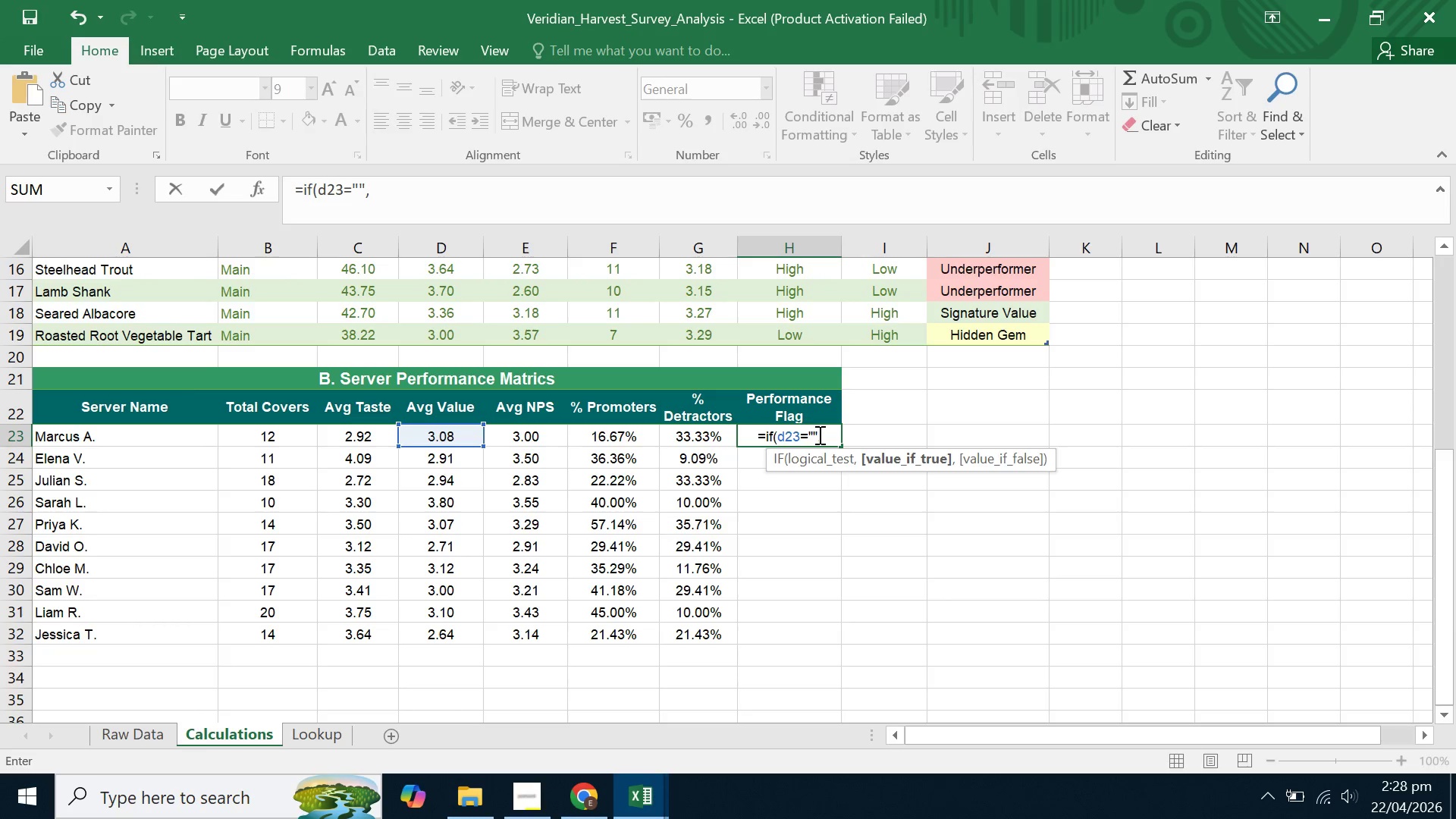 
key(Shift+Quote)
 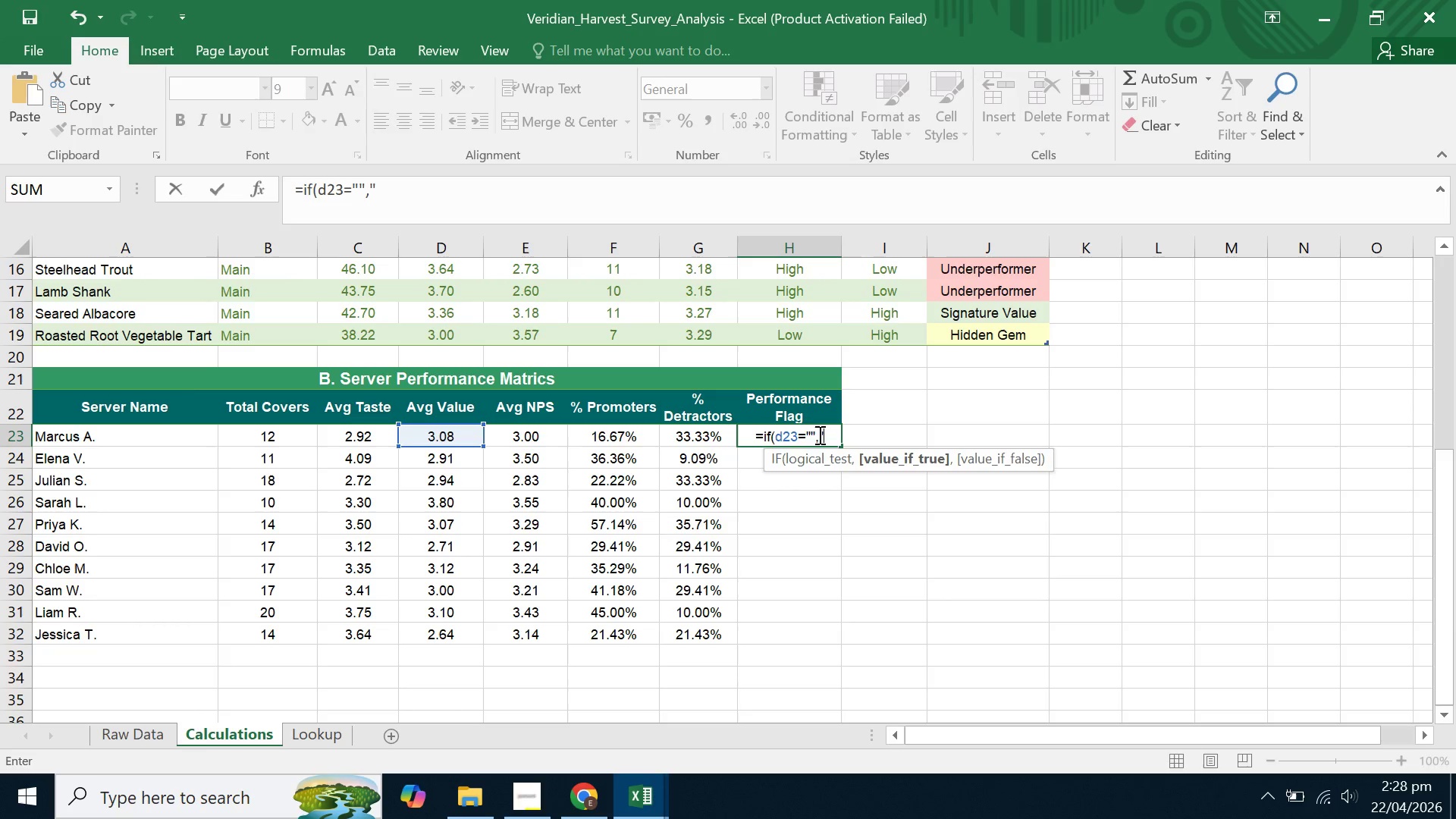 
key(Shift+Quote)
 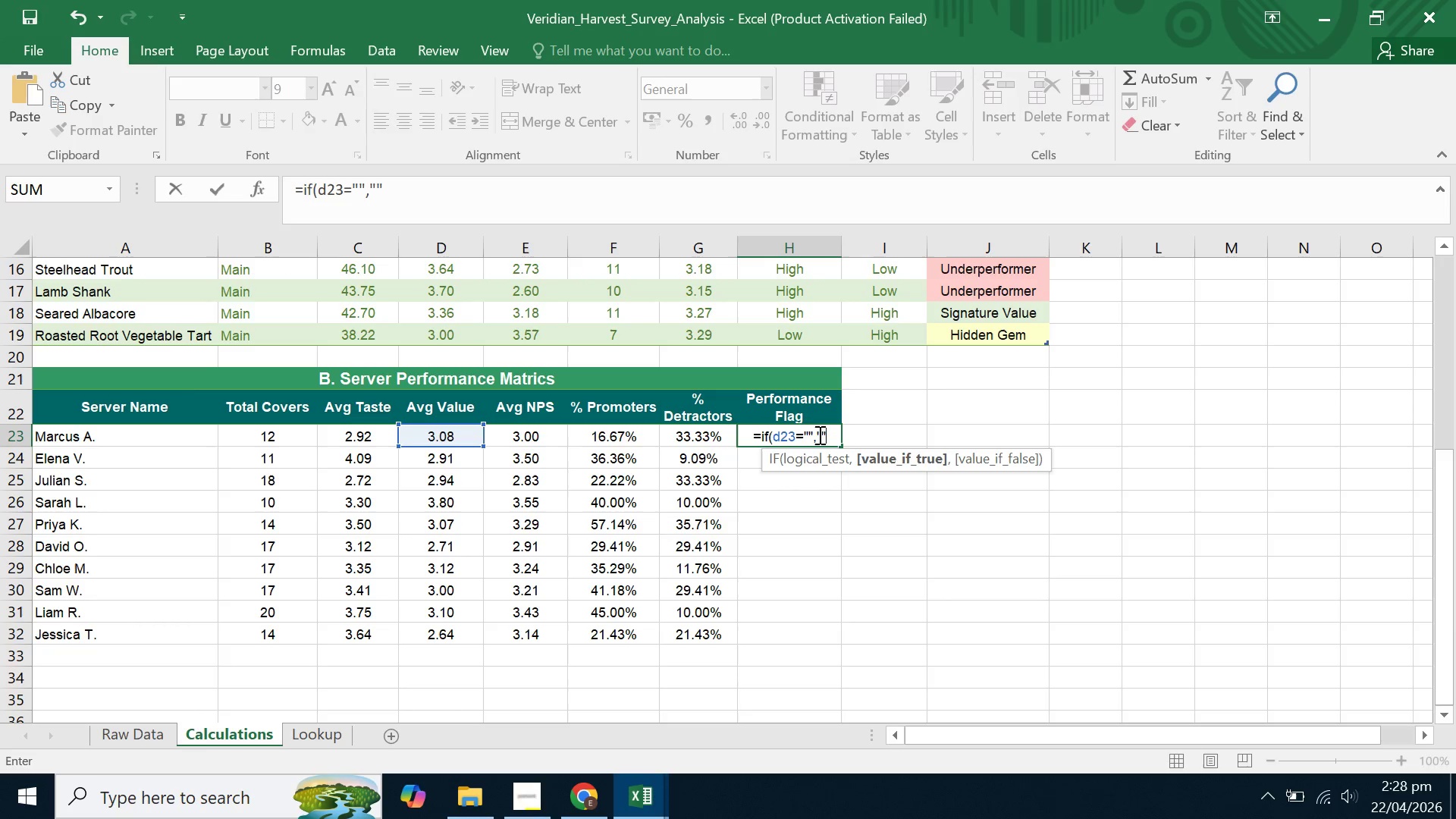 
type(,if()
 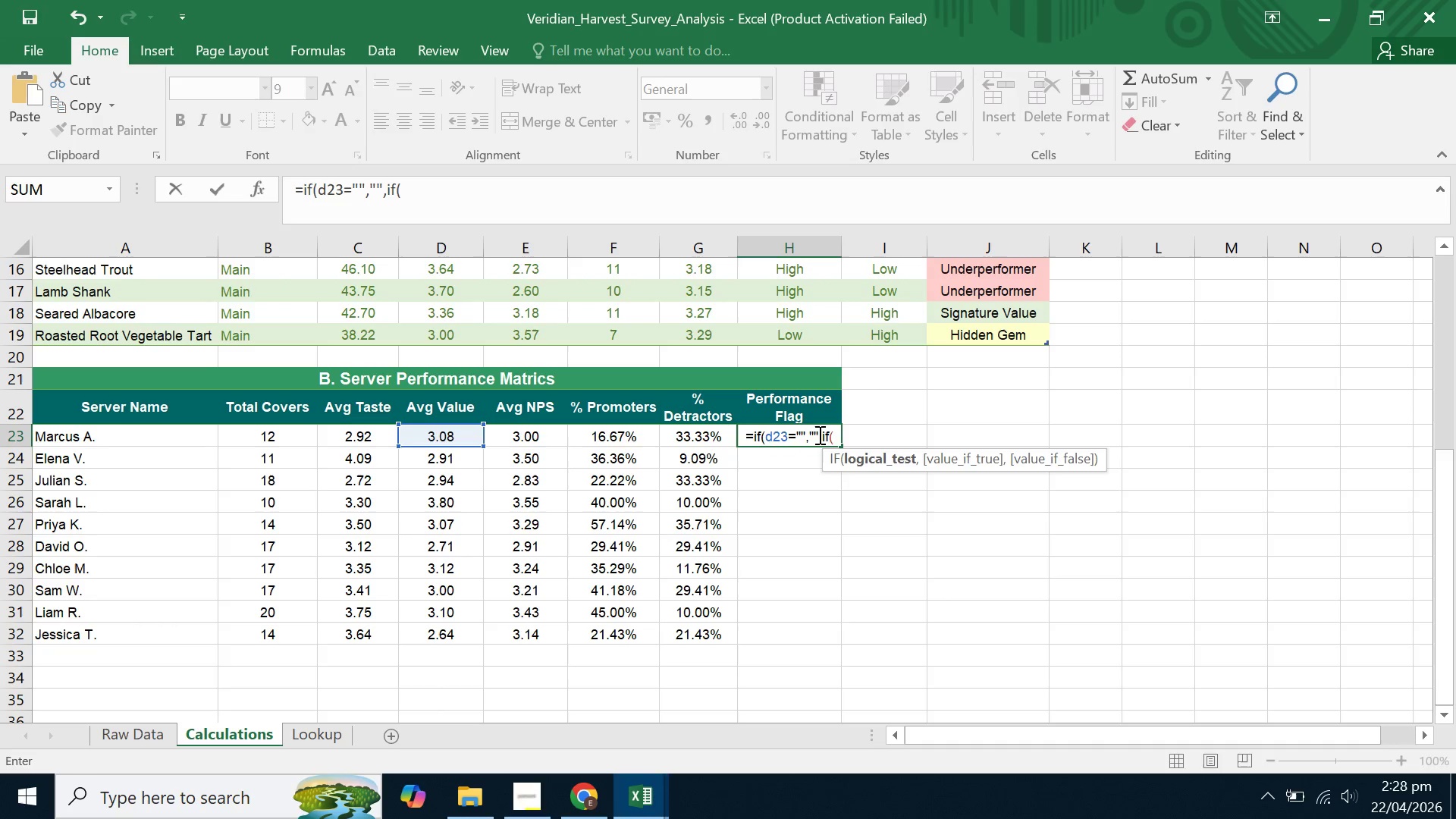 
wait(5.95)
 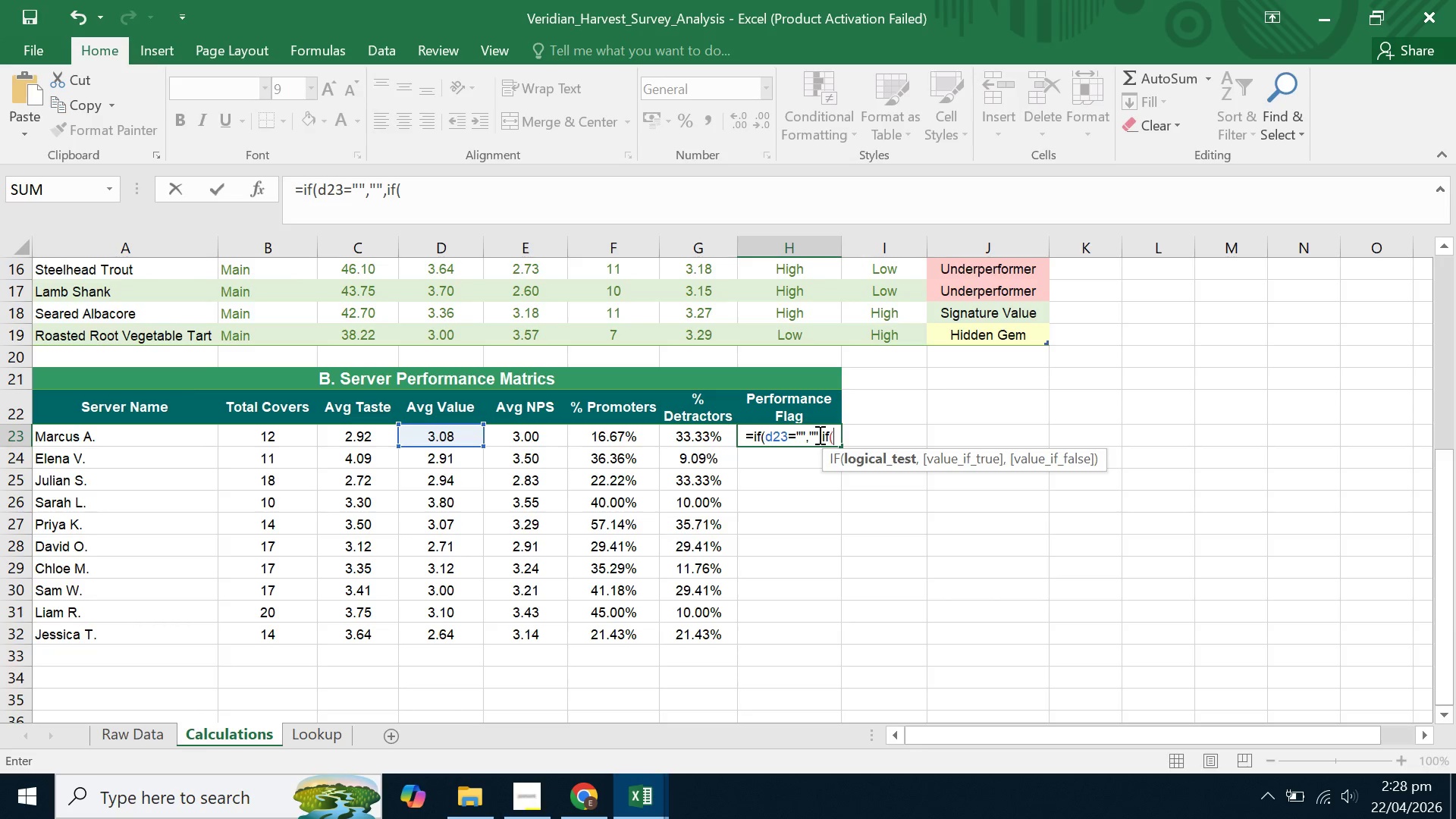 
type(d23)
 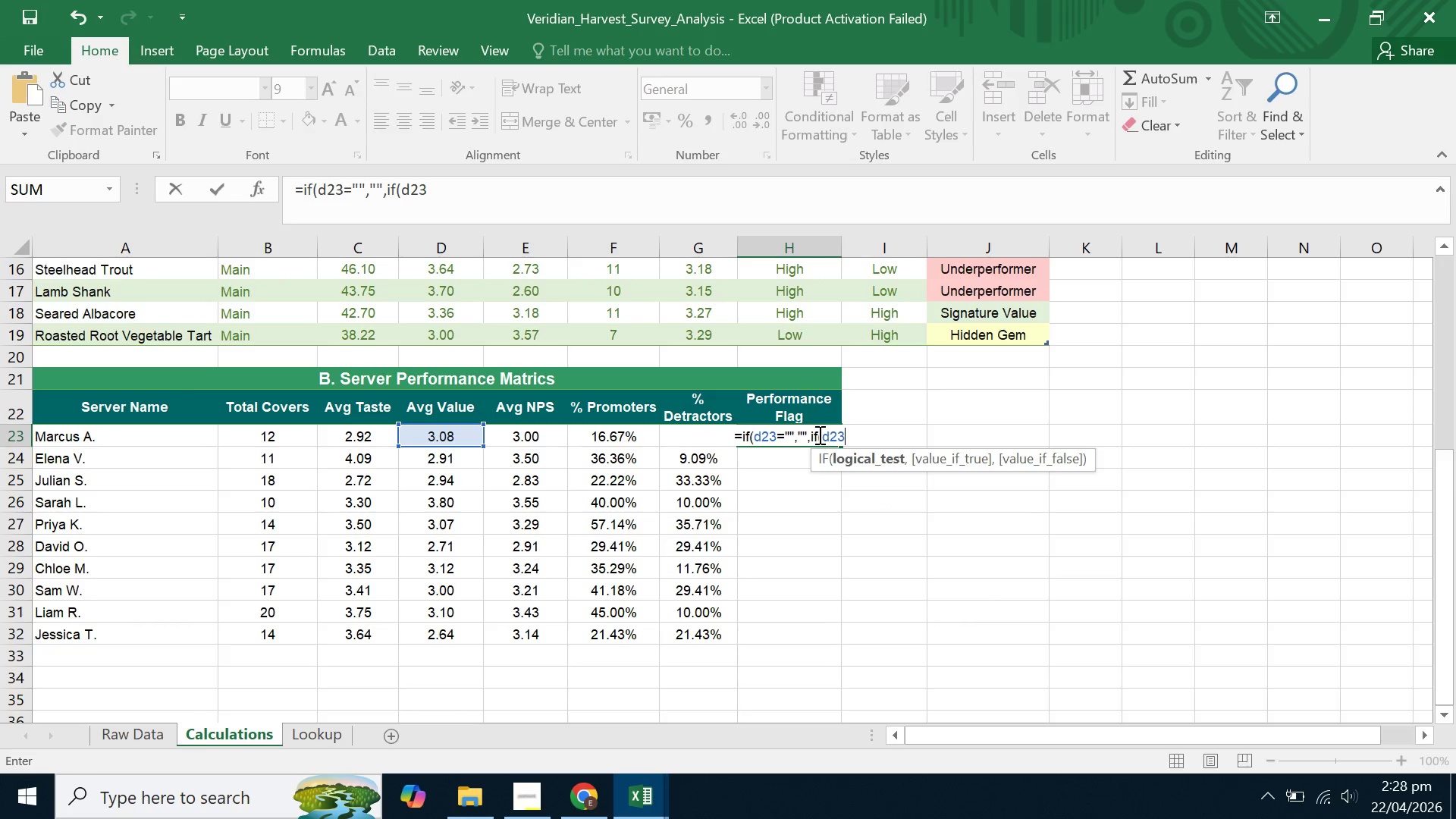 
key(Shift+Period)
 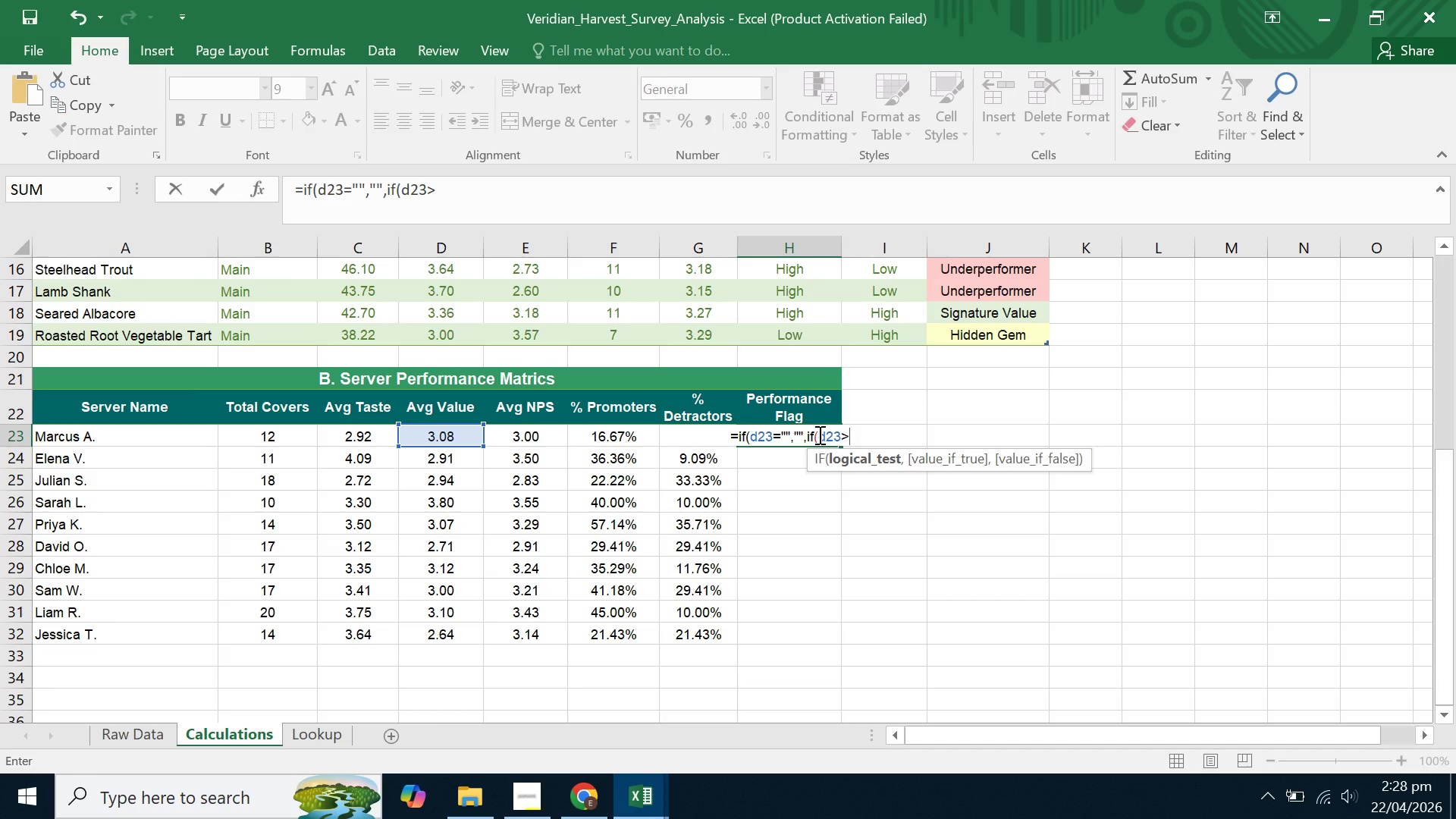 
key(Equal)
 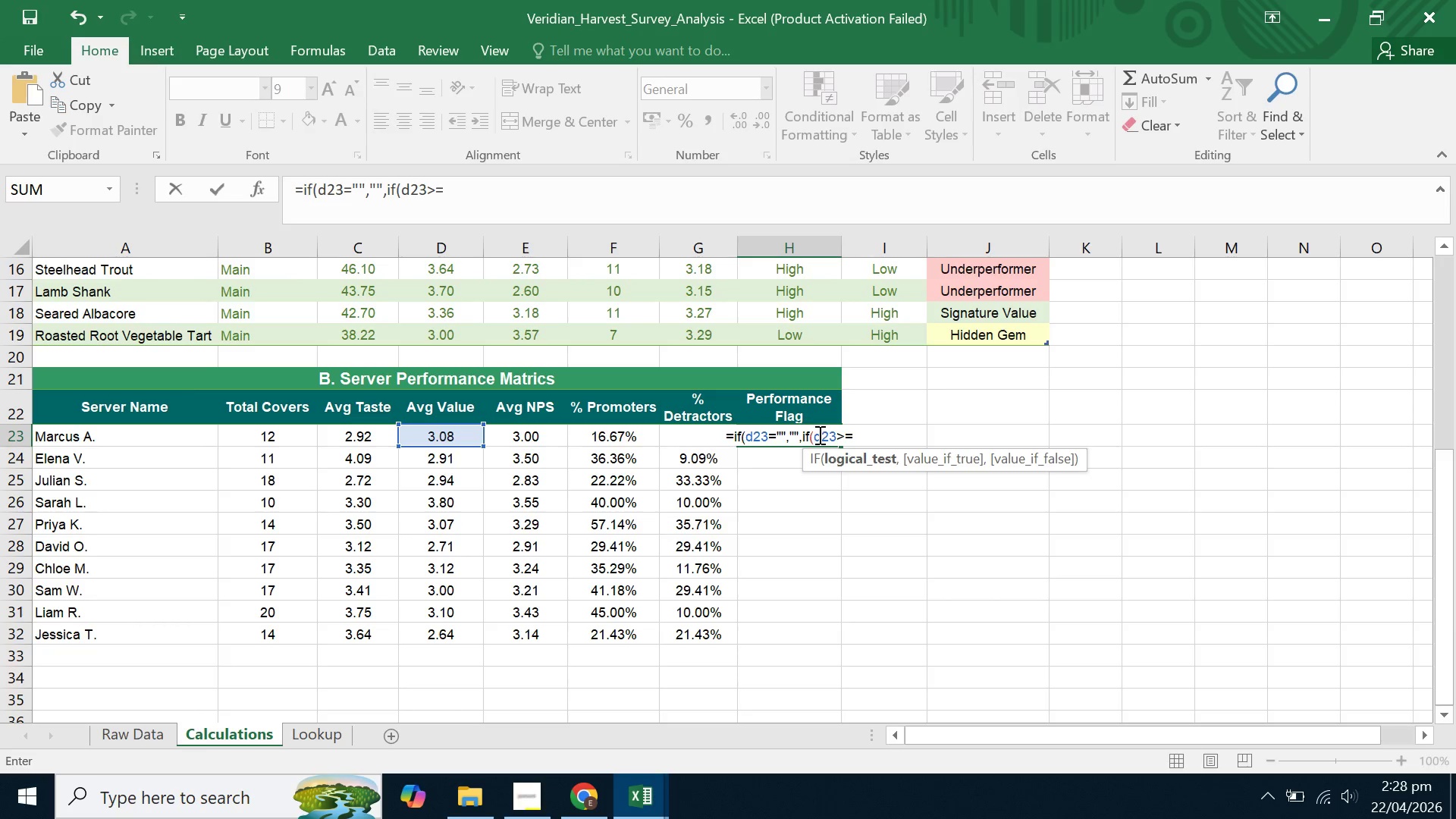 
key(4)
 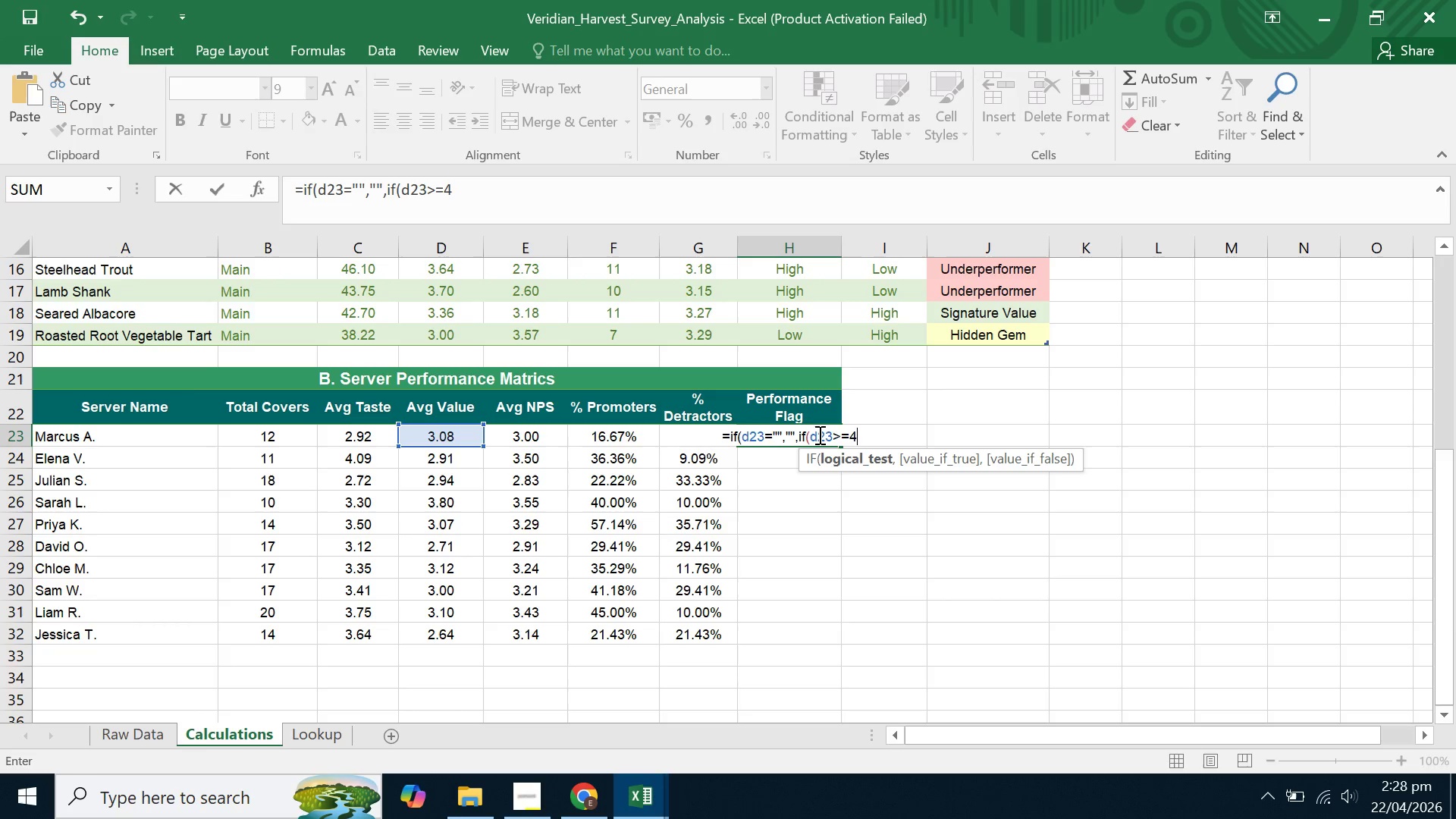 
wait(5.95)
 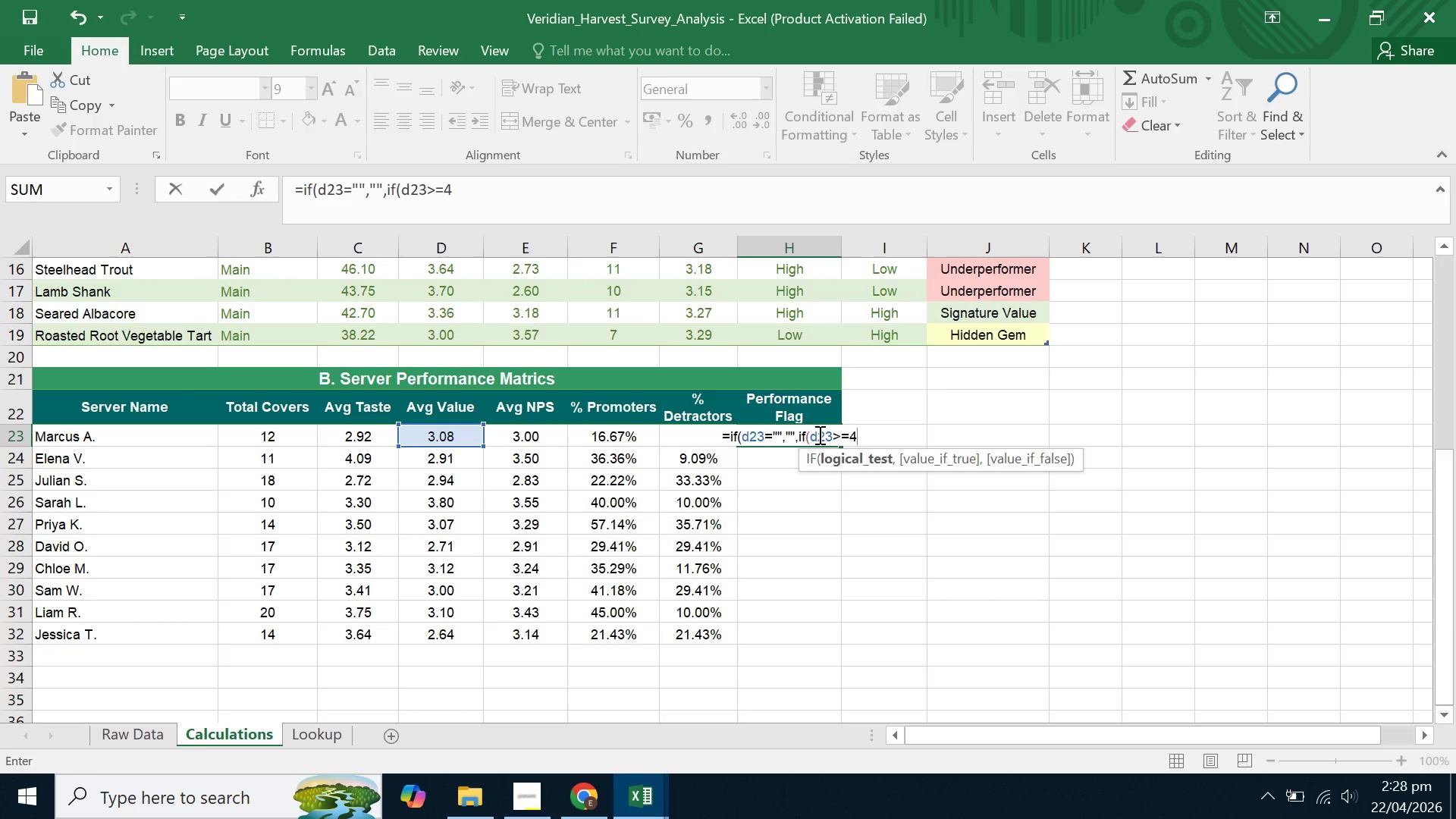 
key(Backspace)
type(3.80)
key(Backspace)
type(."High perform)
key(Backspace)
key(Backspace)
key(Backspace)
key(Backspace)
key(Backspace)
key(Backspace)
key(Backspace)
type(Performent)
key(Backspace)
key(Backspace)
type(r")
 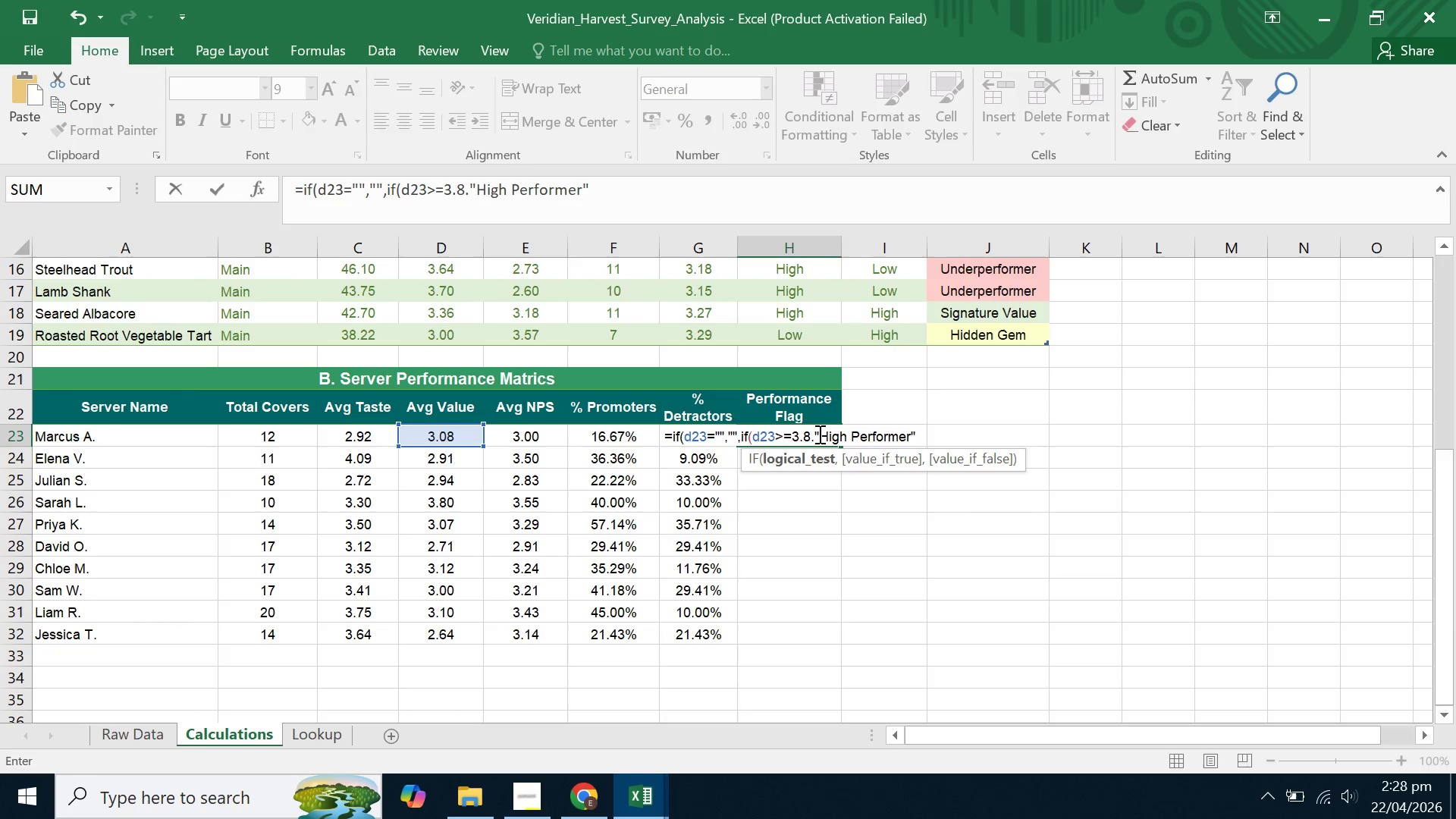 
type(,if(d23)
 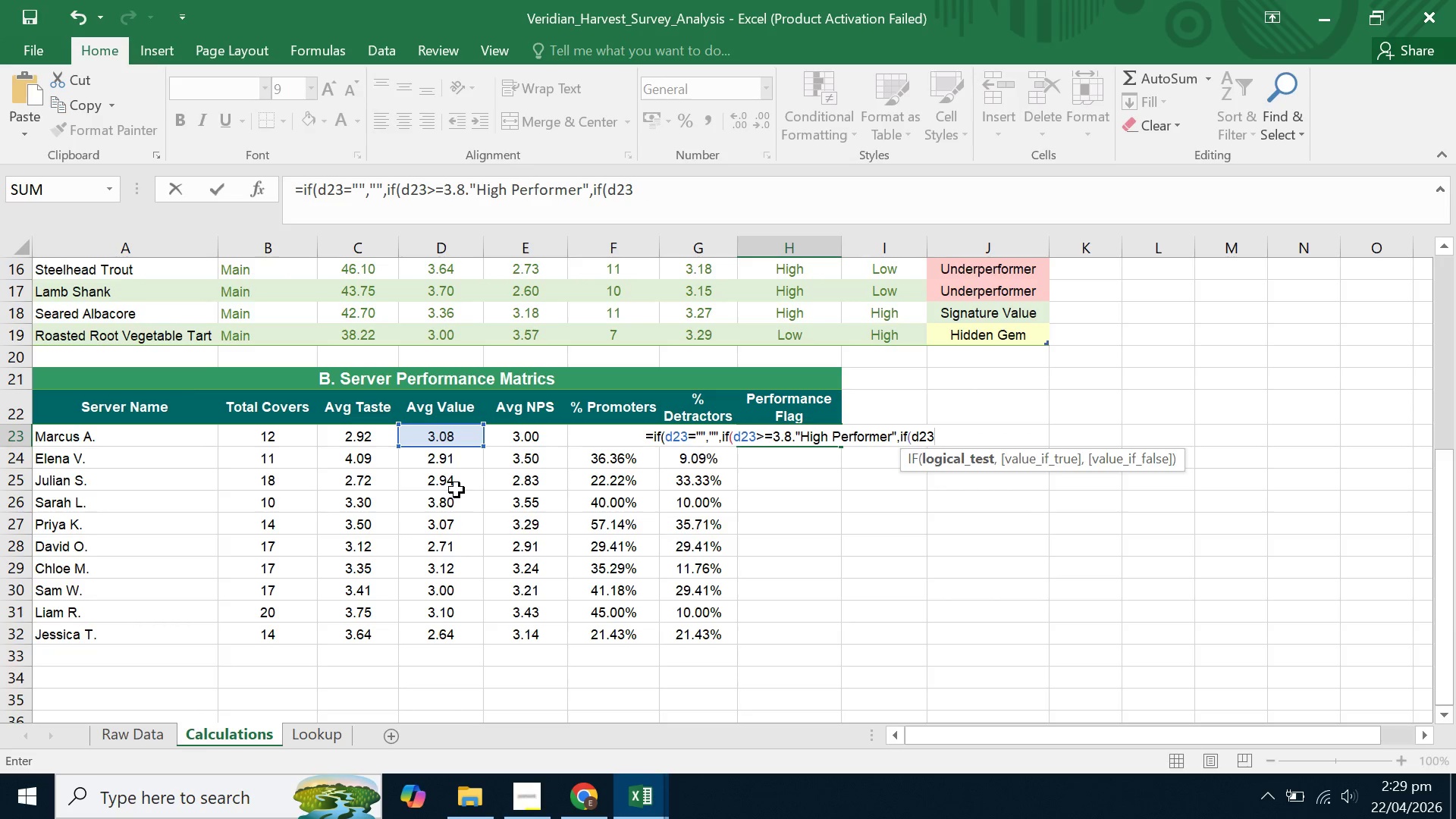 
wait(51.19)
 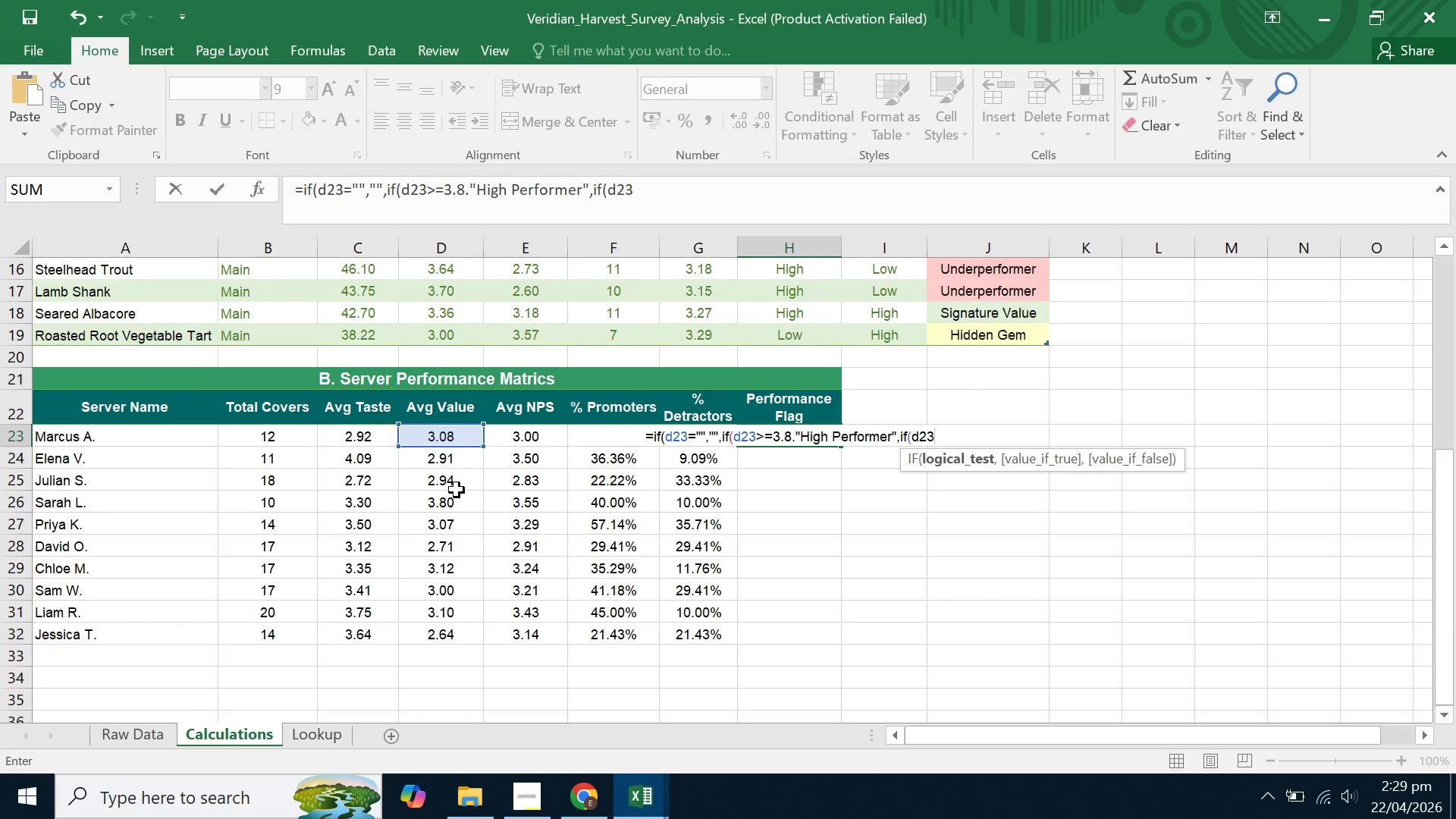 
left_click([350, 193])
 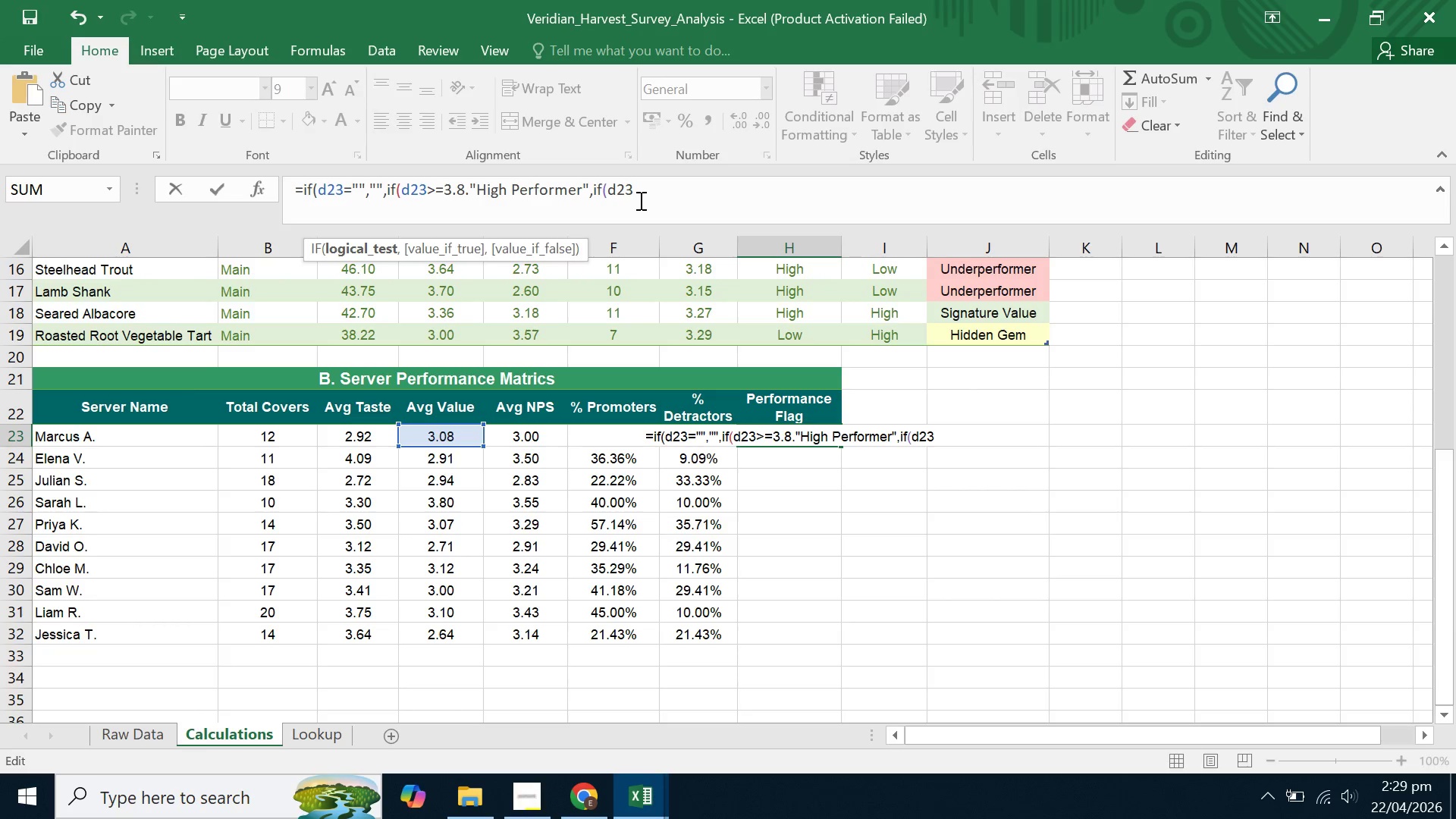 
key(ArrowLeft)
 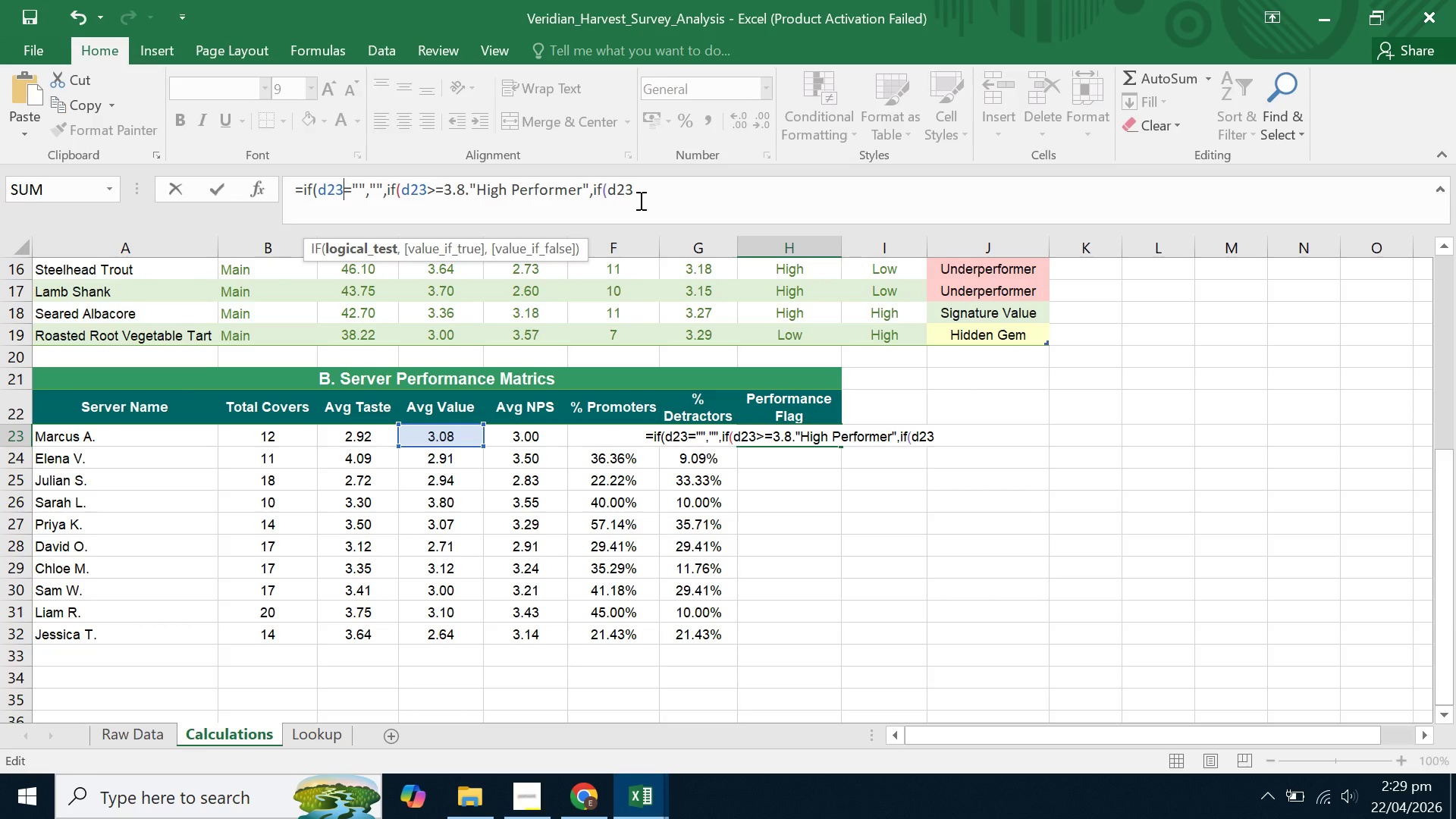 
key(Backspace)
 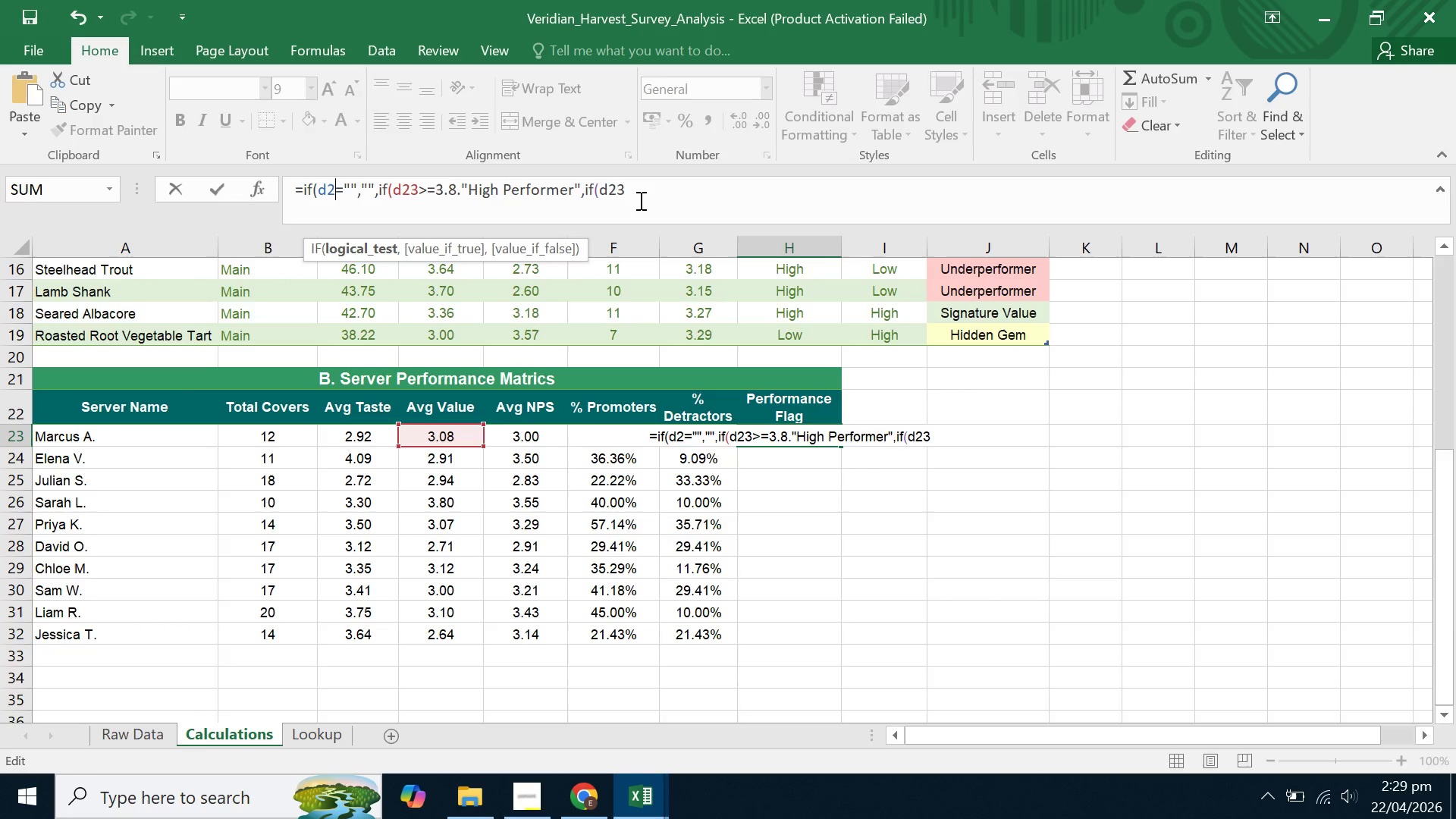 
key(4)
 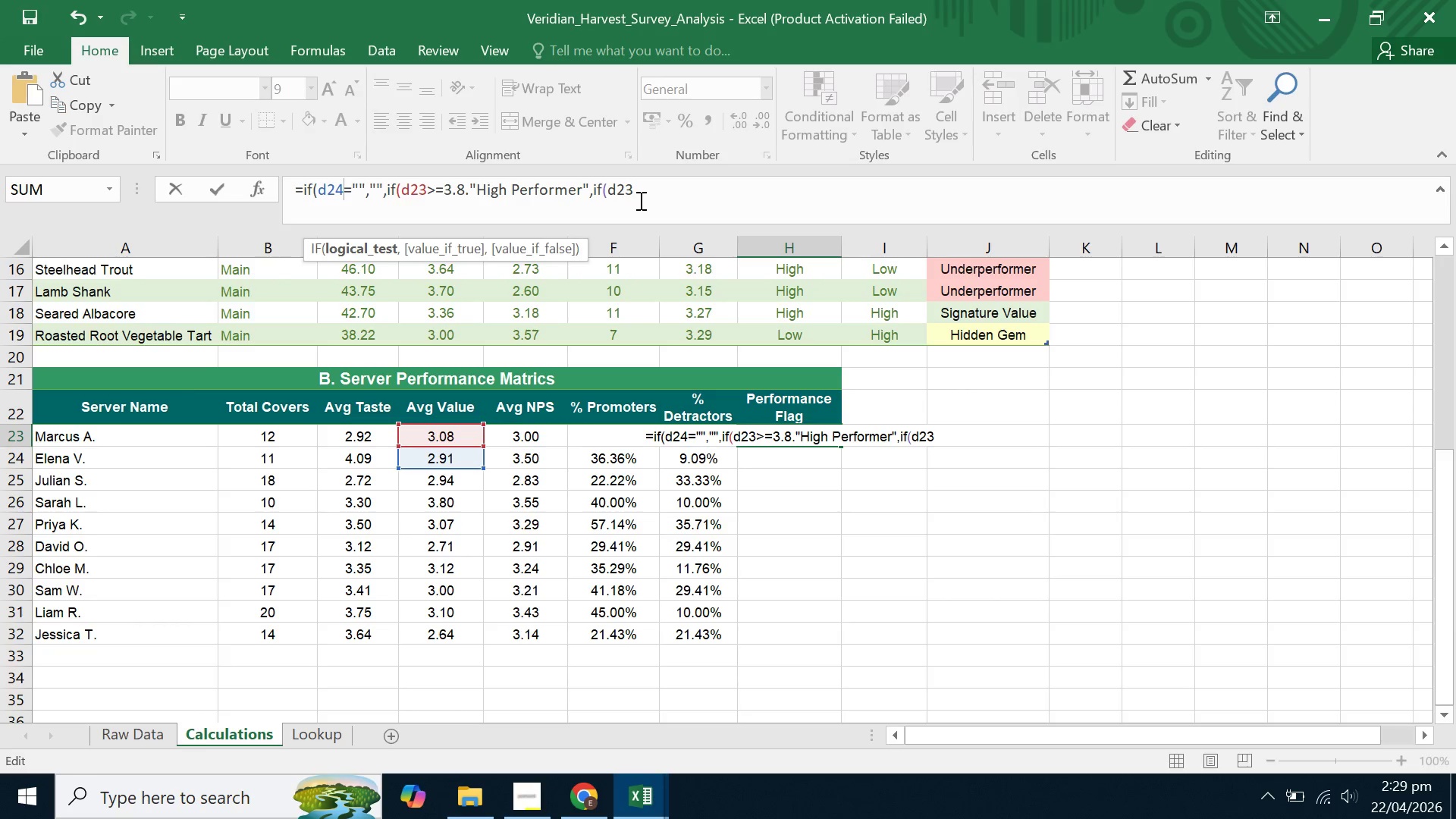 
wait(6.84)
 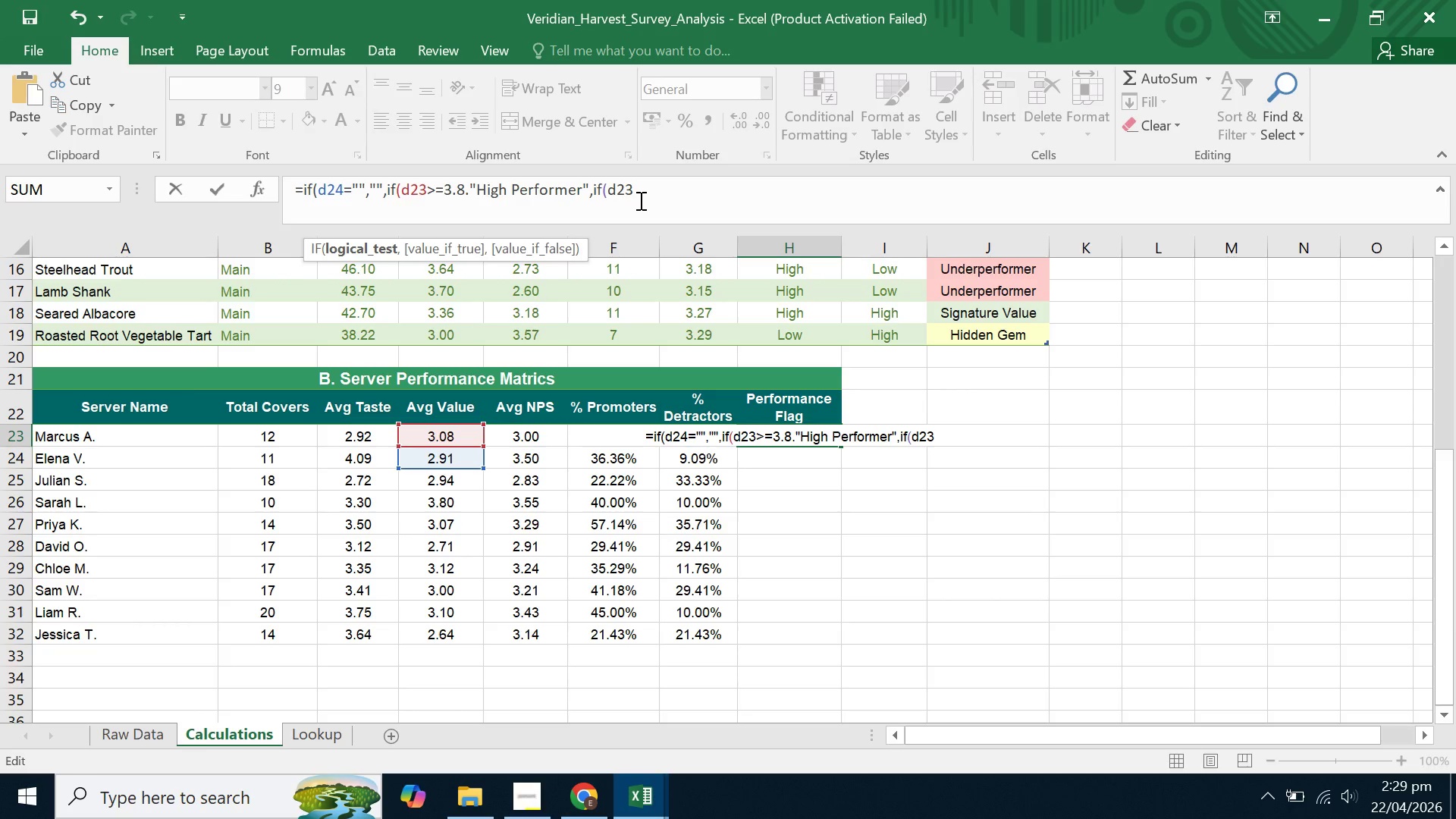 
key(ArrowRight)
 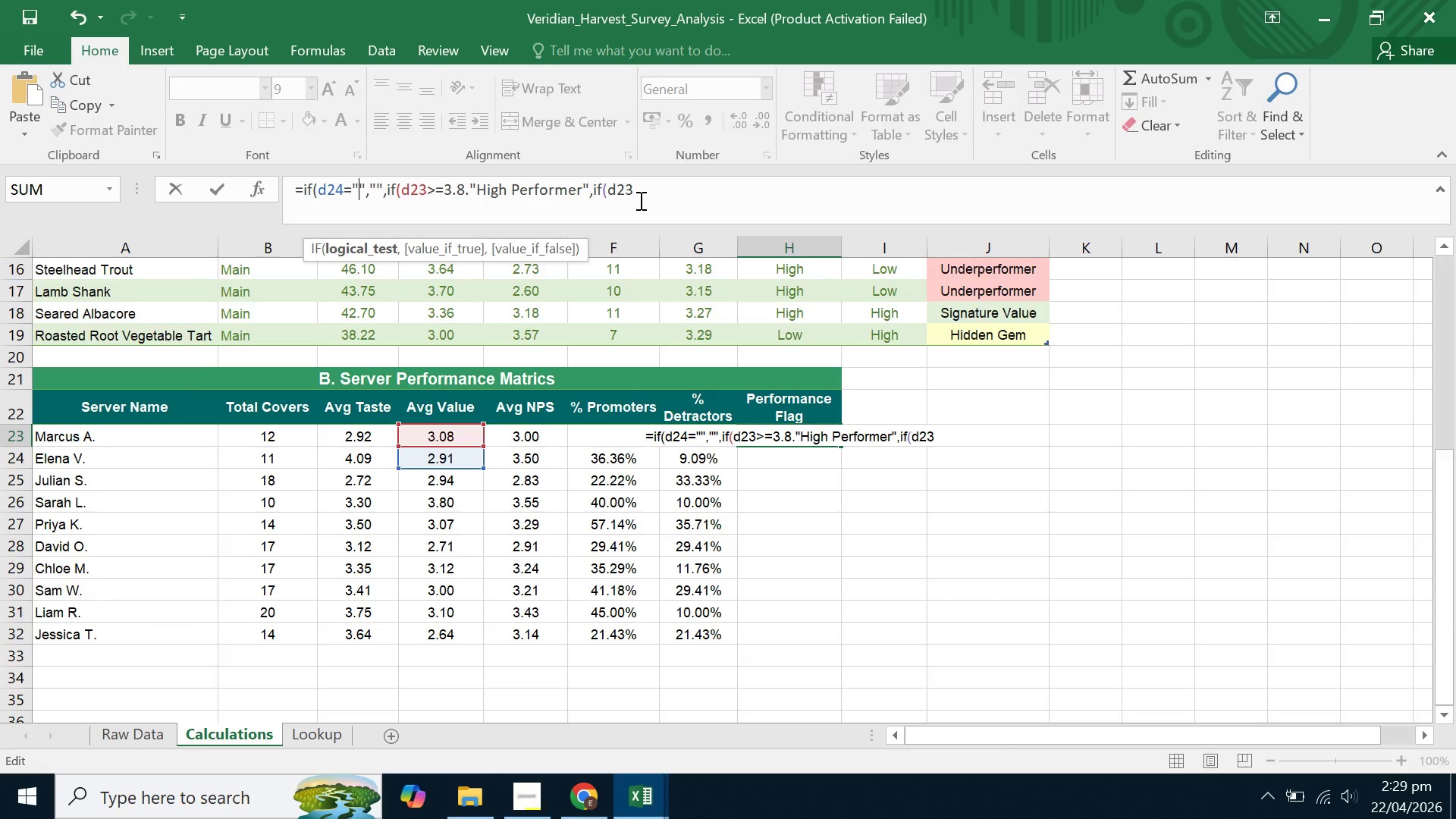 
key(ArrowRight)
 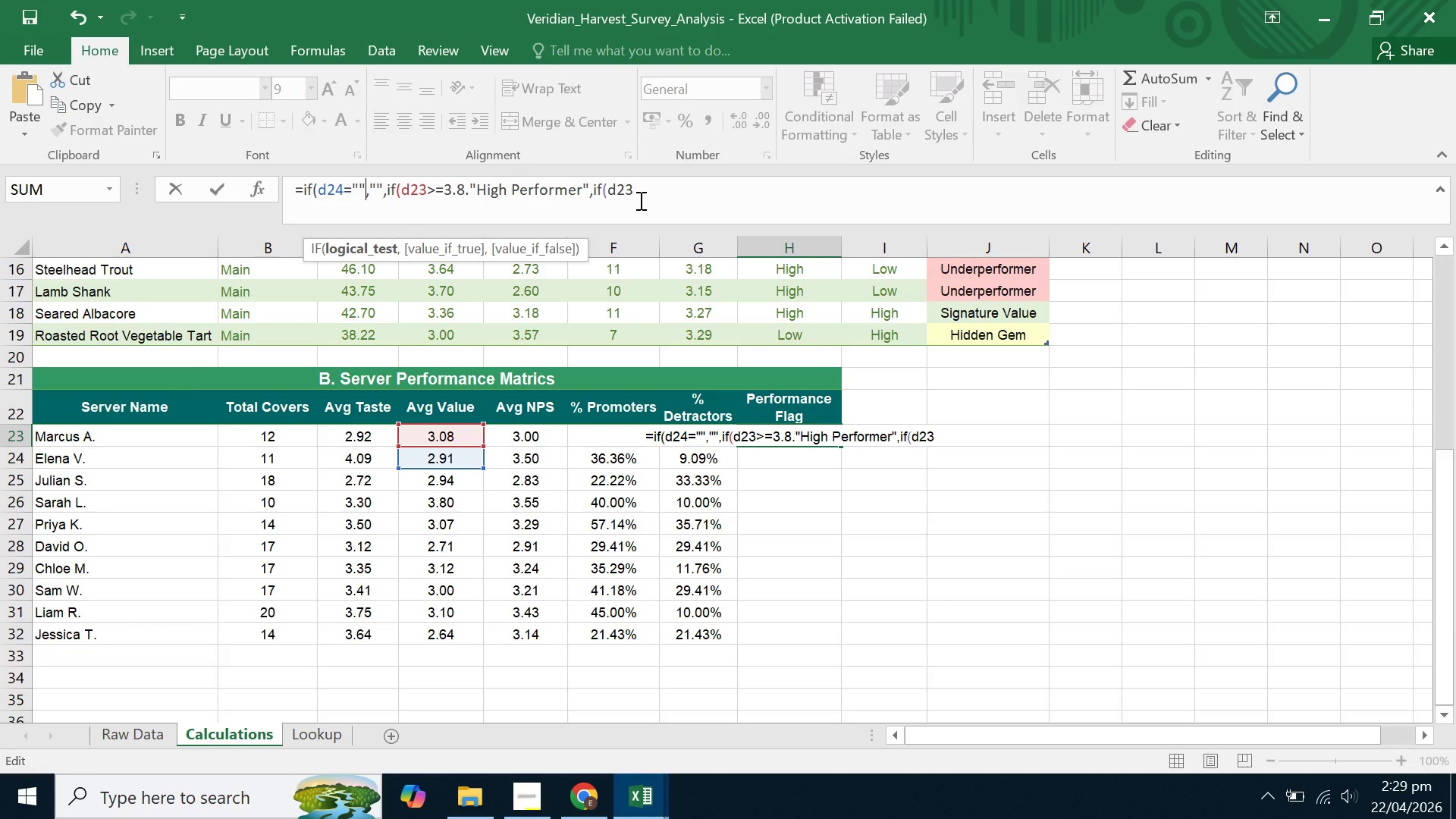 
hold_key(key=ArrowRight, duration=0.62)
 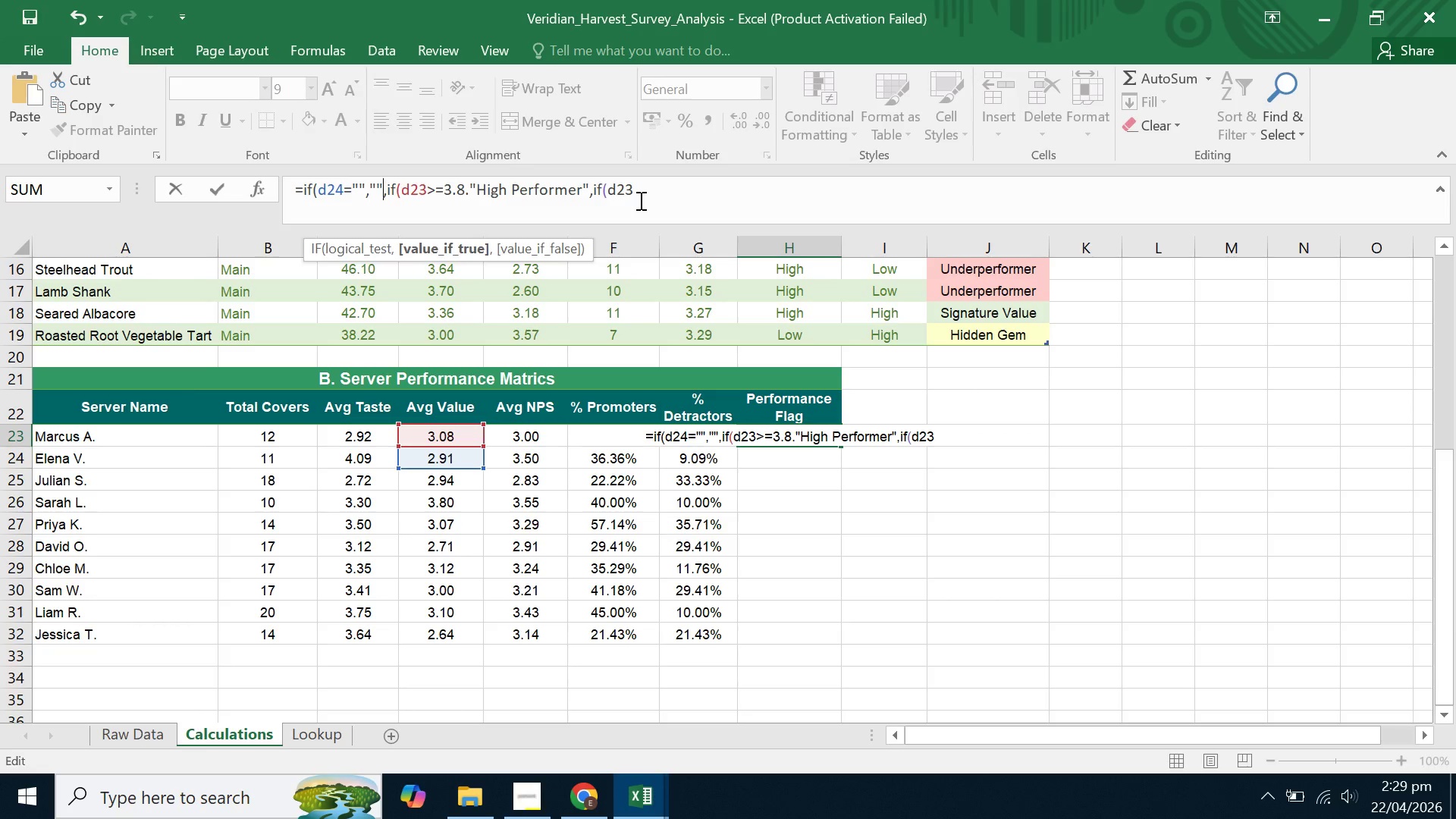 
key(ArrowRight)
 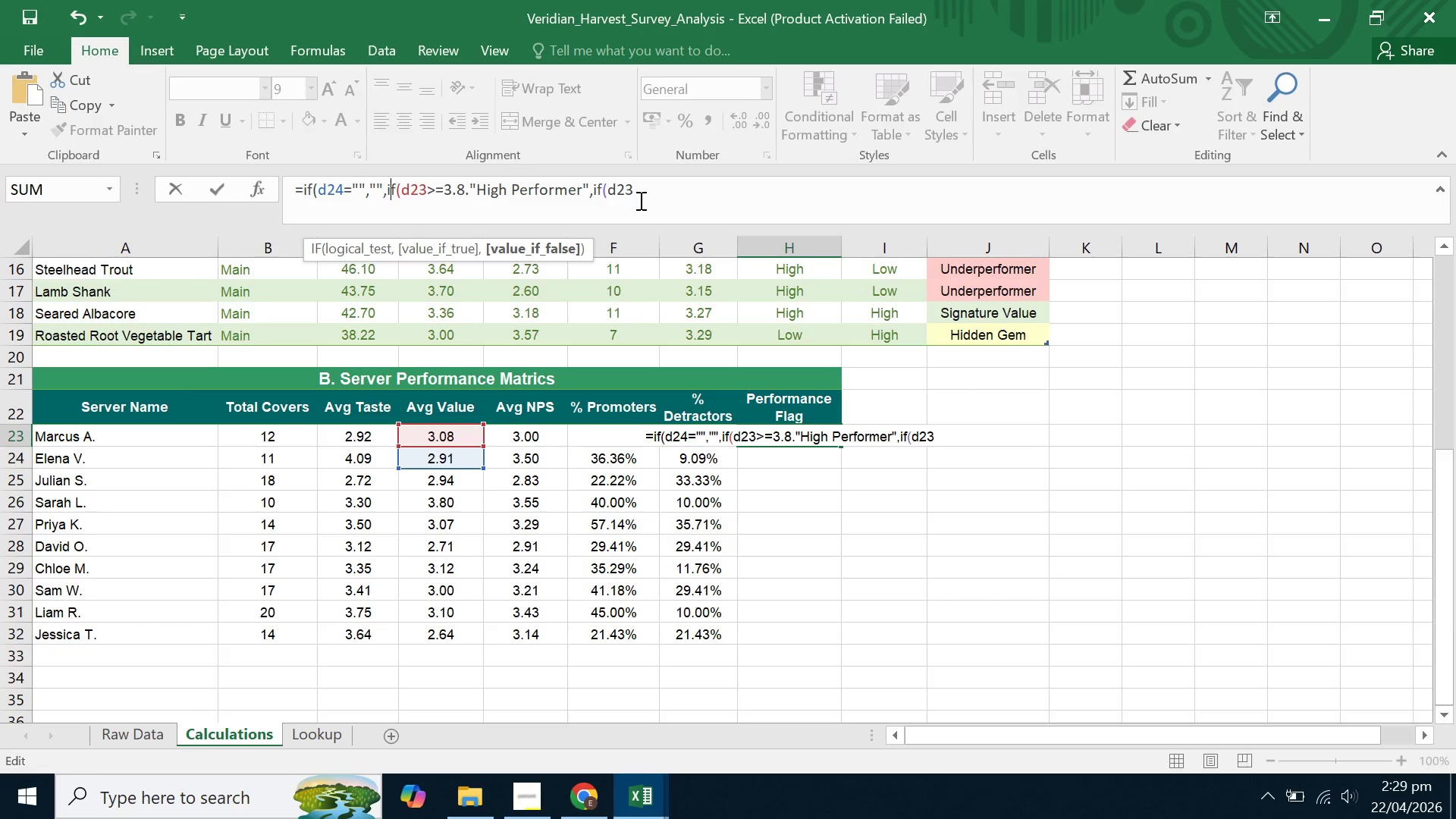 
key(ArrowRight)
 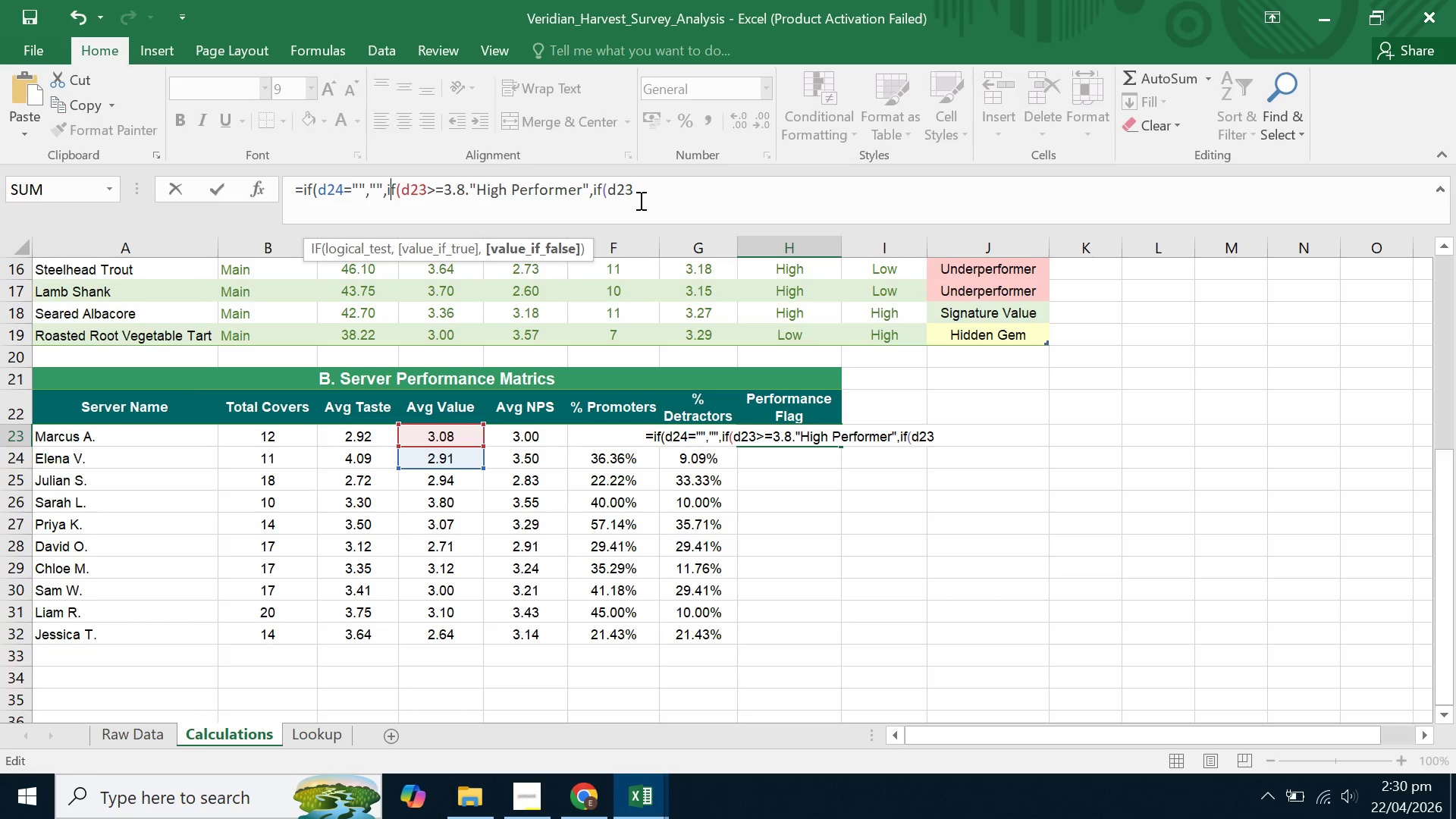 
key(ArrowRight)
 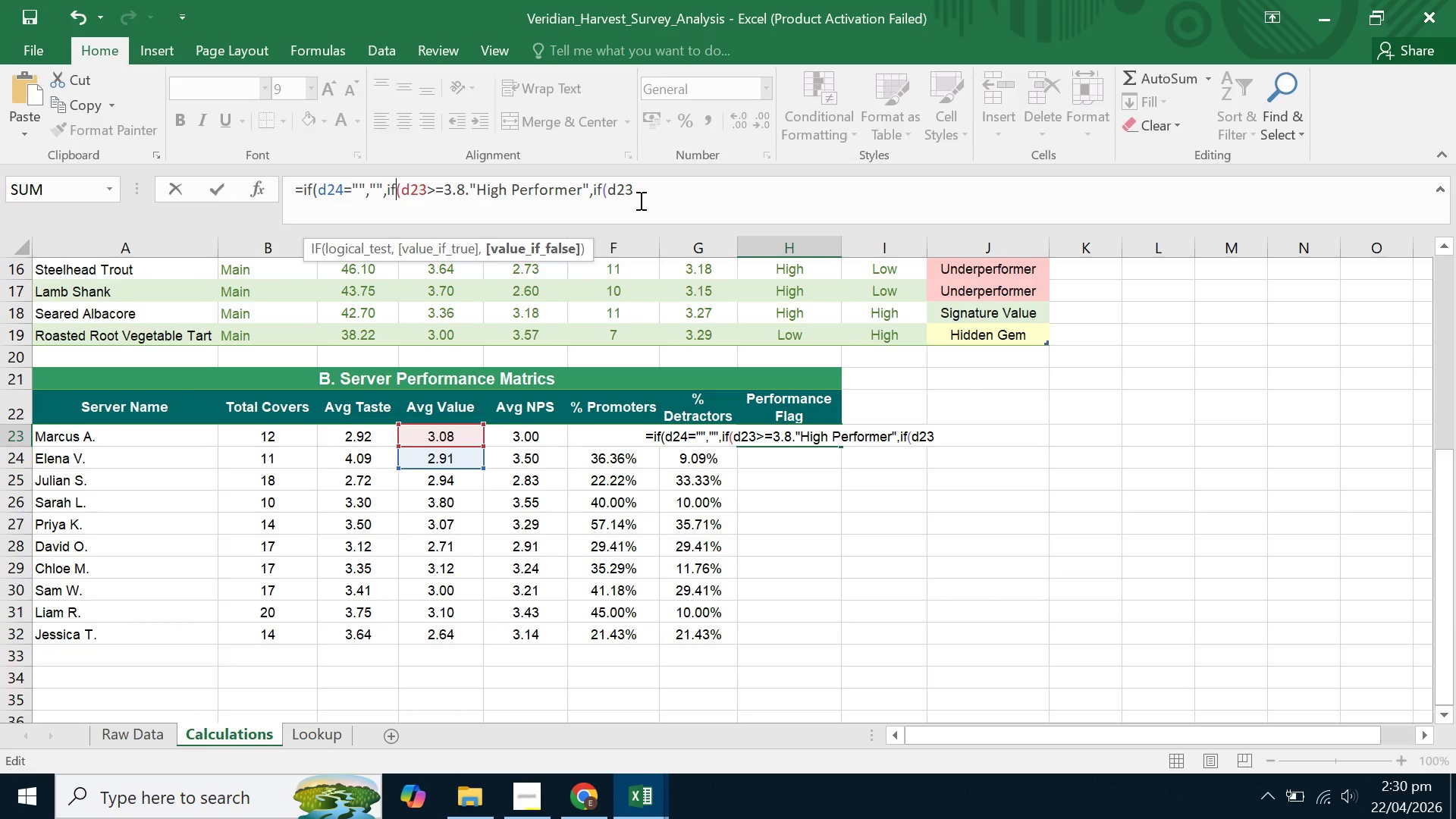 
key(ArrowRight)
 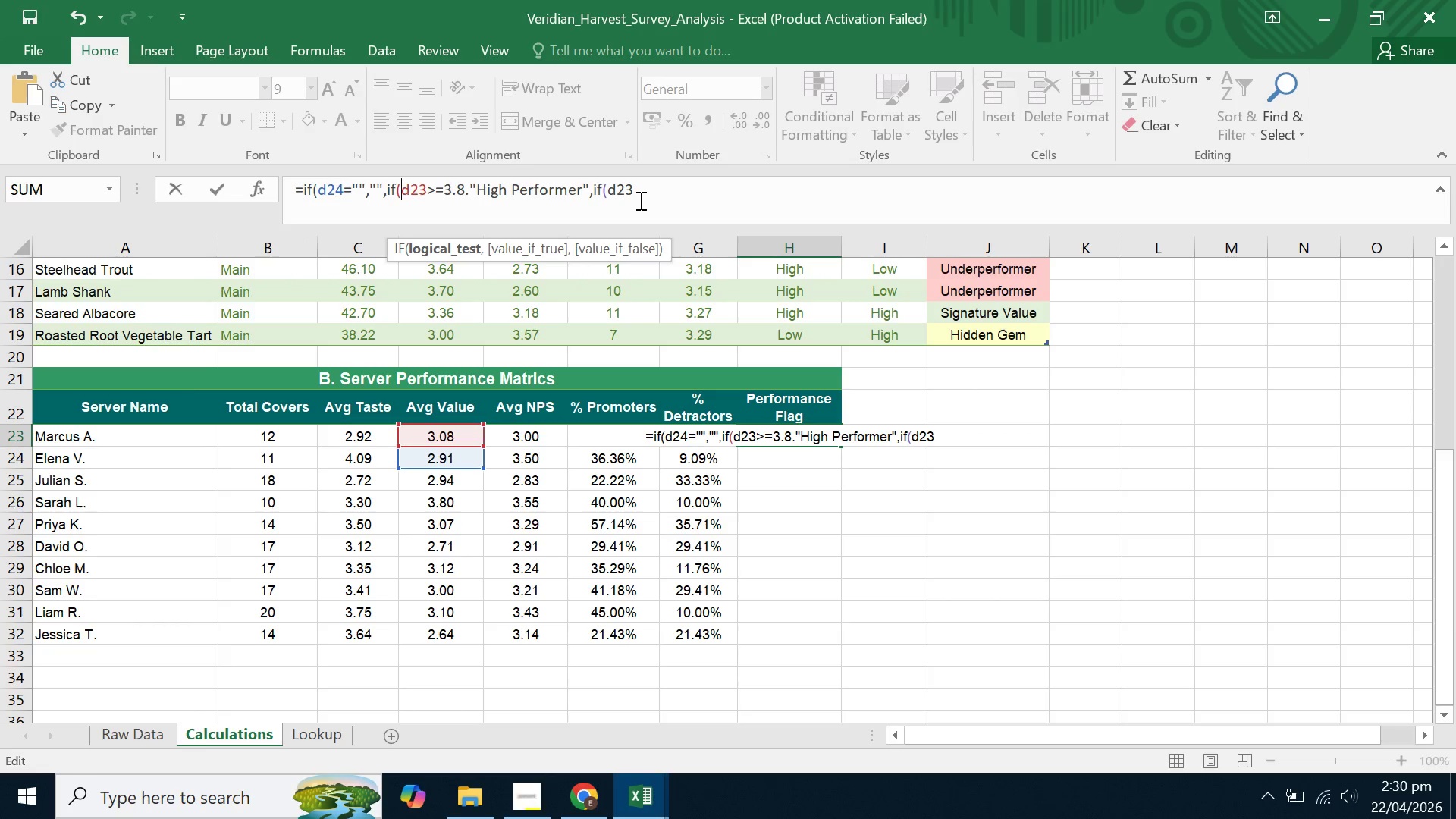 
key(ArrowRight)
 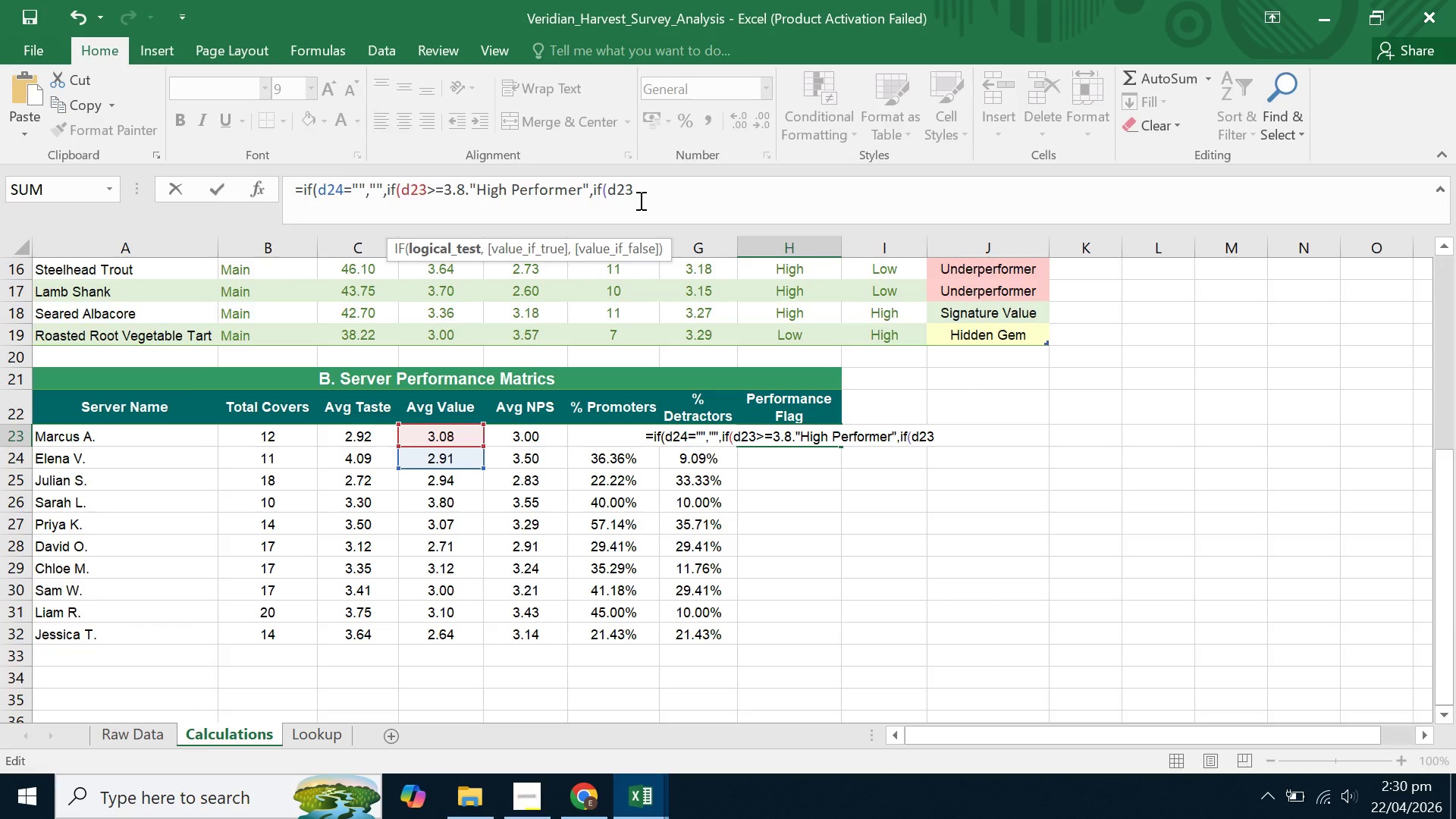 
hold_key(key=ArrowLeft, duration=0.77)
 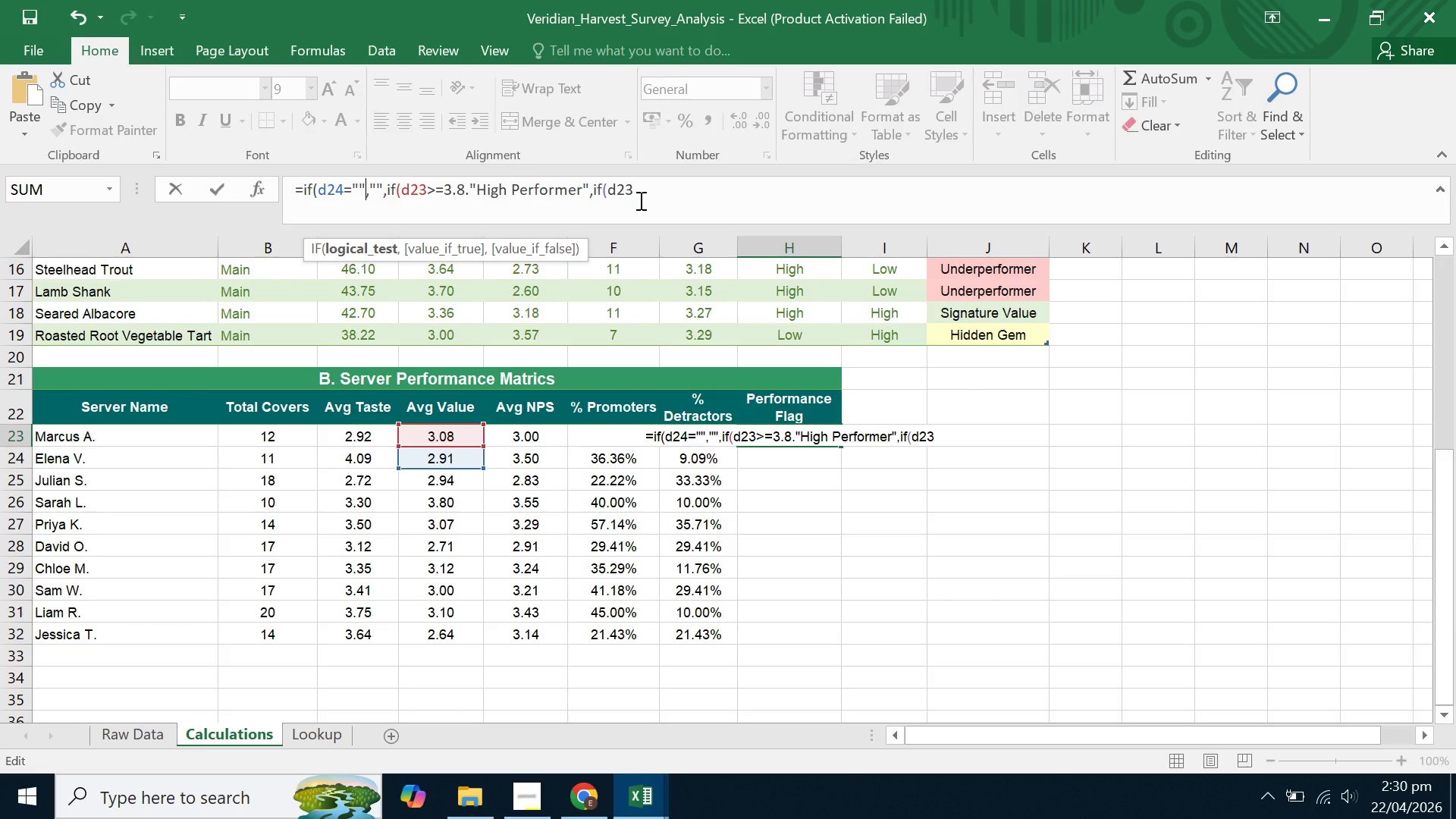 
key(ArrowLeft)
 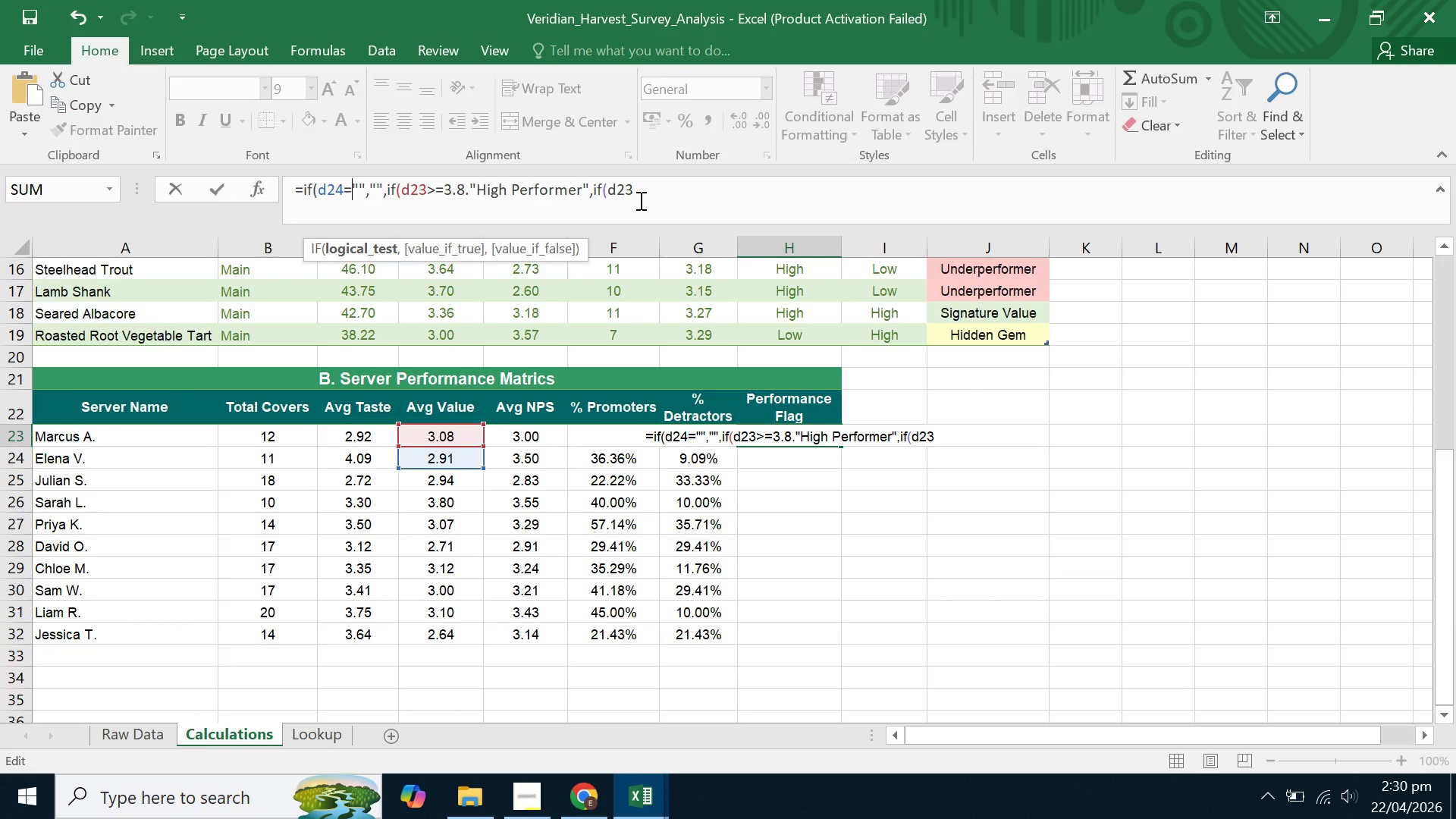 
key(ArrowLeft)
 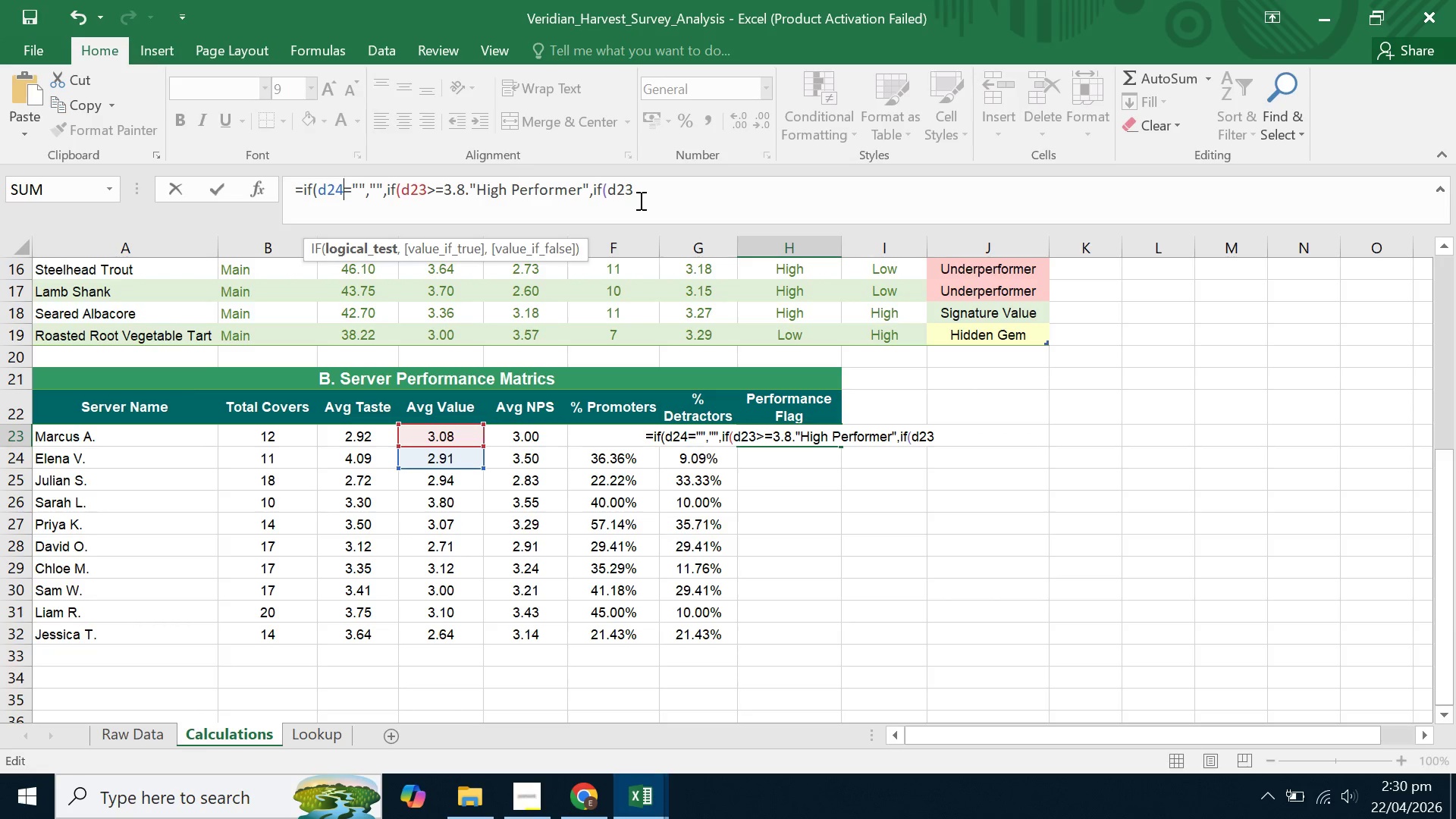 
key(ArrowLeft)
 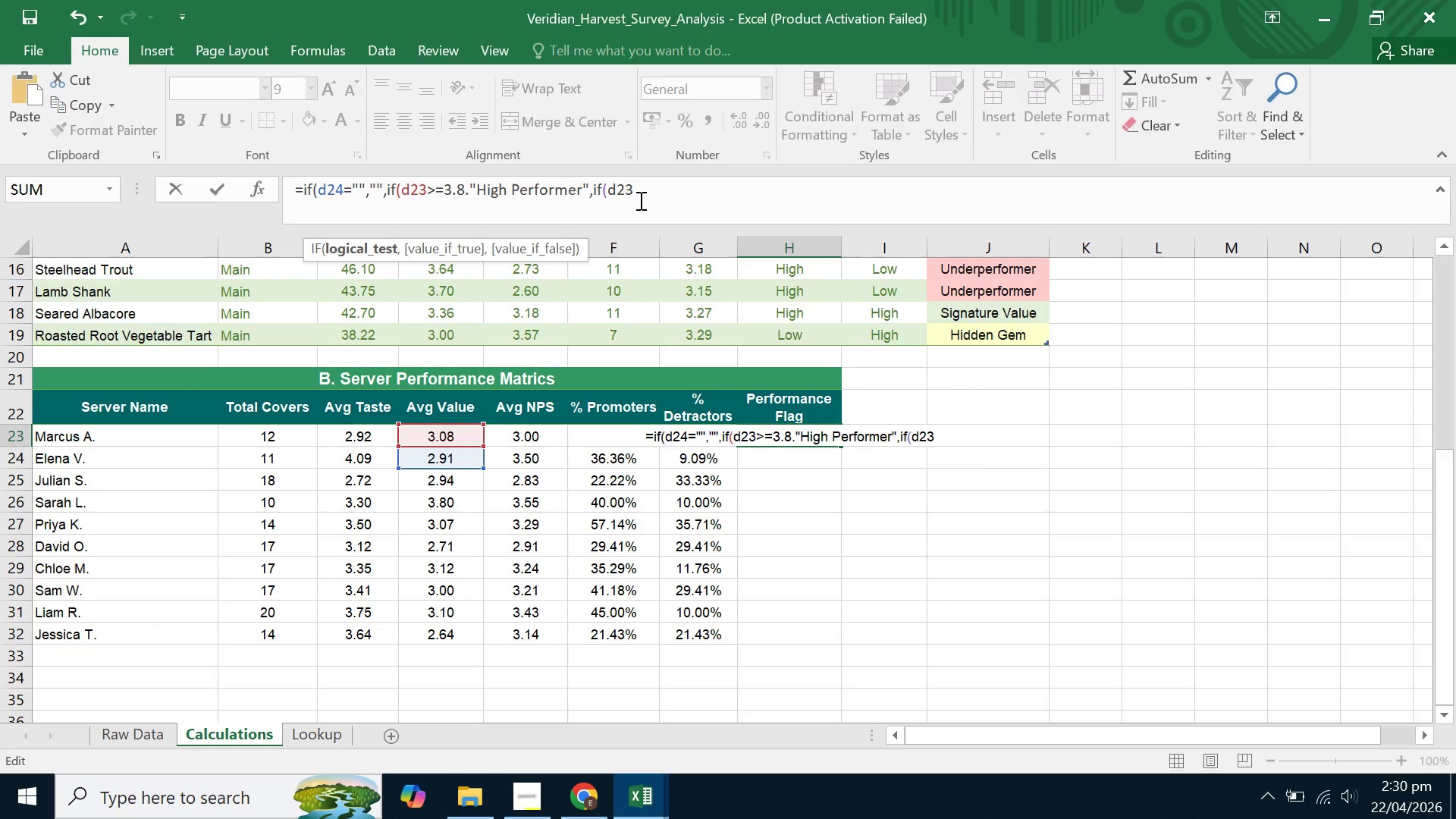 
key(Backspace)
 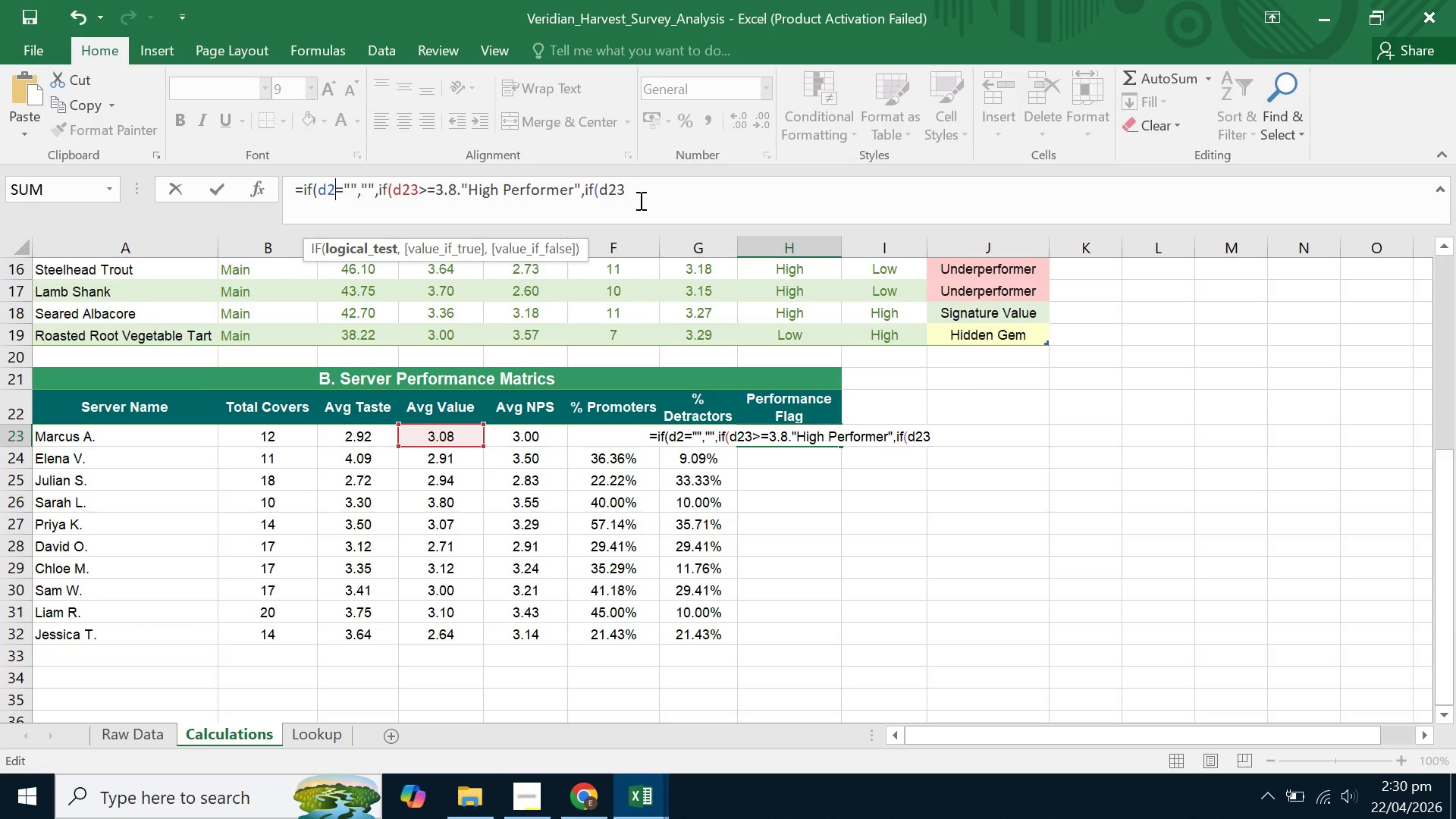 
key(3)
 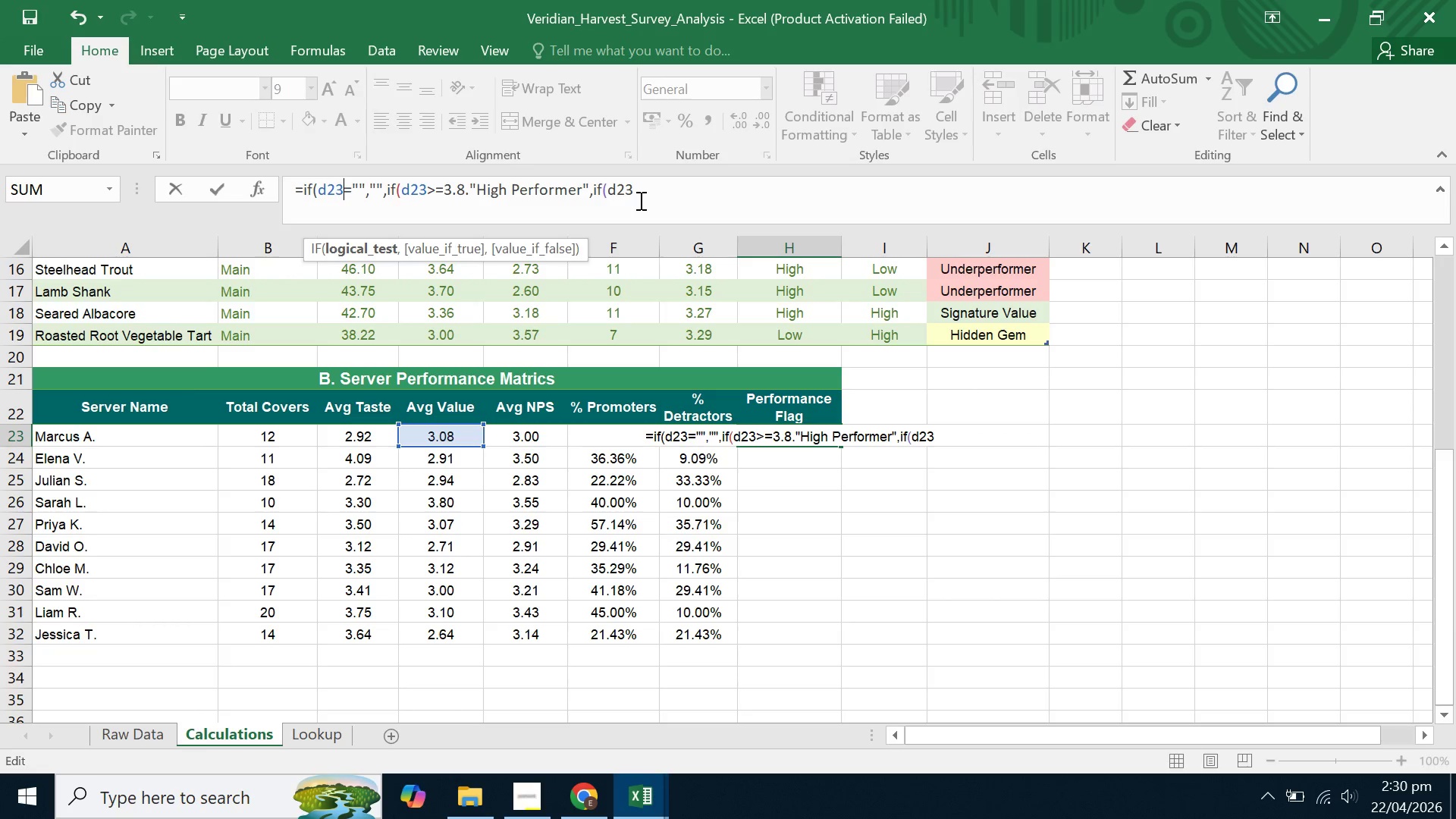 
key(ArrowLeft)
 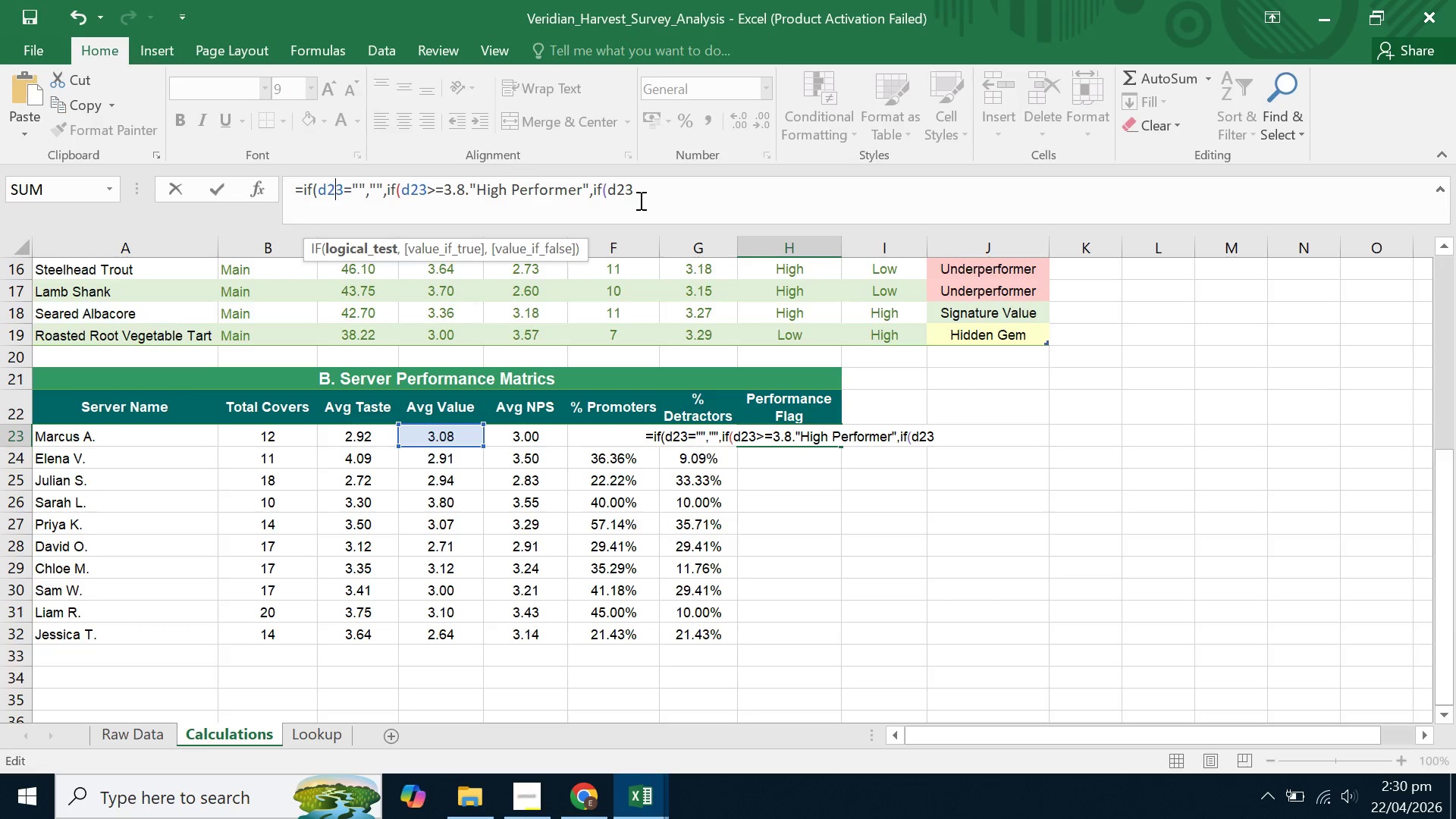 
key(ArrowLeft)
 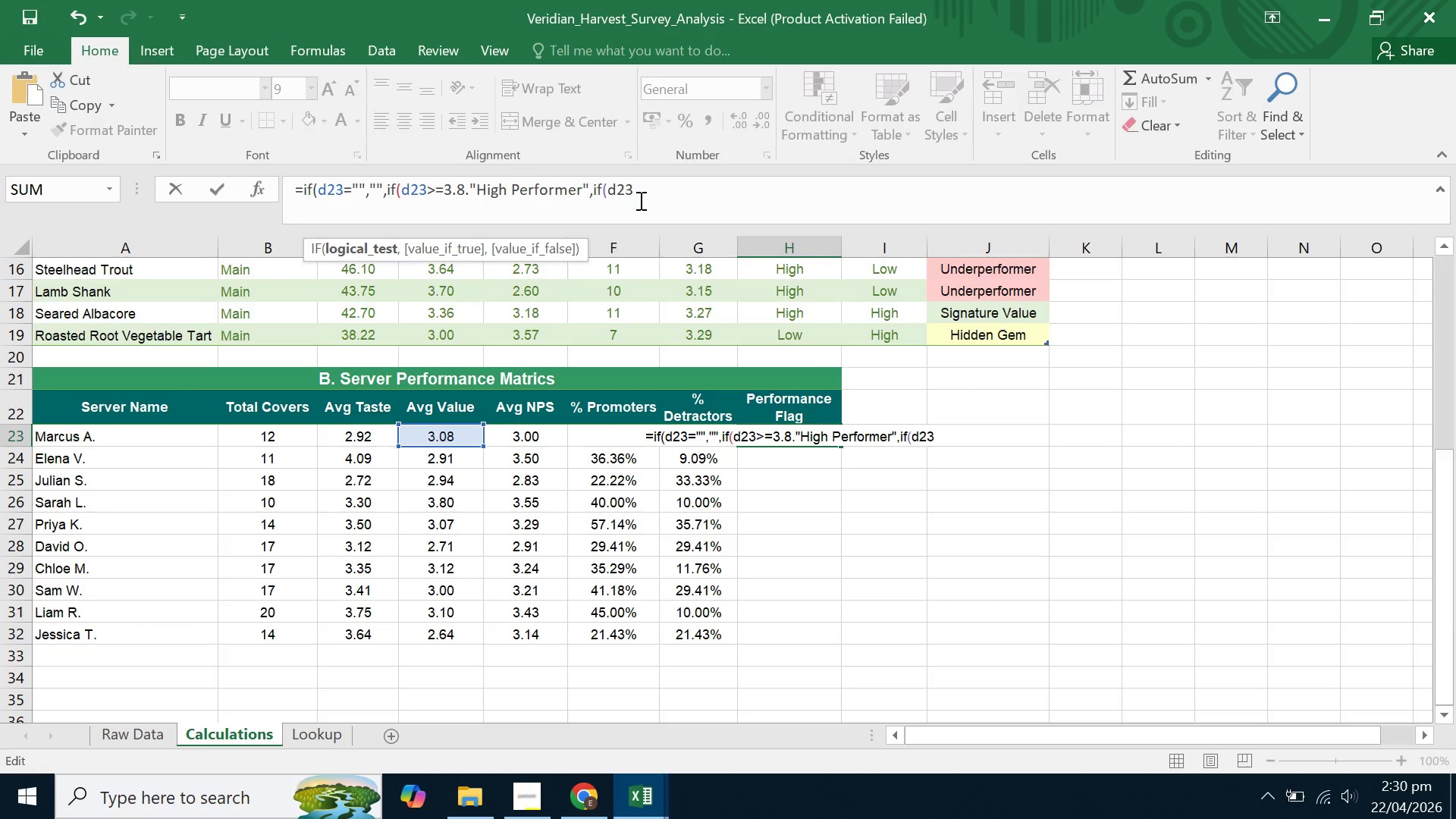 
key(Backspace)
 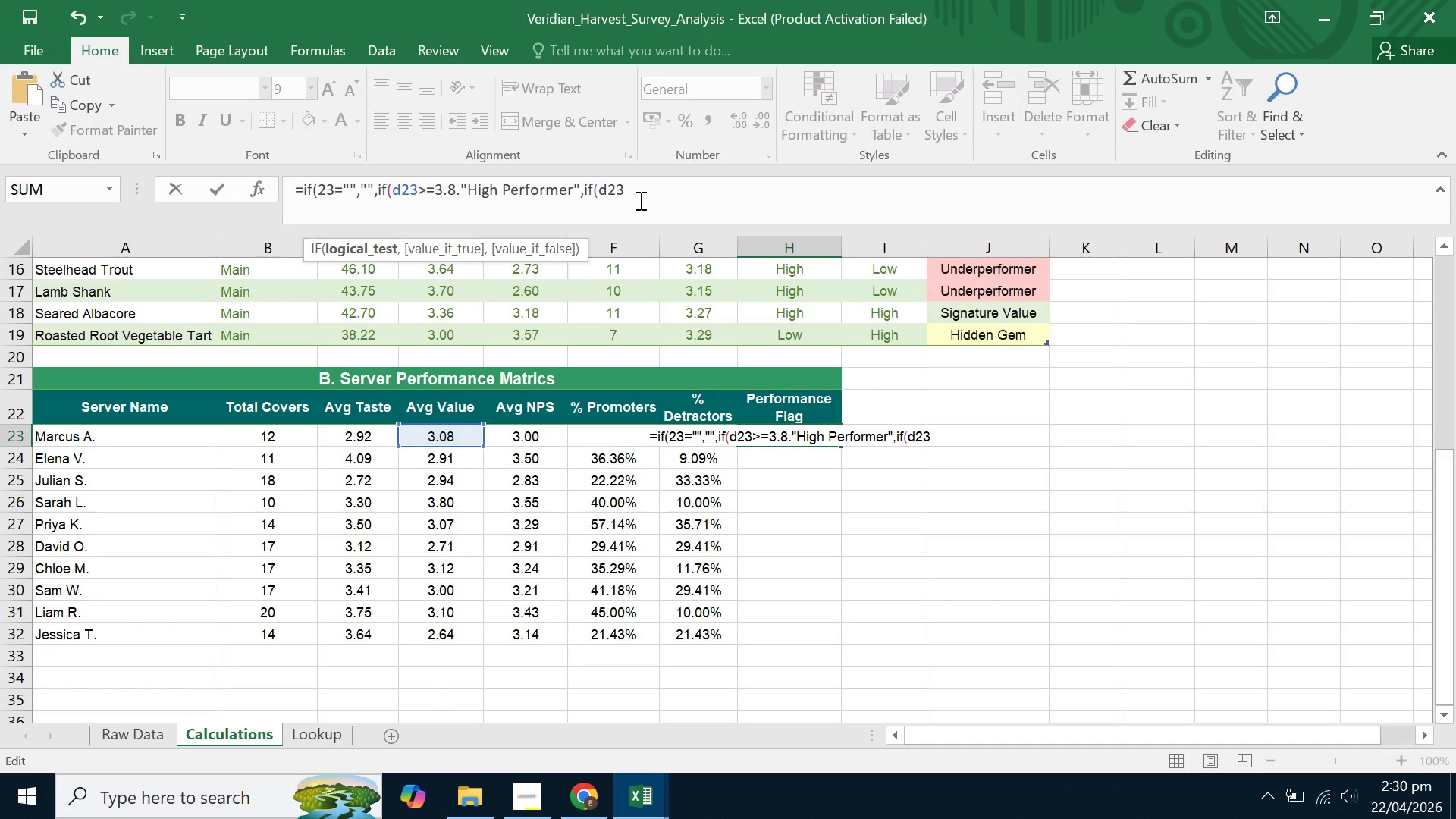 
key(E)
 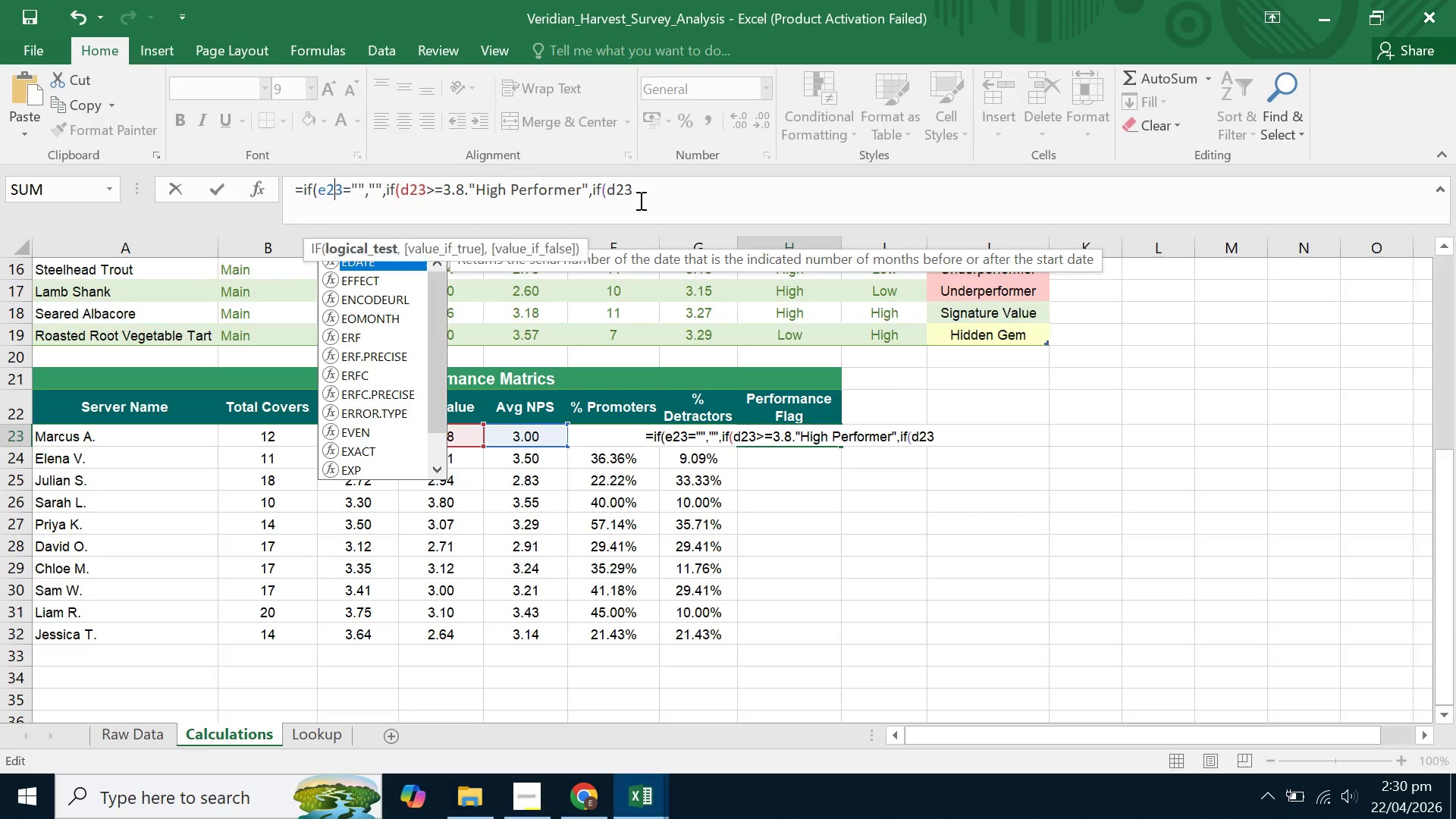 
hold_key(key=ArrowRight, duration=0.78)
 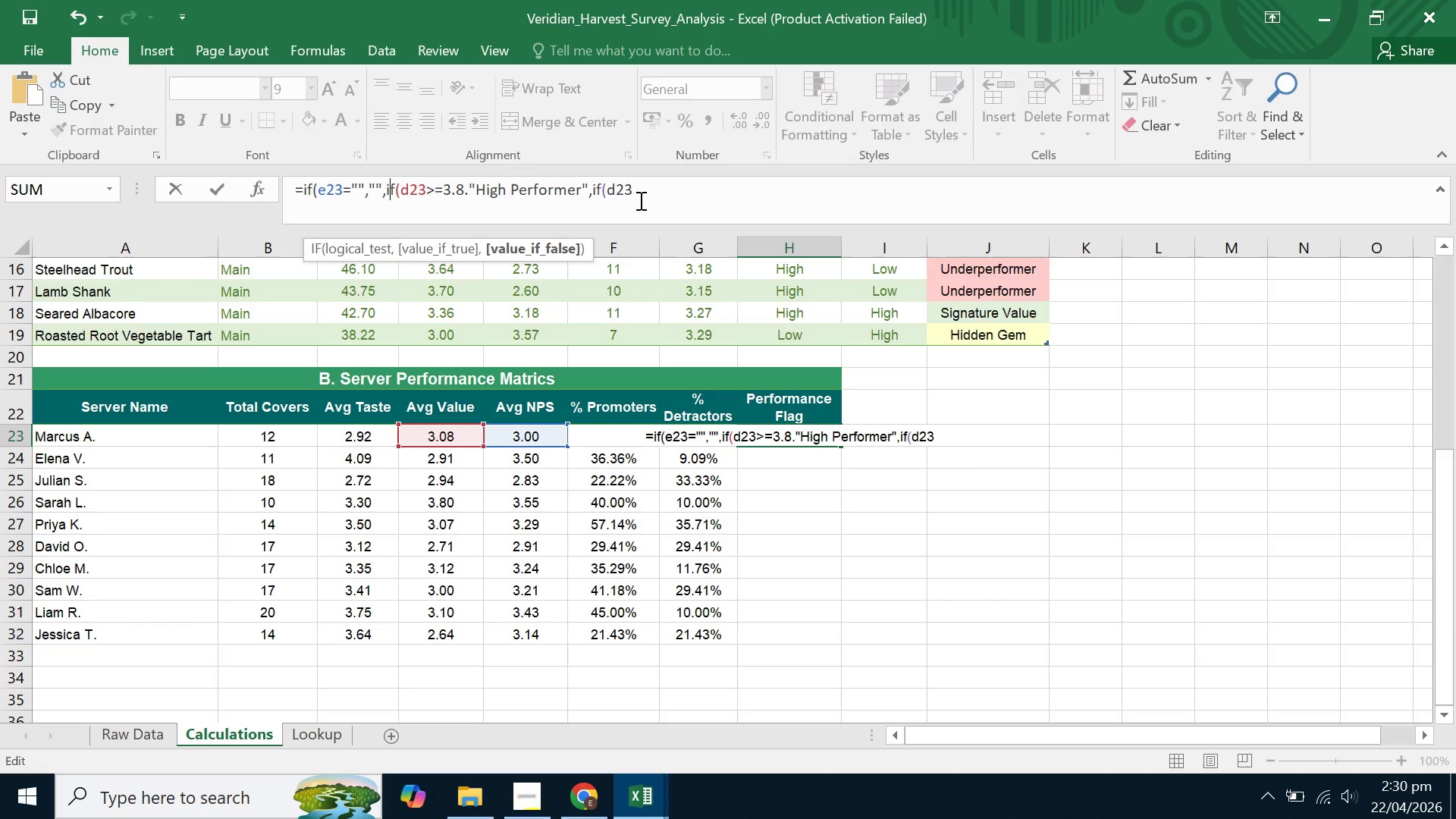 
key(ArrowRight)
 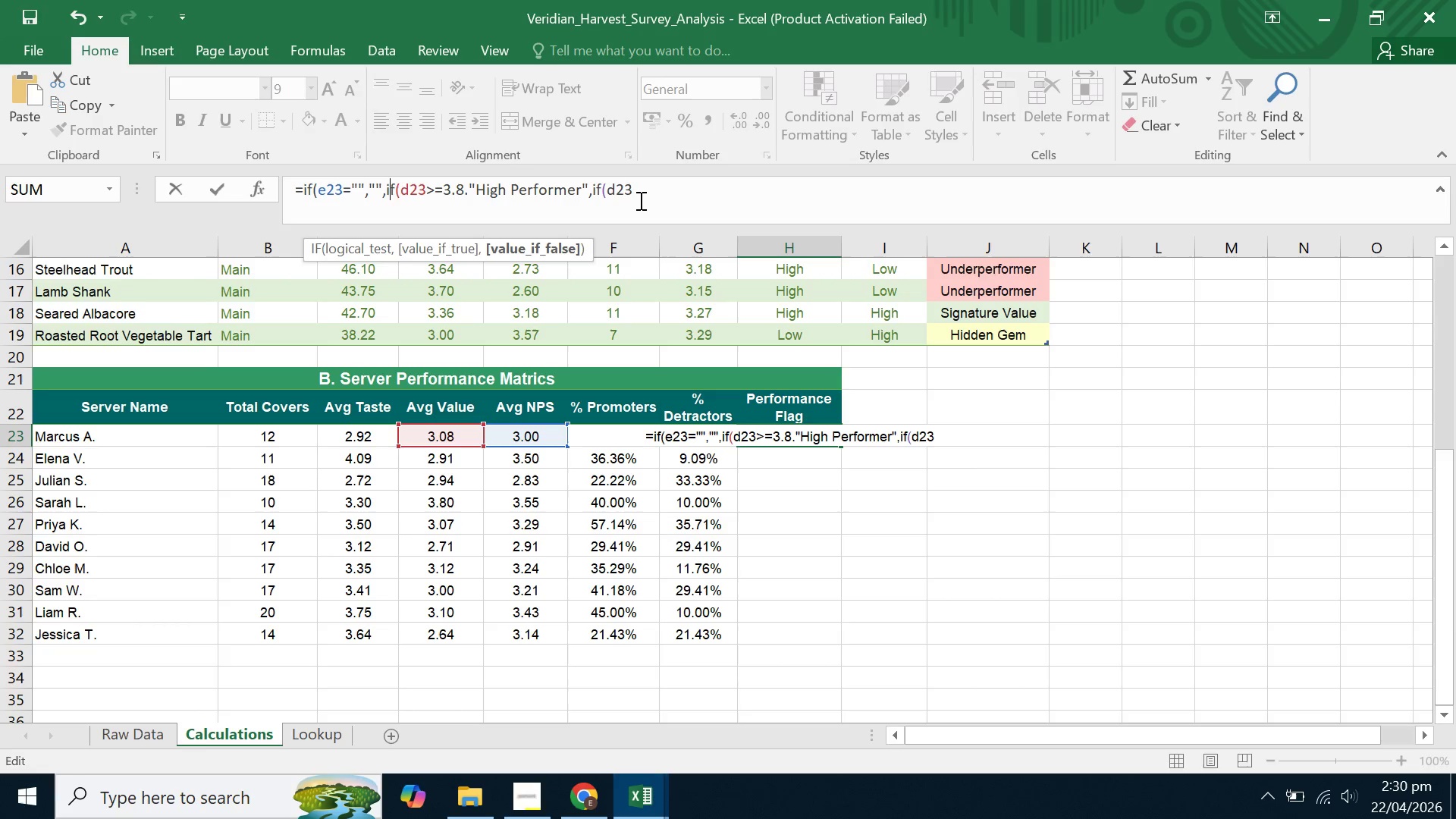 
key(ArrowRight)
 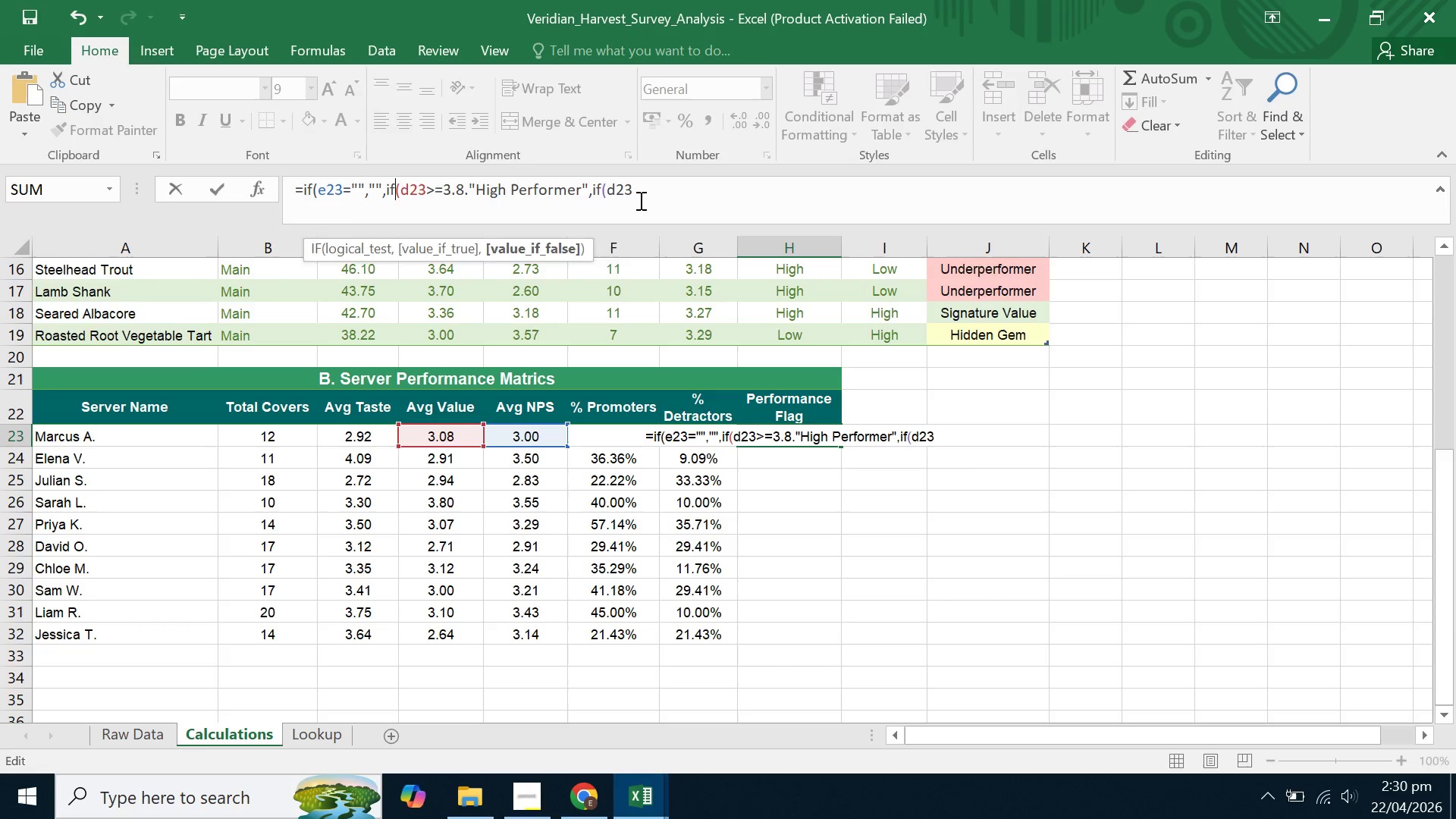 
key(ArrowRight)
 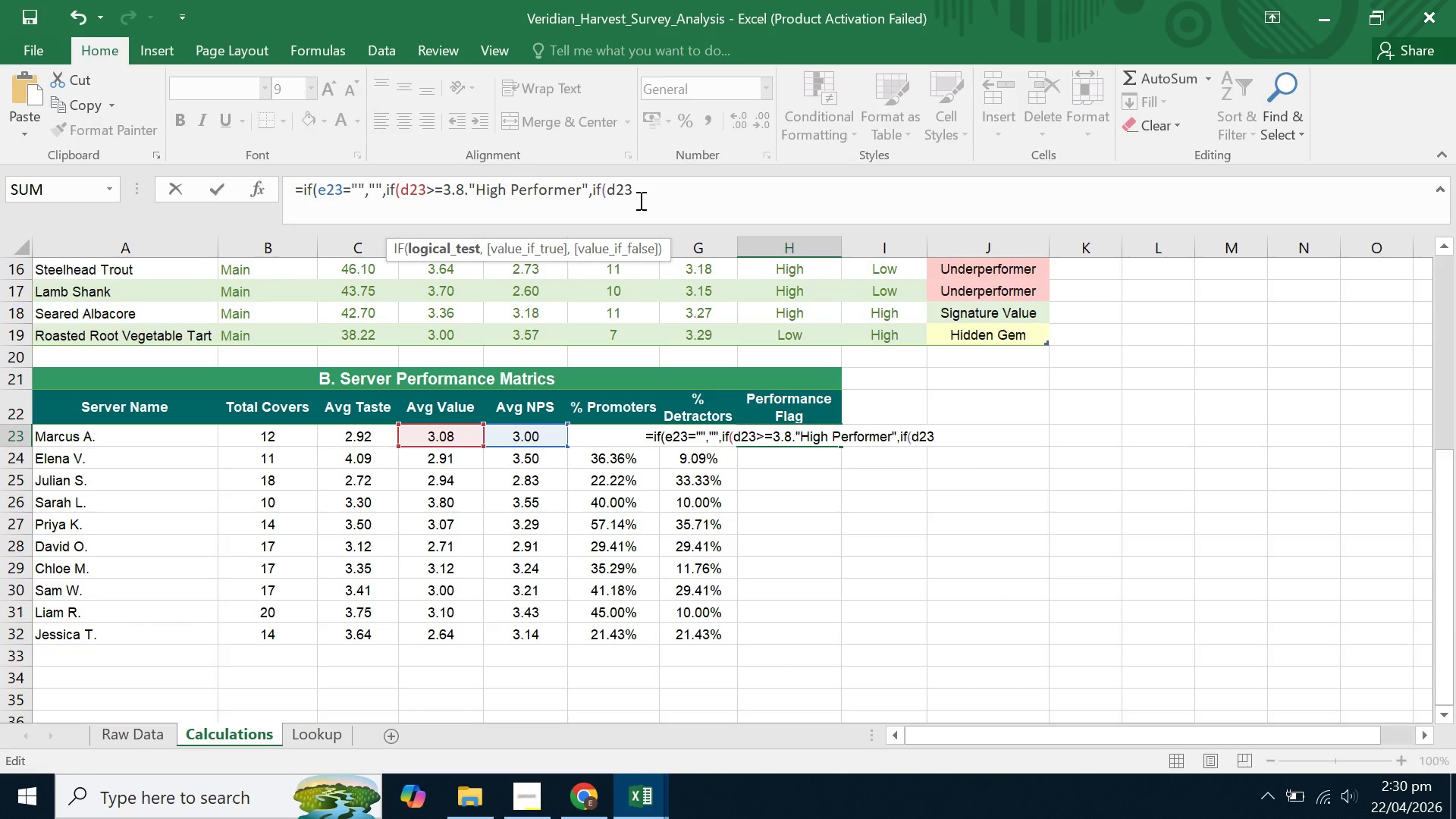 
key(ArrowRight)
 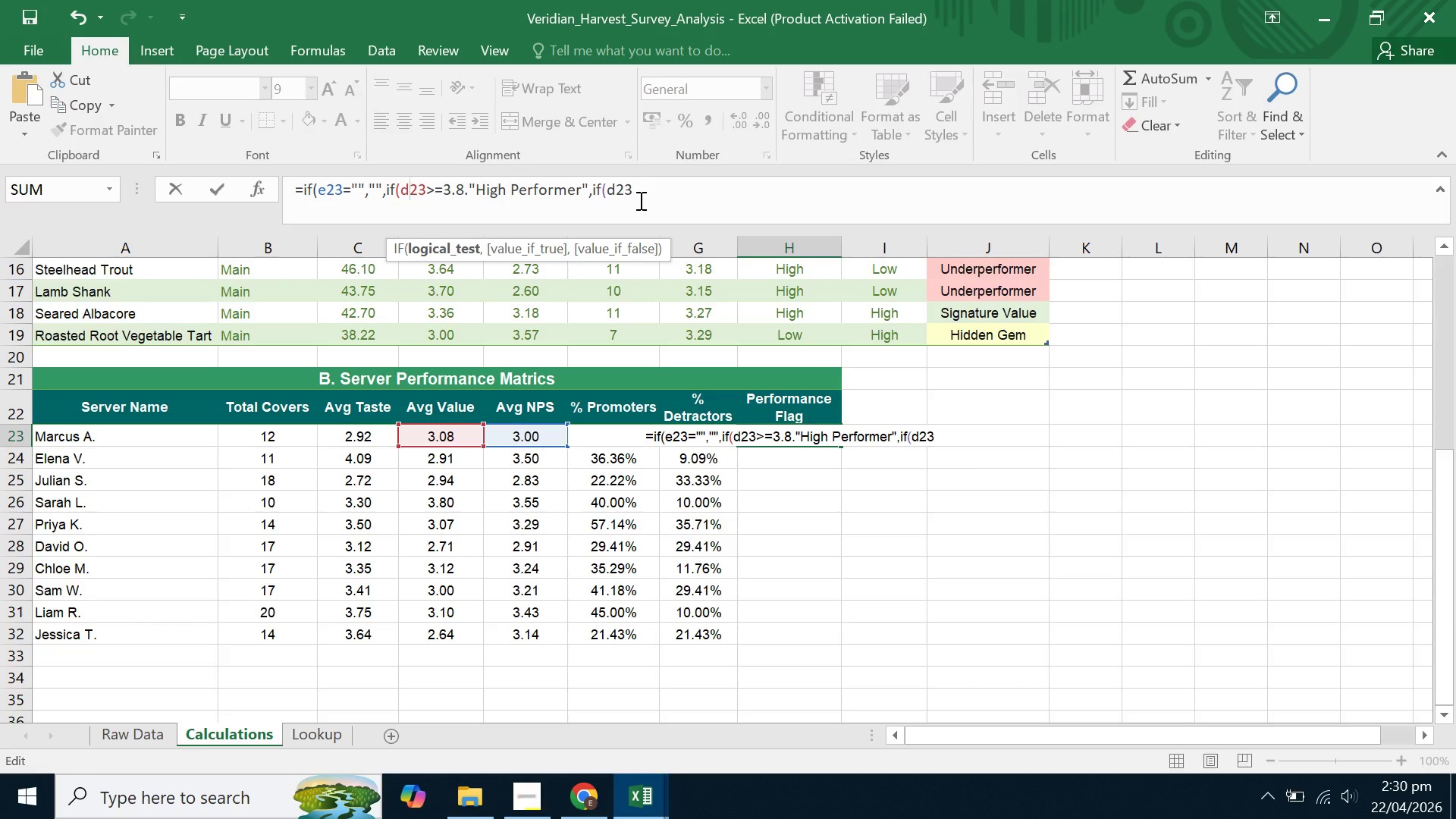 
key(Backspace)
 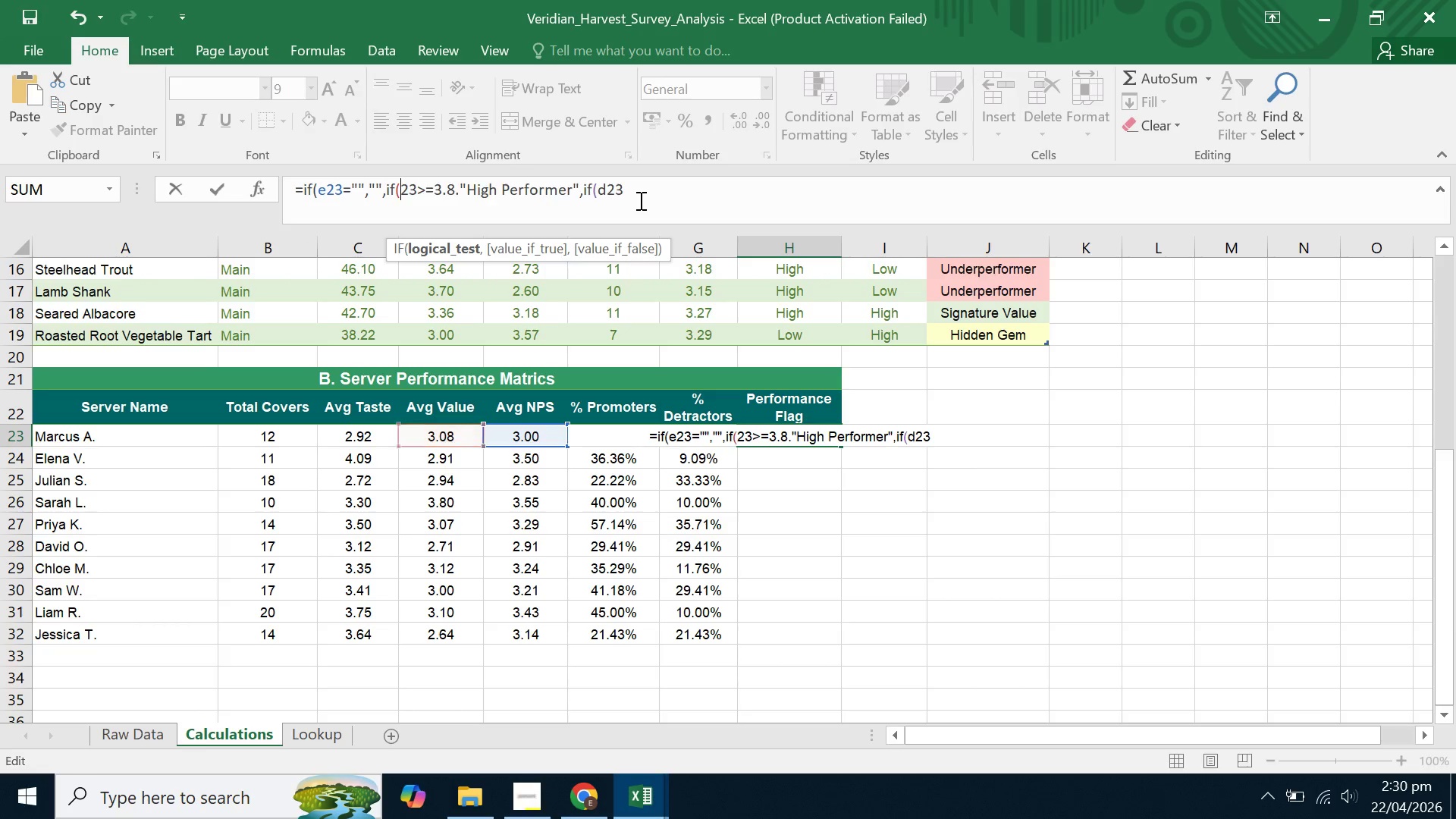 
key(E)
 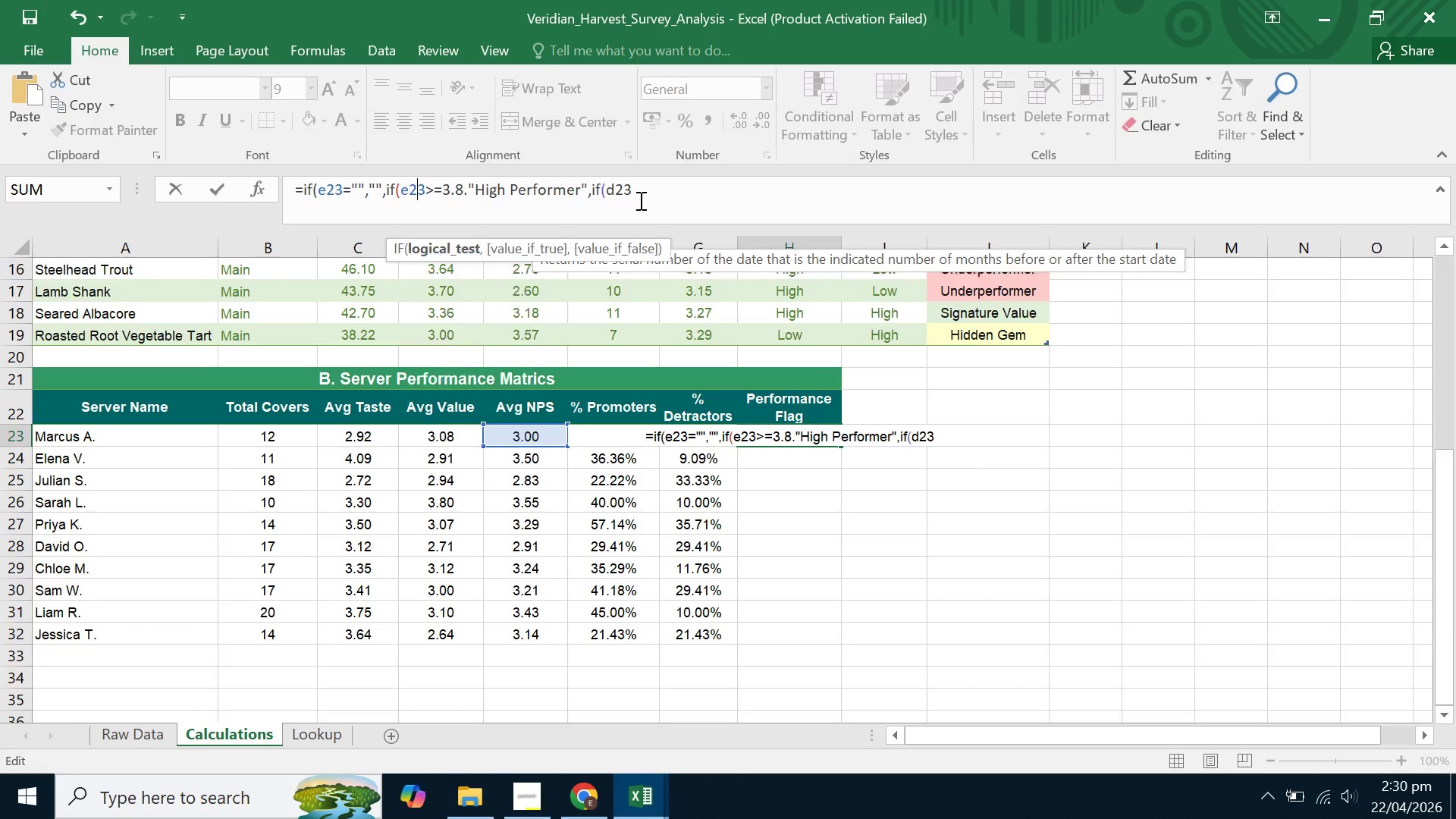 
hold_key(key=ArrowRight, duration=0.67)
 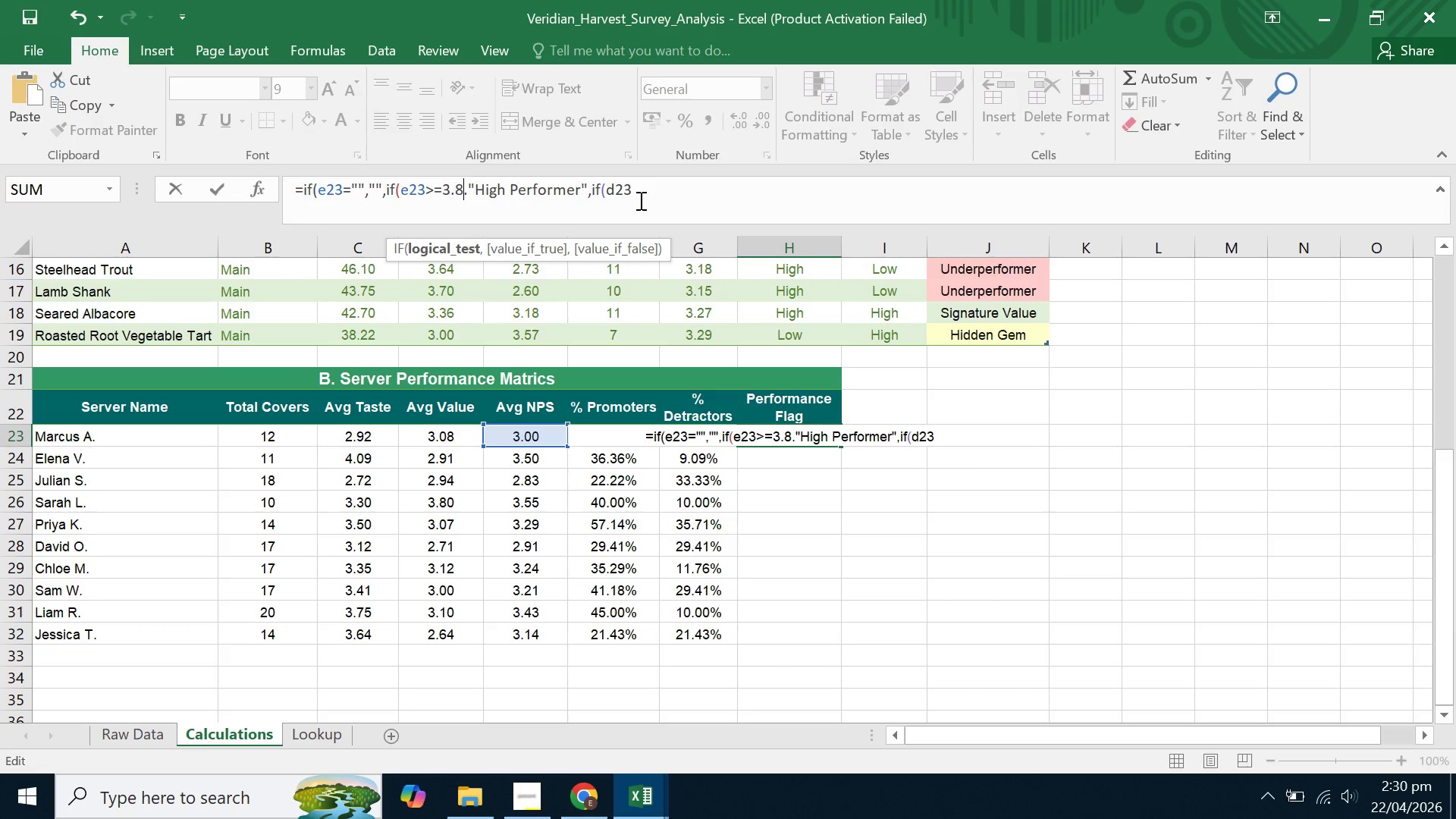 
key(ArrowRight)
 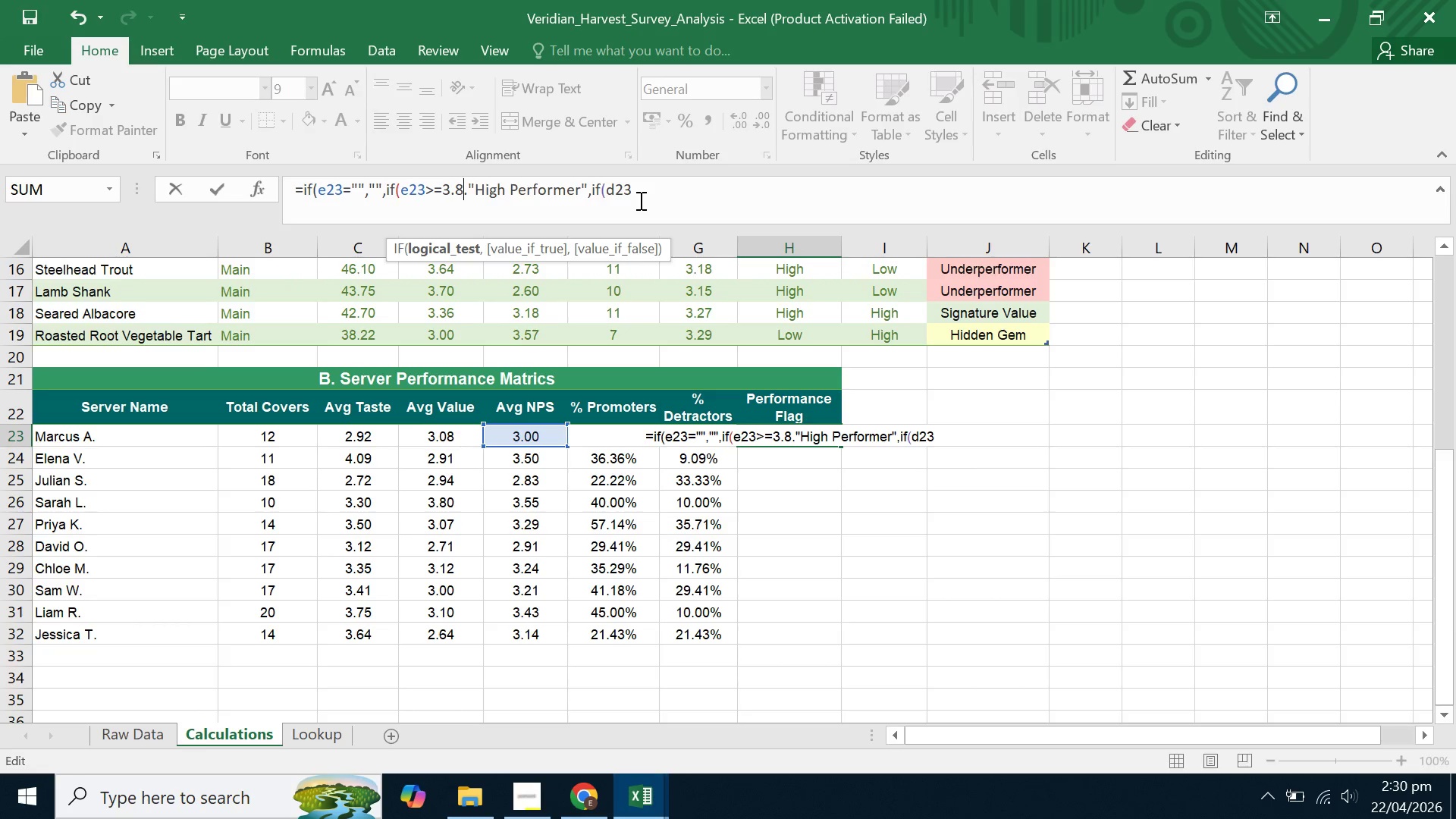 
key(Backspace)
 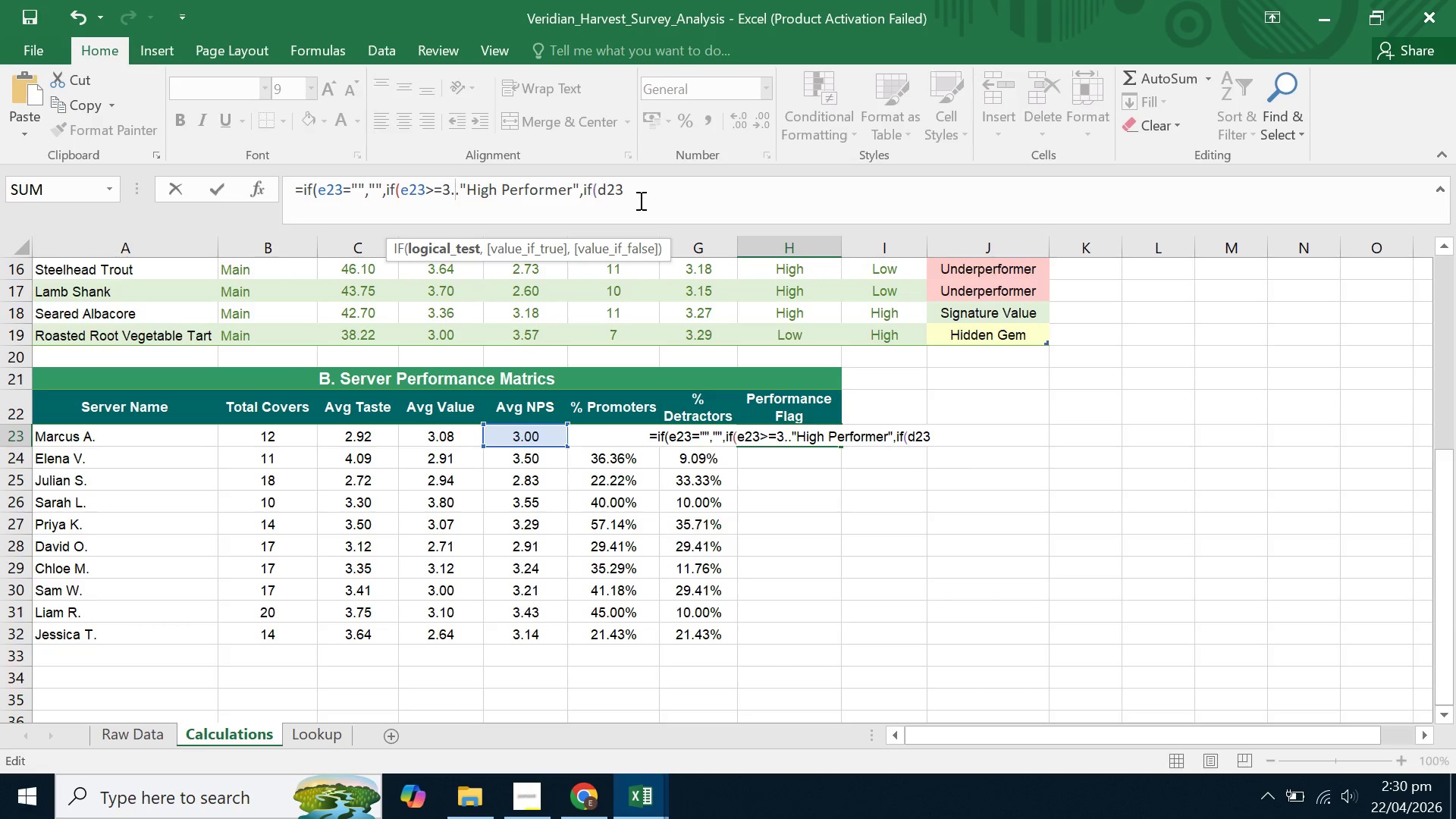 
key(5)
 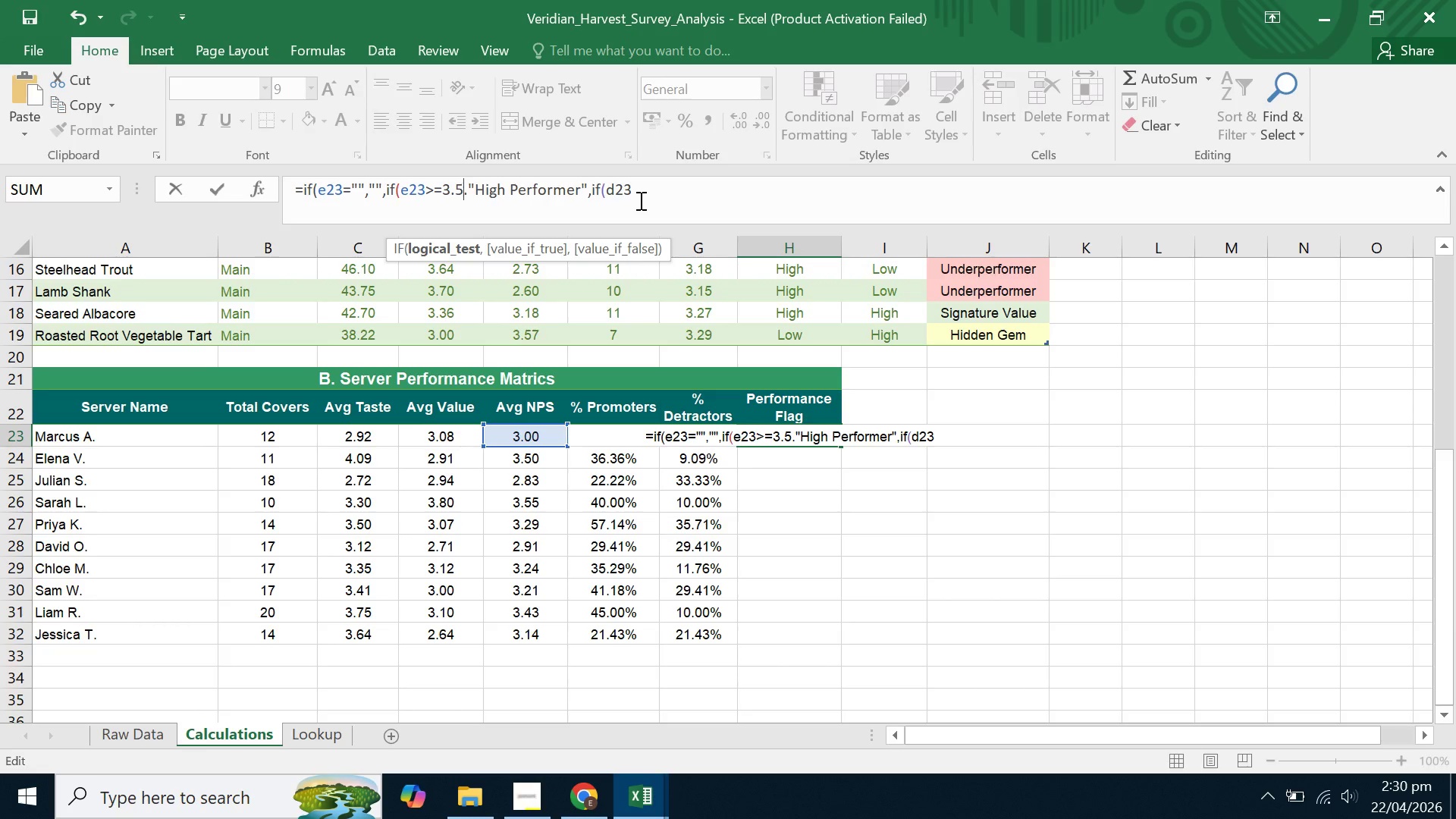 
hold_key(key=ArrowRight, duration=0.78)
 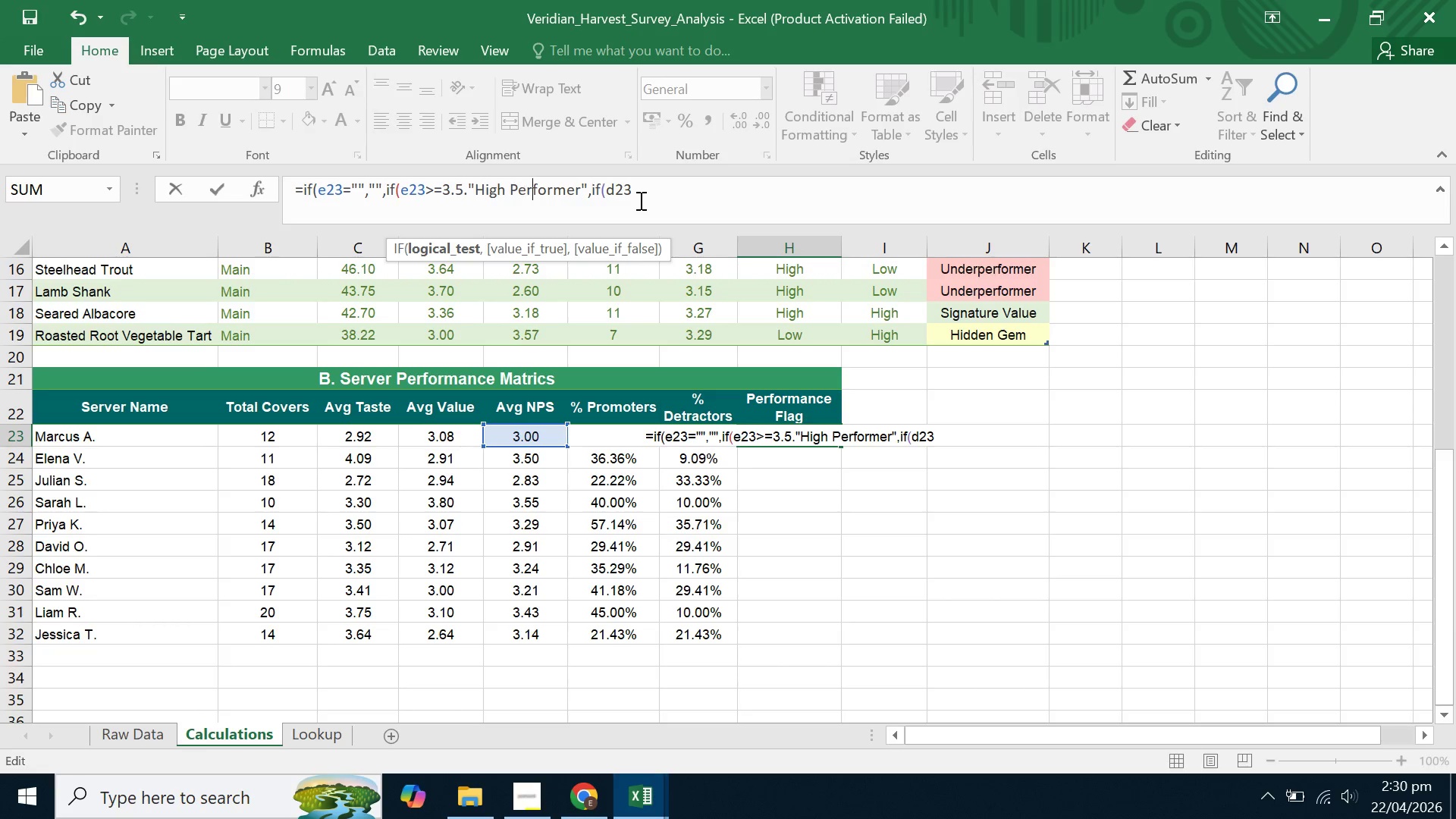 
key(ArrowRight)
 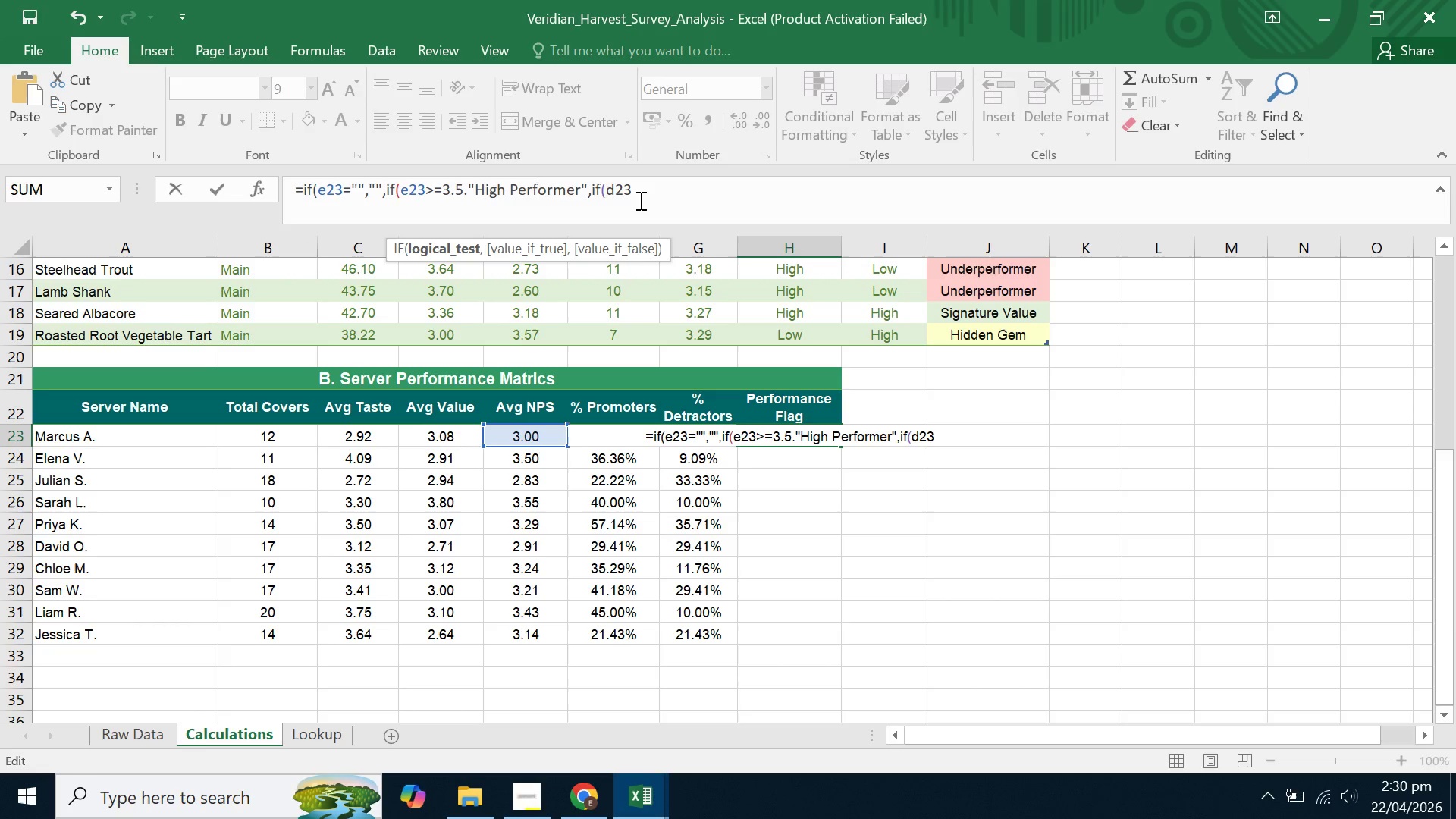 
hold_key(key=ArrowRight, duration=0.78)
 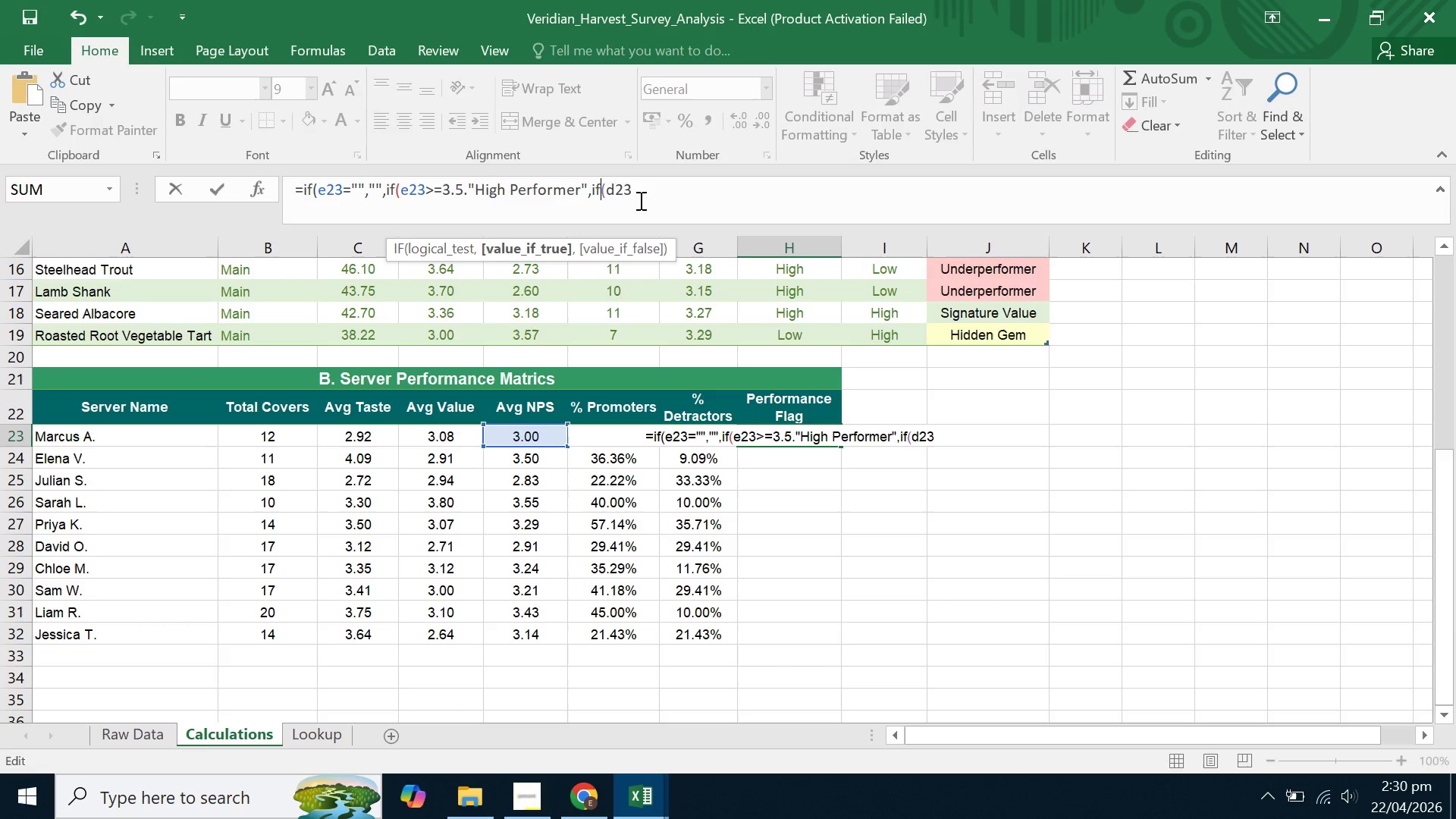 
key(ArrowRight)
 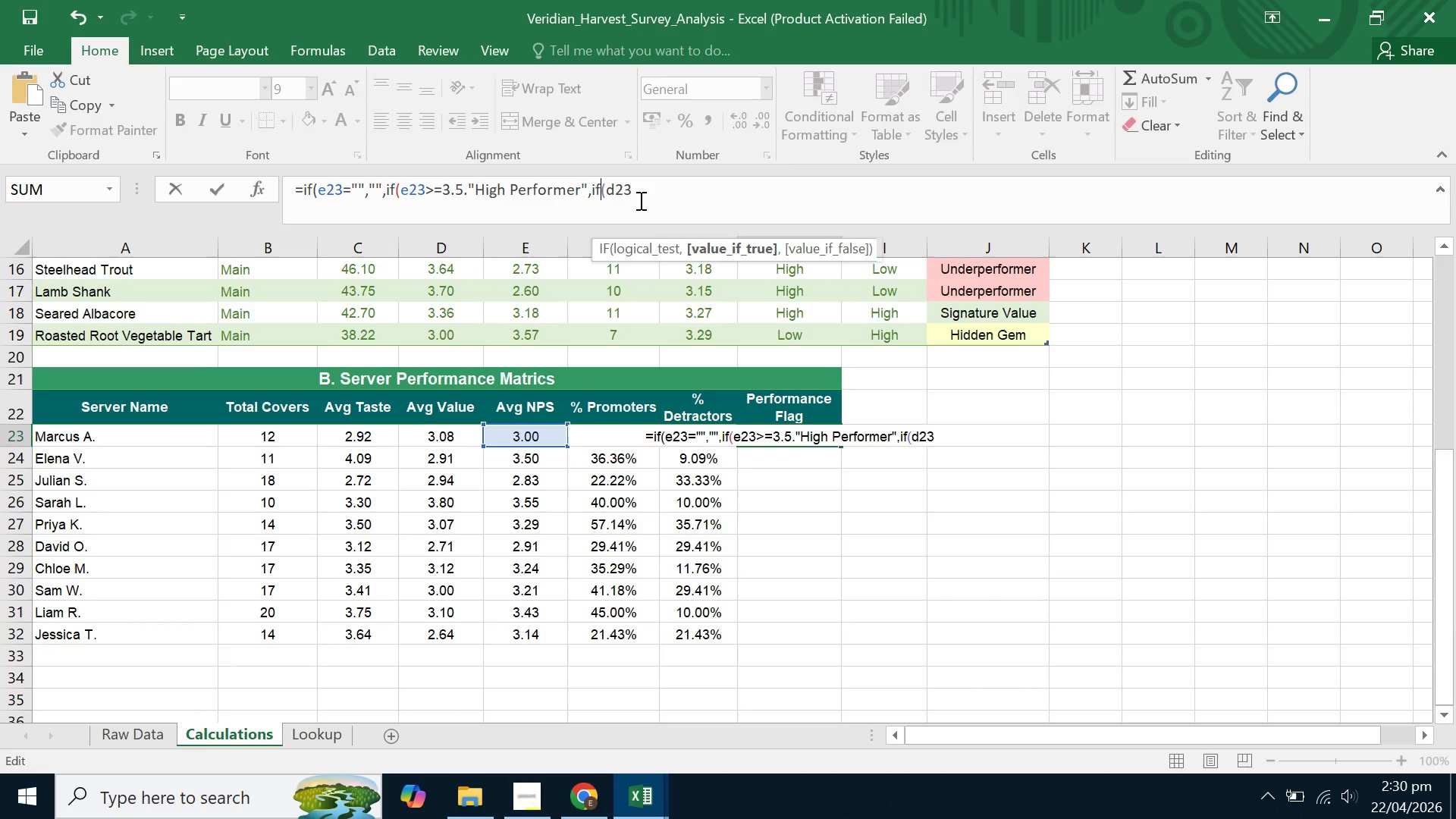 
key(ArrowRight)
 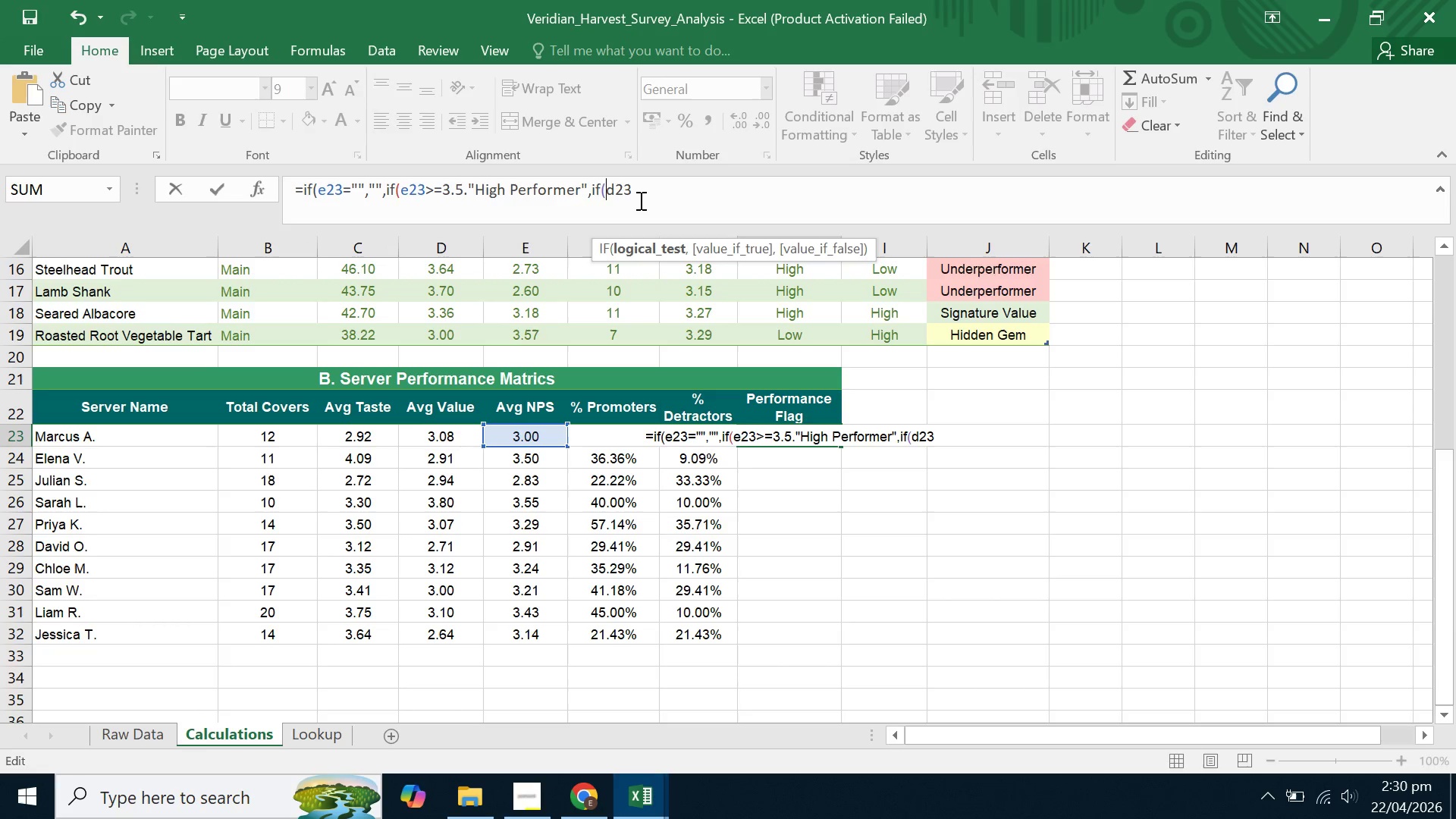 
key(ArrowRight)
 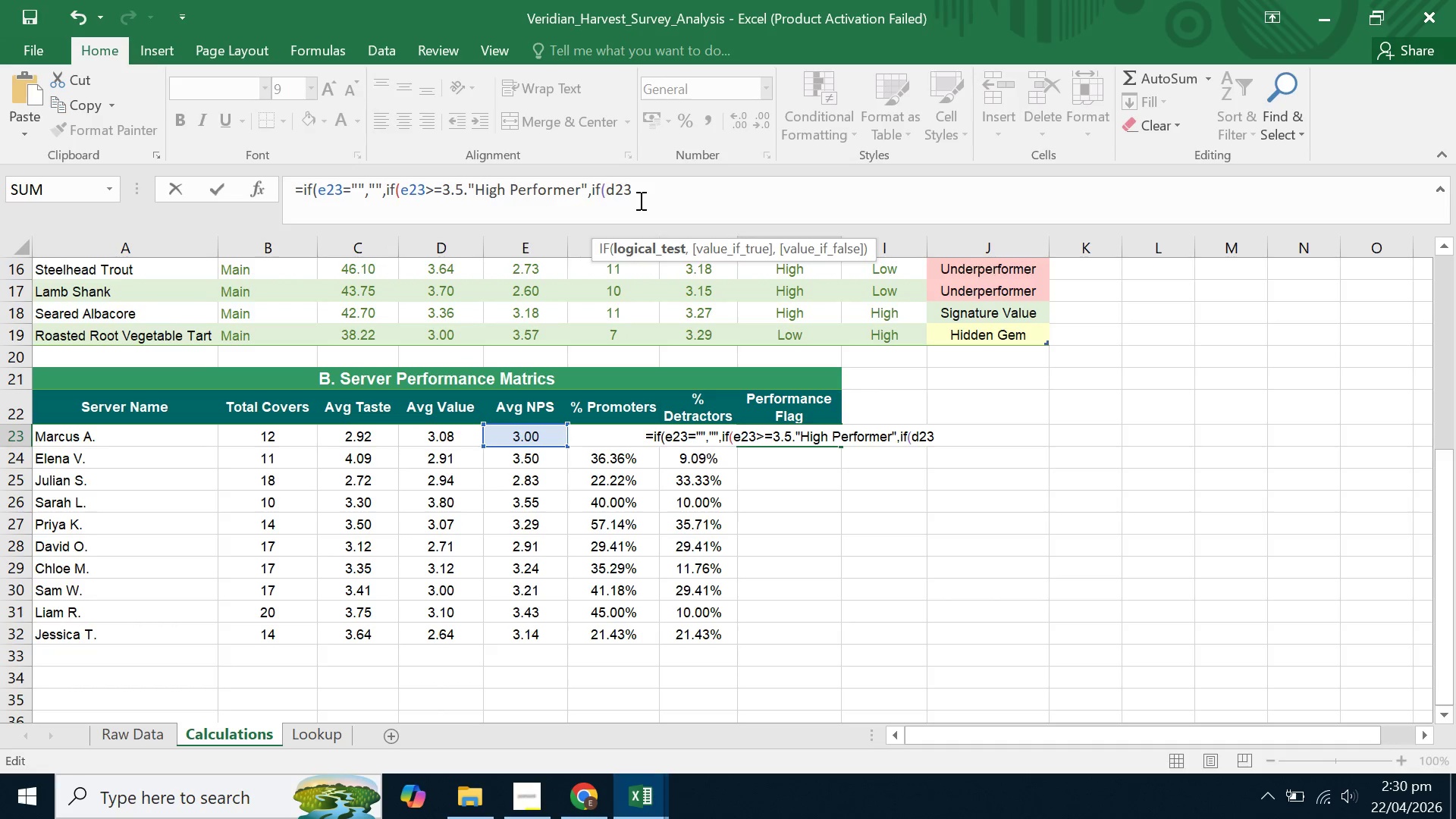 
key(Backspace)
 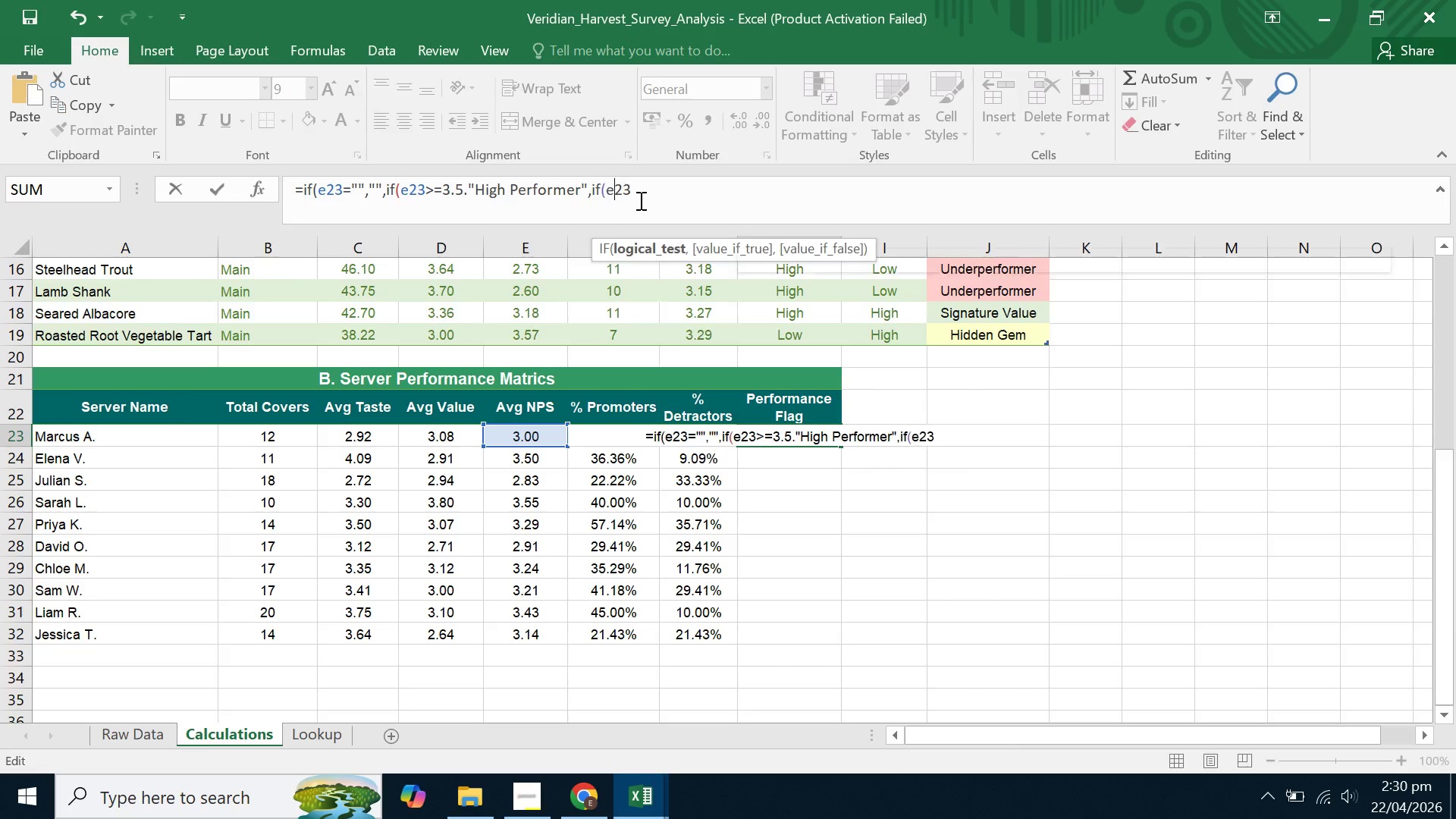 
key(E)
 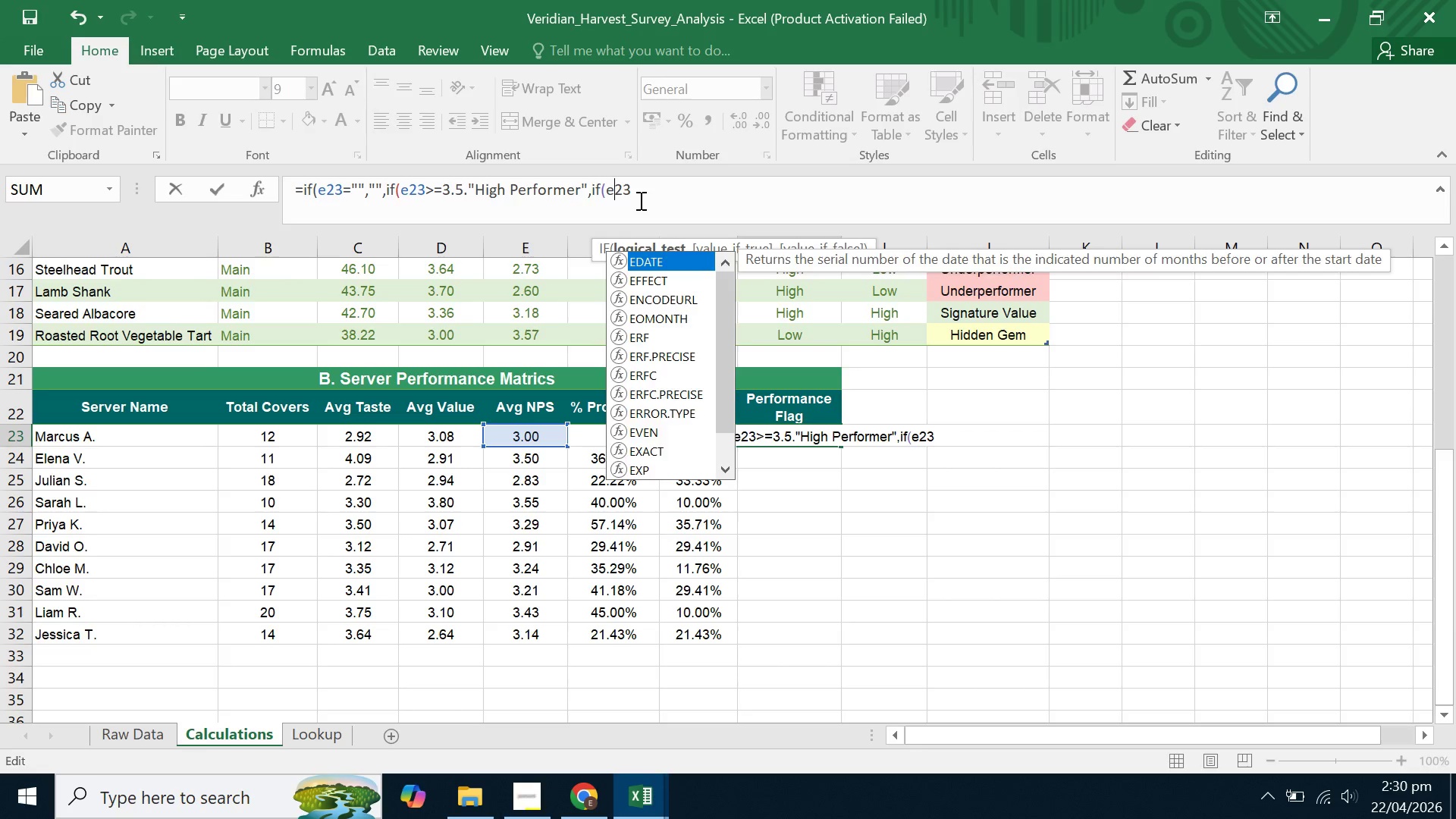 
key(ArrowRight)
 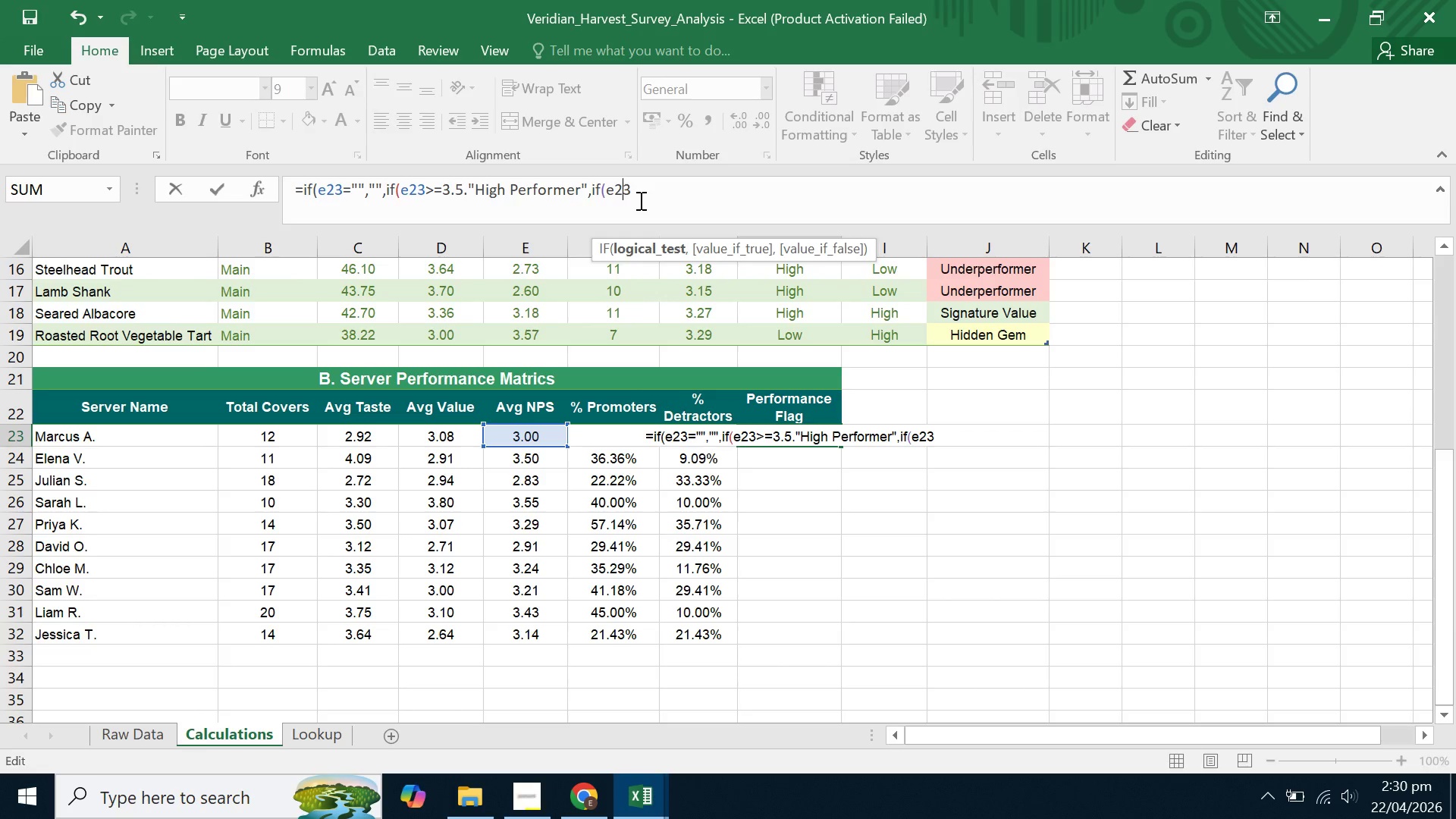 
key(ArrowRight)
 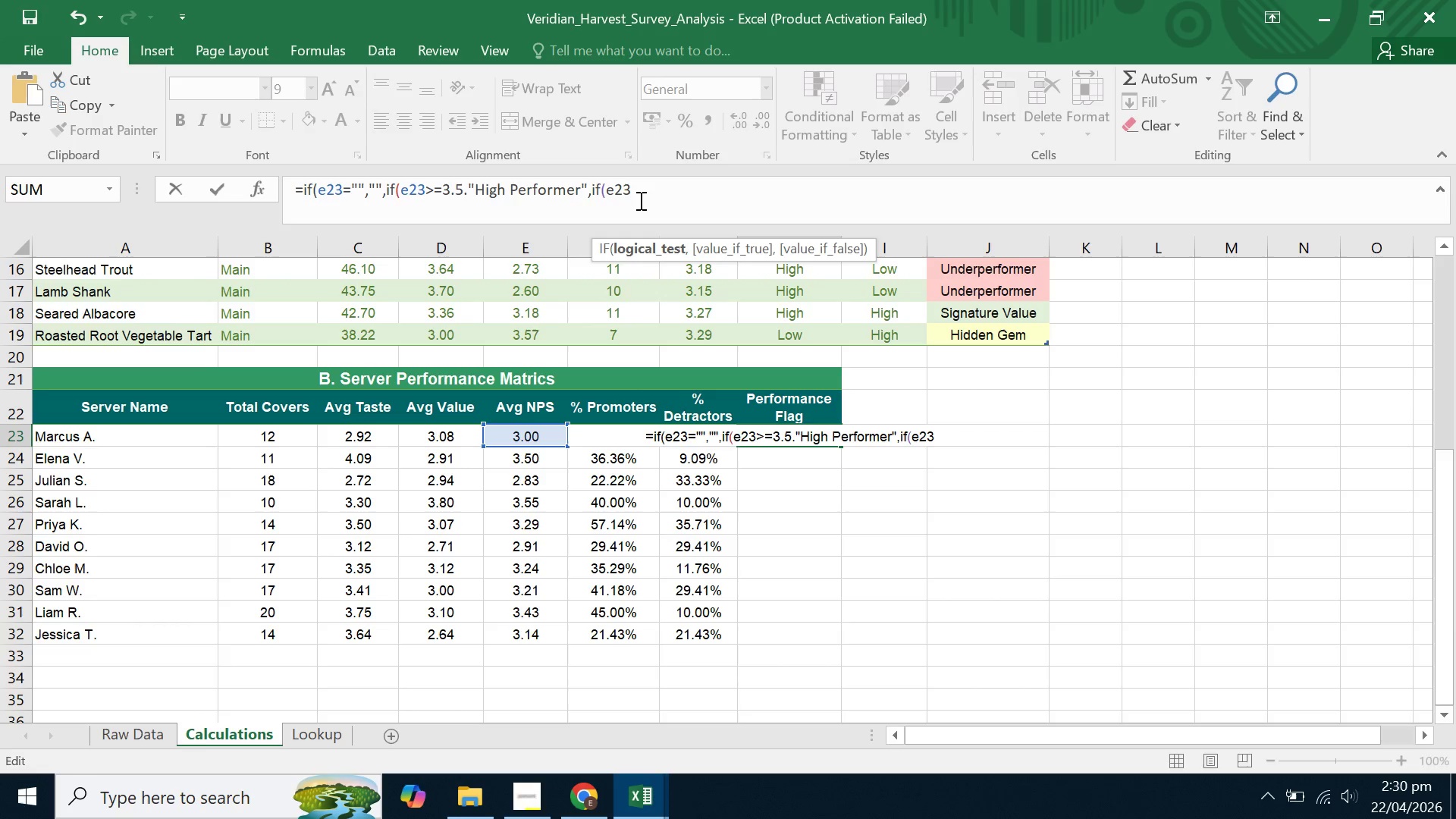 
wait(6.75)
 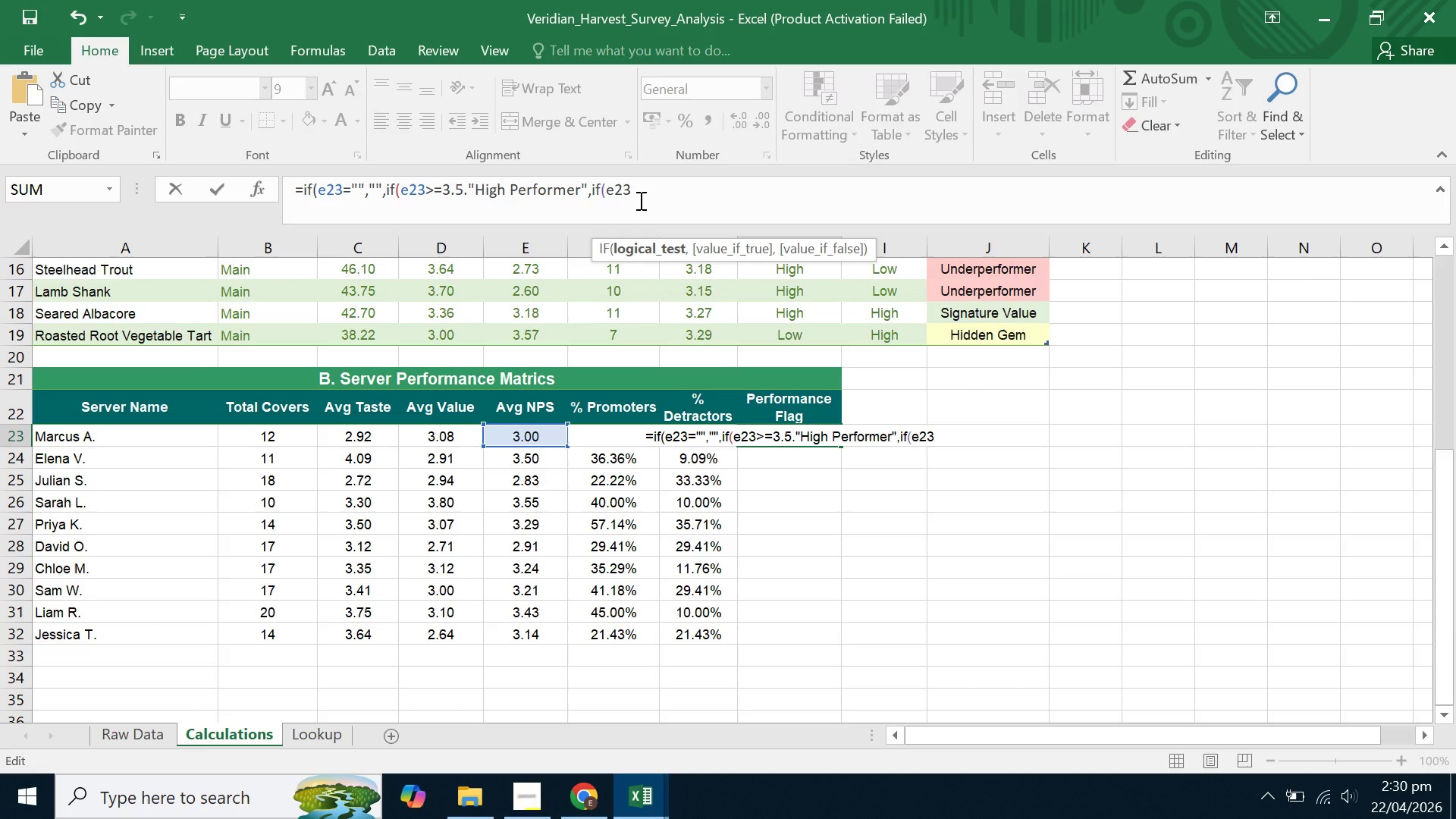 
type(>=3,"Average","Needs tra)
key(Backspace)
key(Backspace)
key(Backspace)
type(Training))
 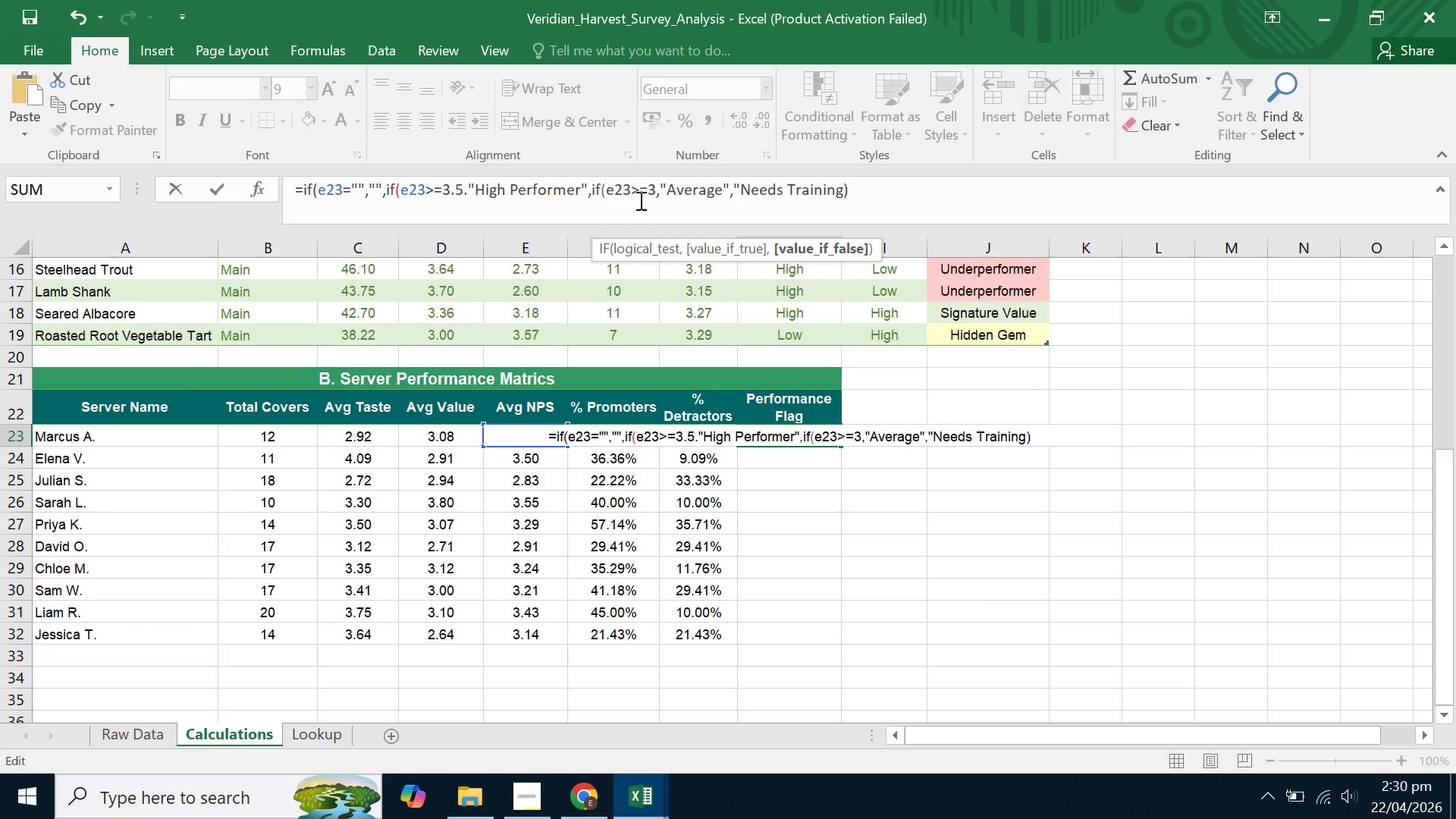 
hold_key(key=ShiftLeft, duration=0.73)
 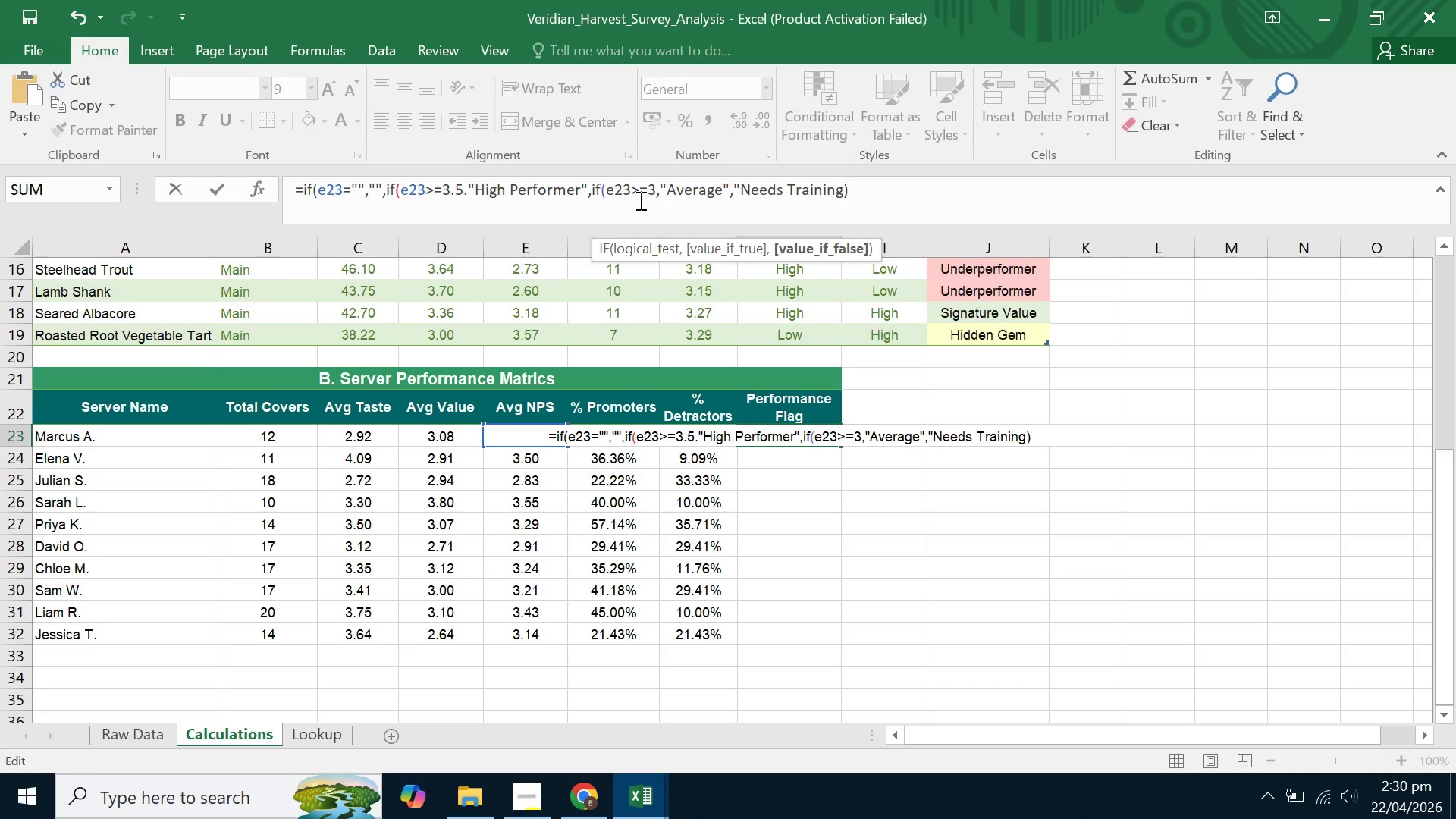 
key(ArrowLeft)
 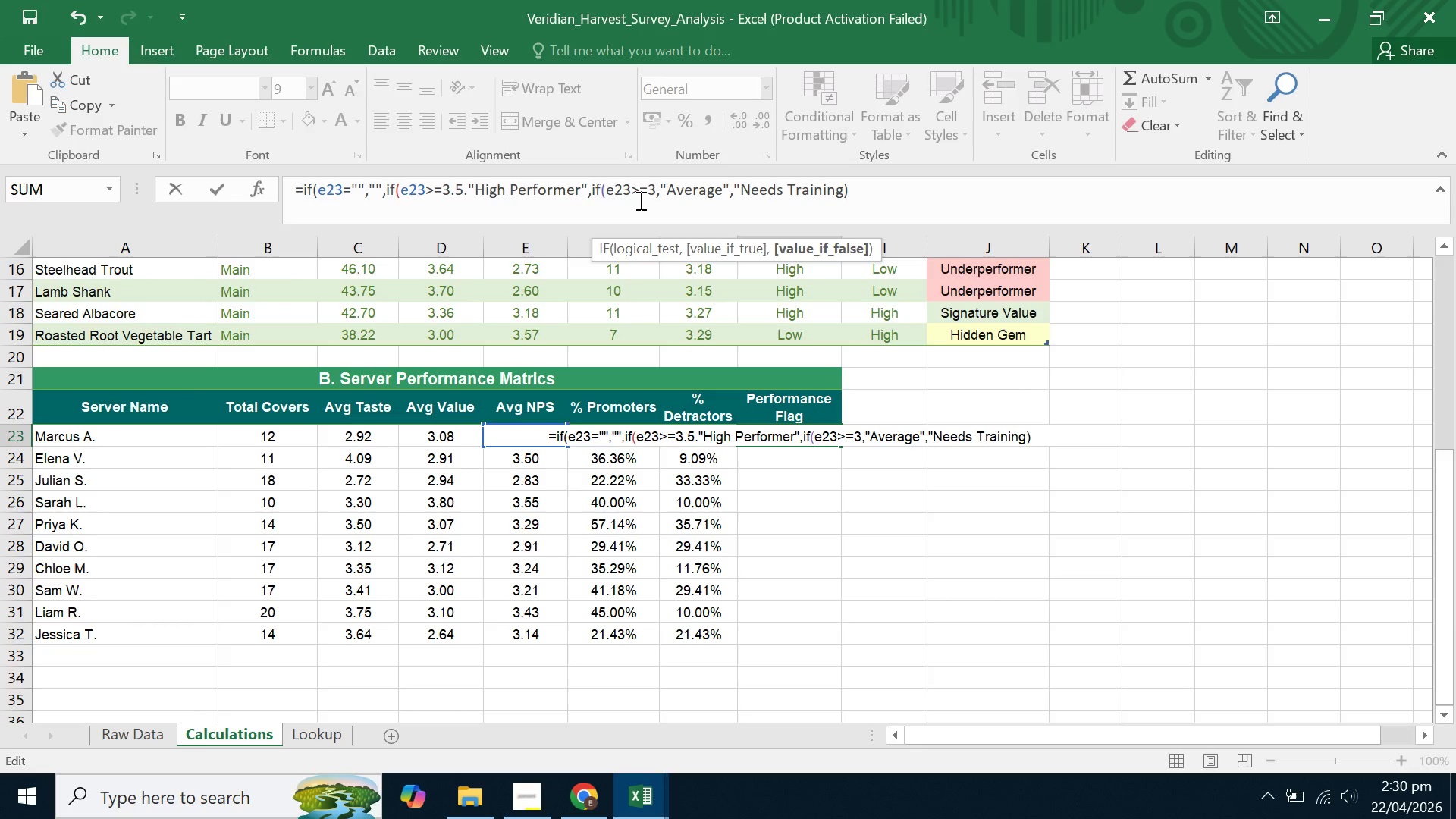 
key(Shift+Quote)
 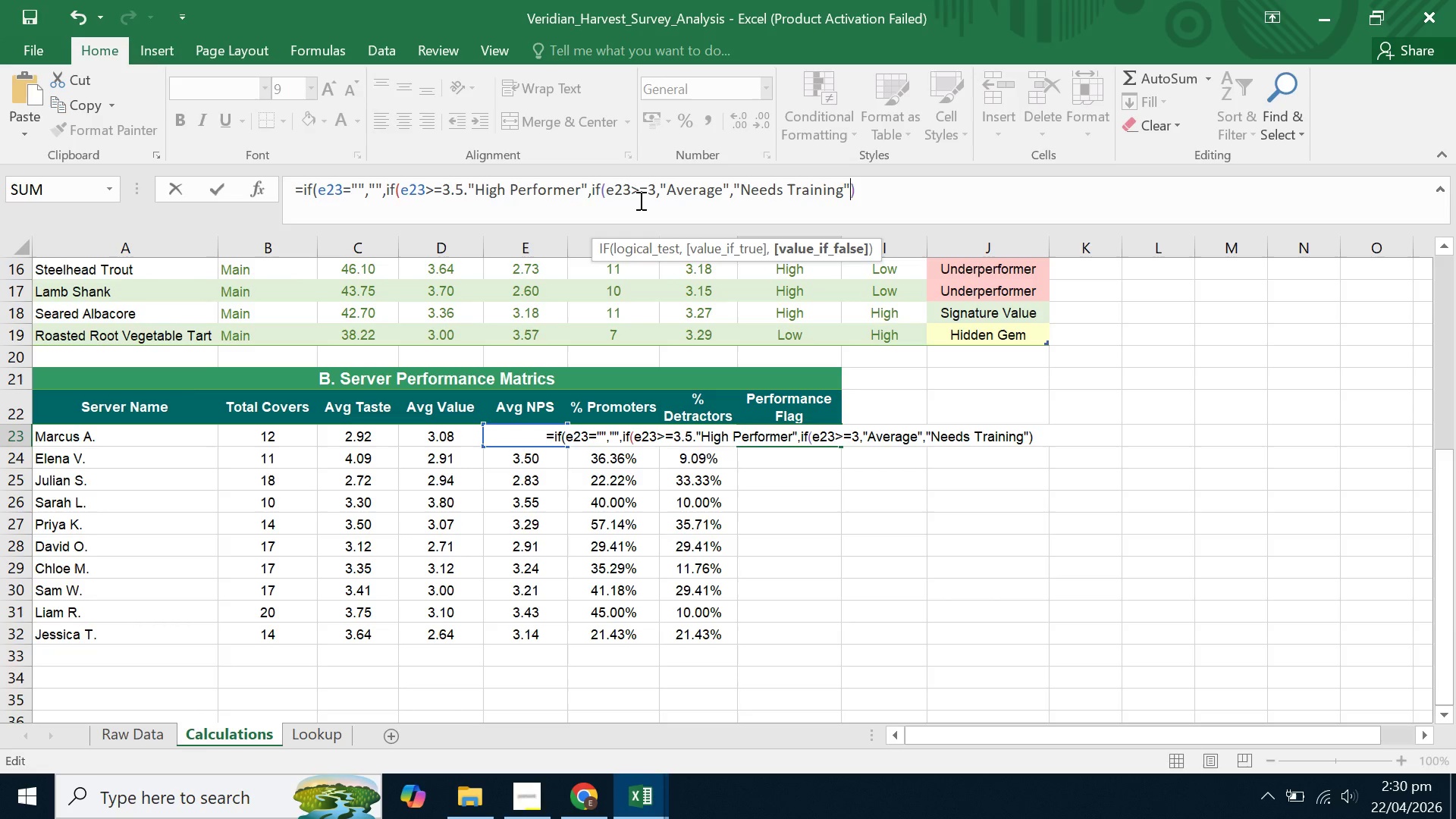 
key(ArrowRight)
 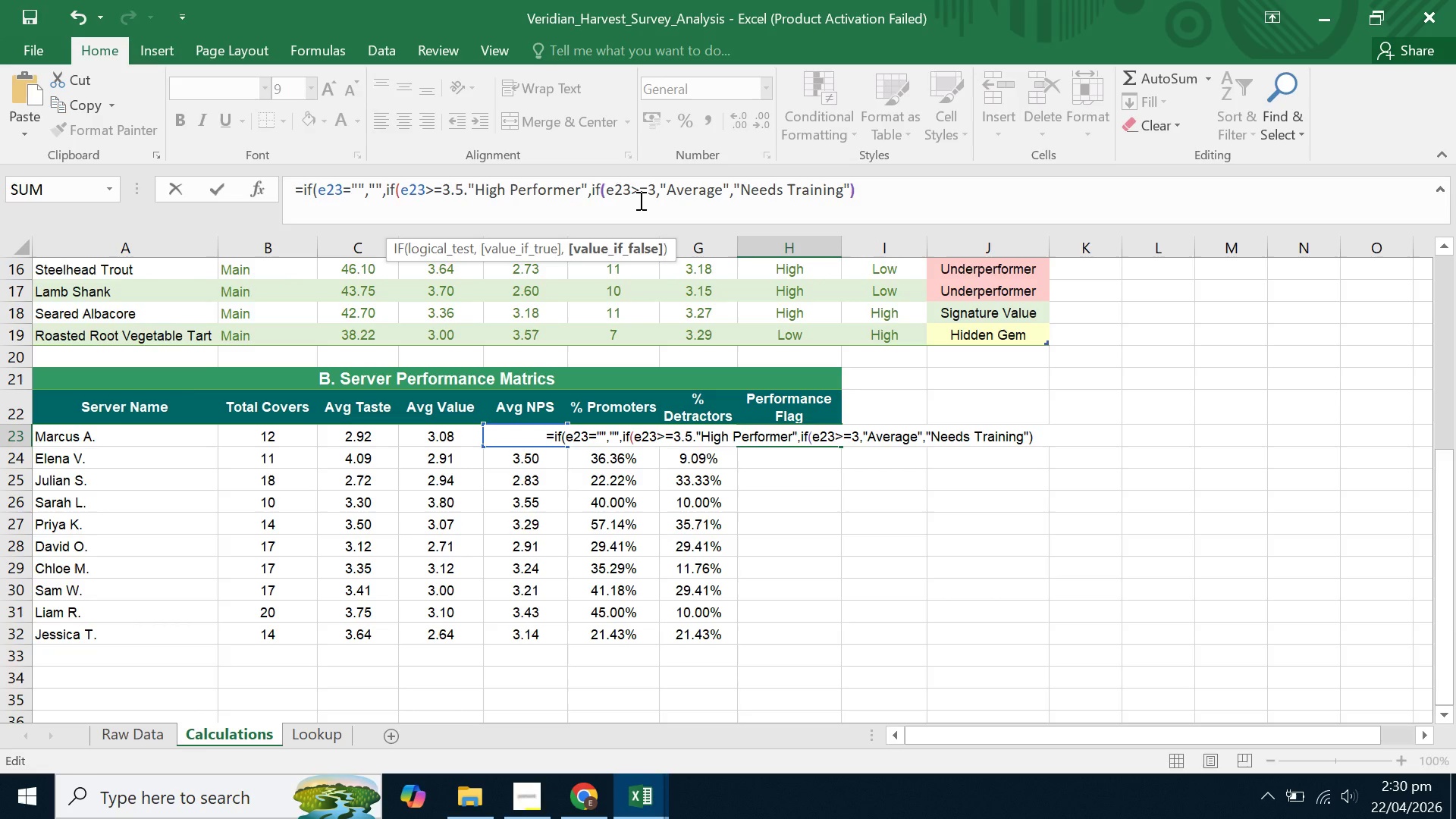 
type()))
 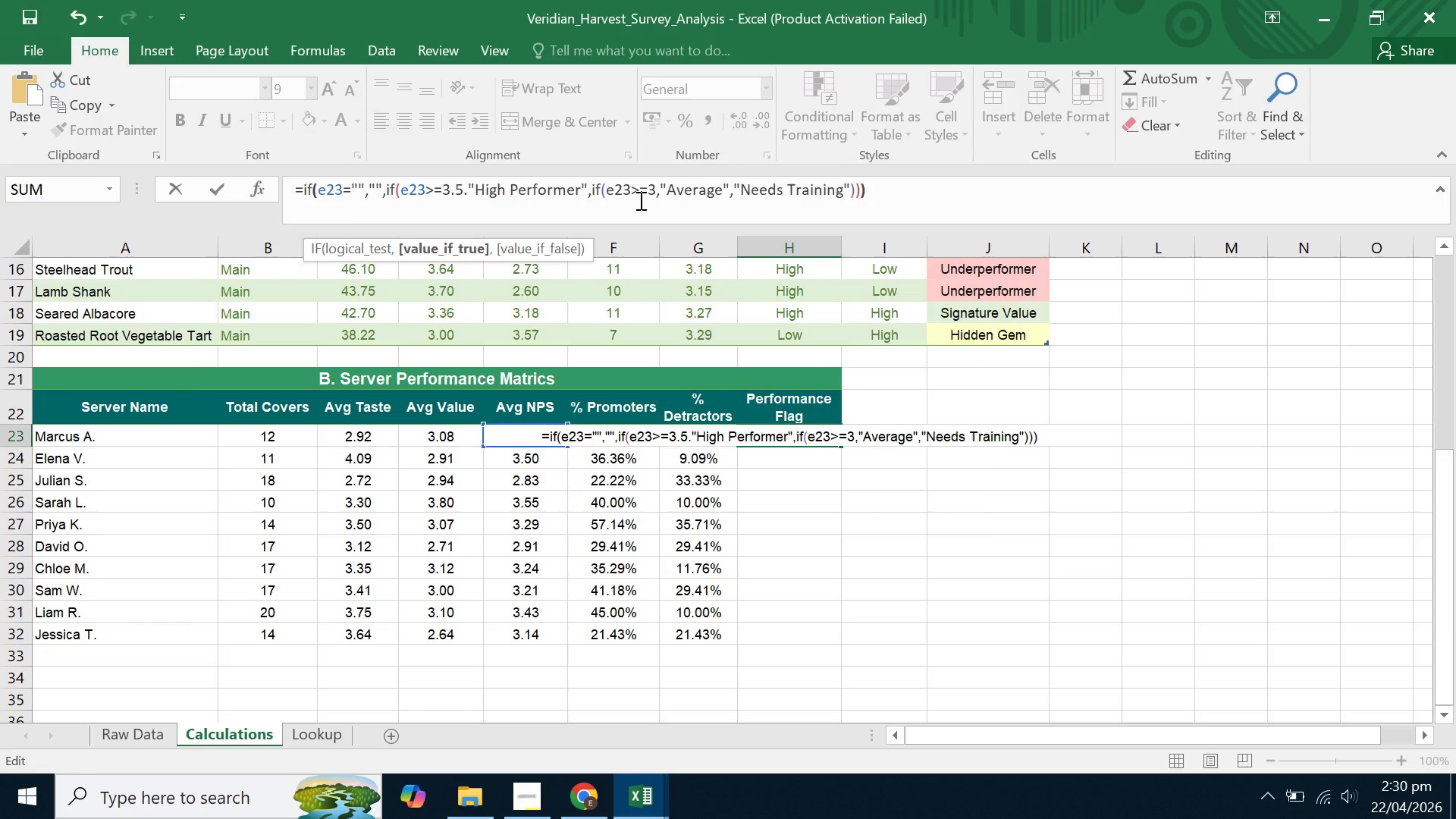 
key(Enter)
 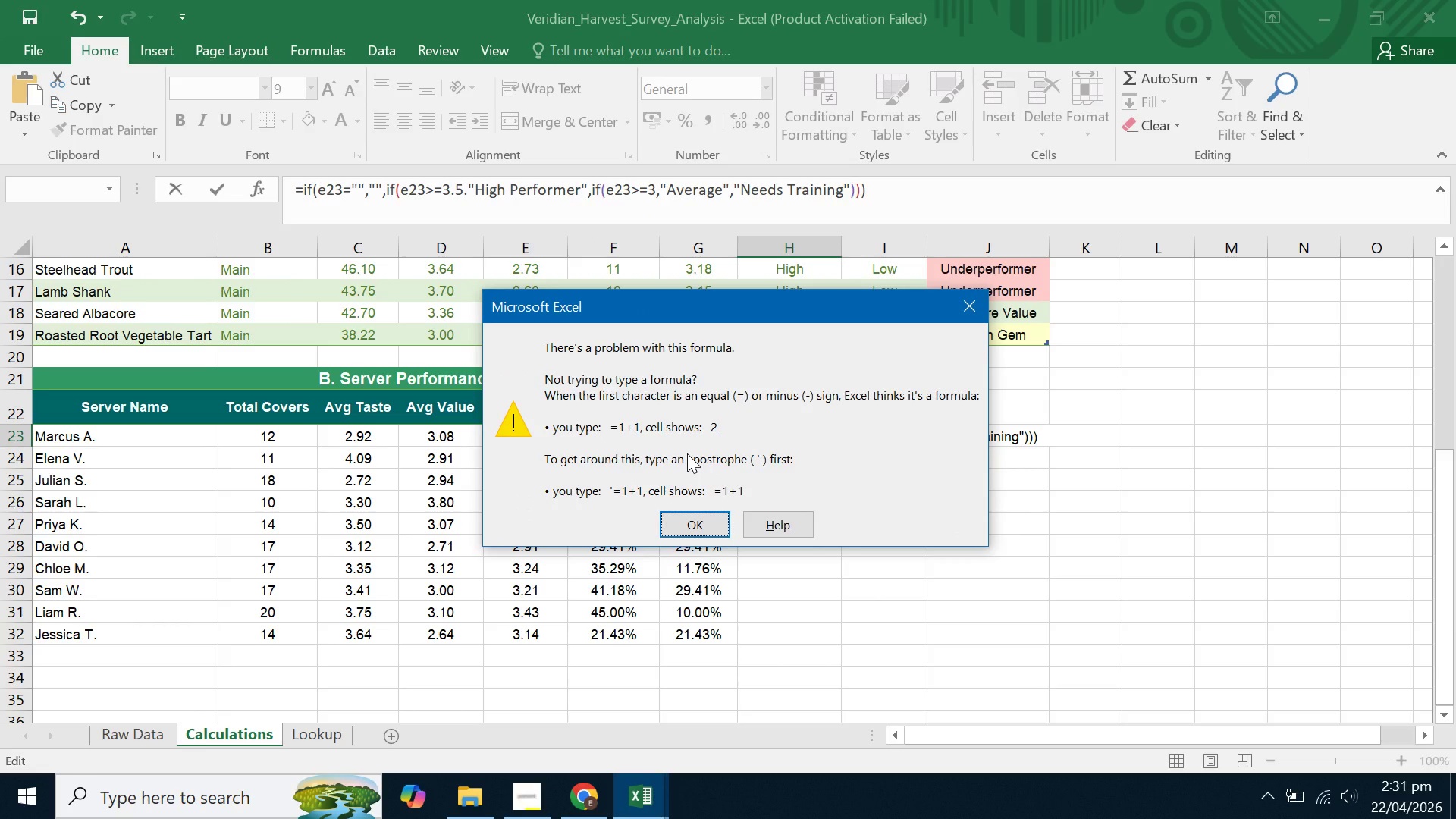 
wait(6.91)
 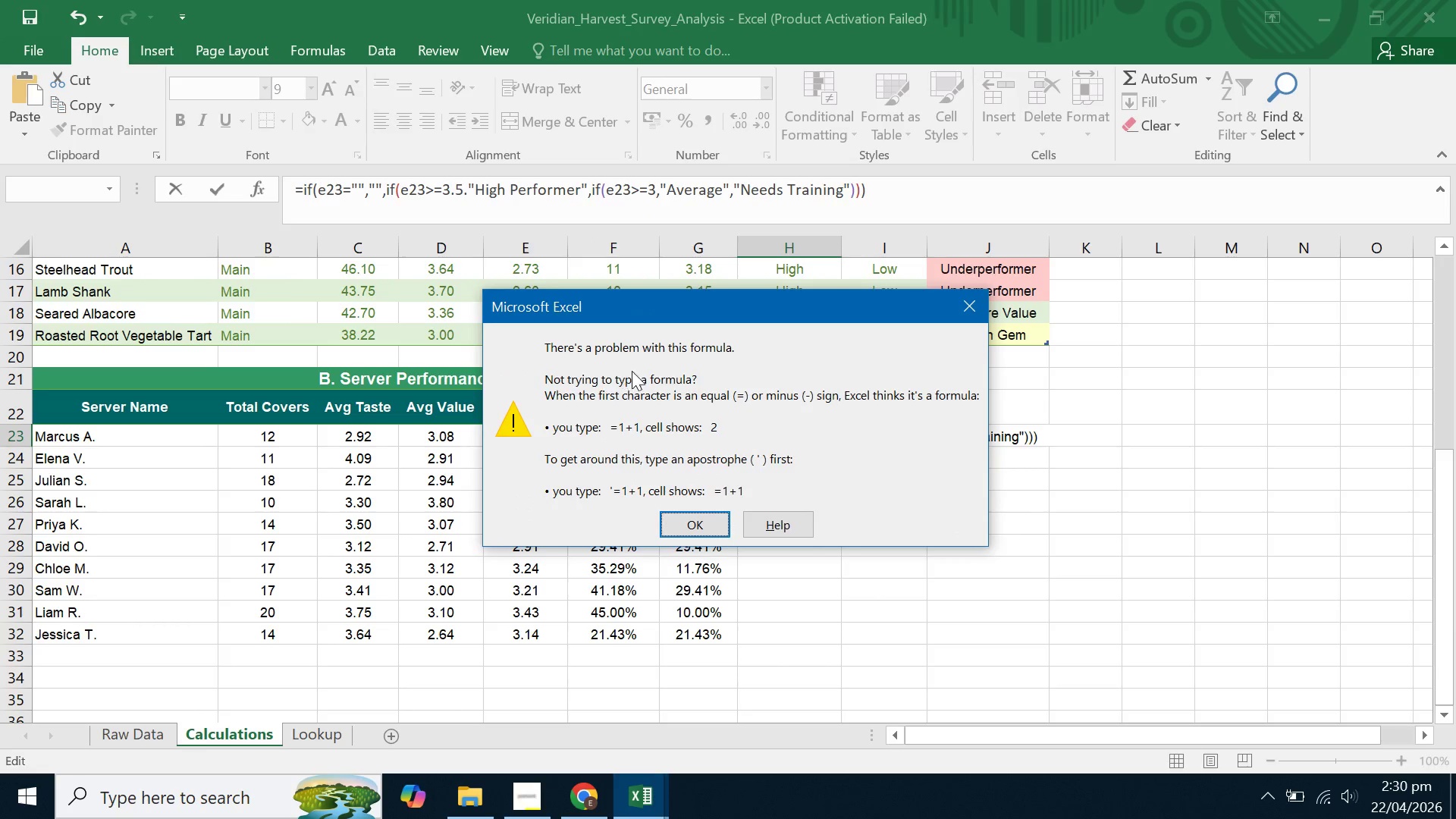 
left_click([689, 520])
 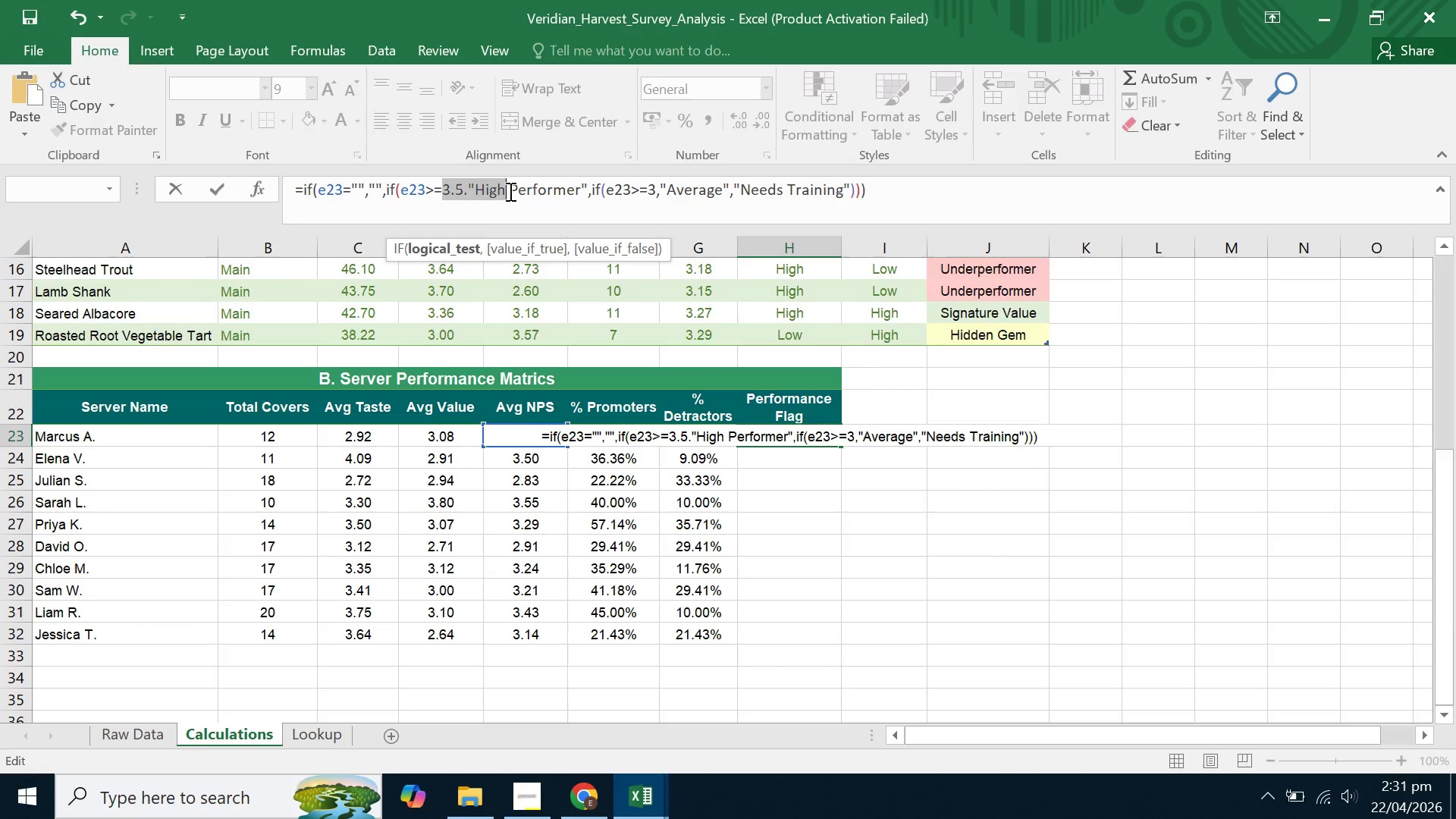 
left_click([509, 191])
 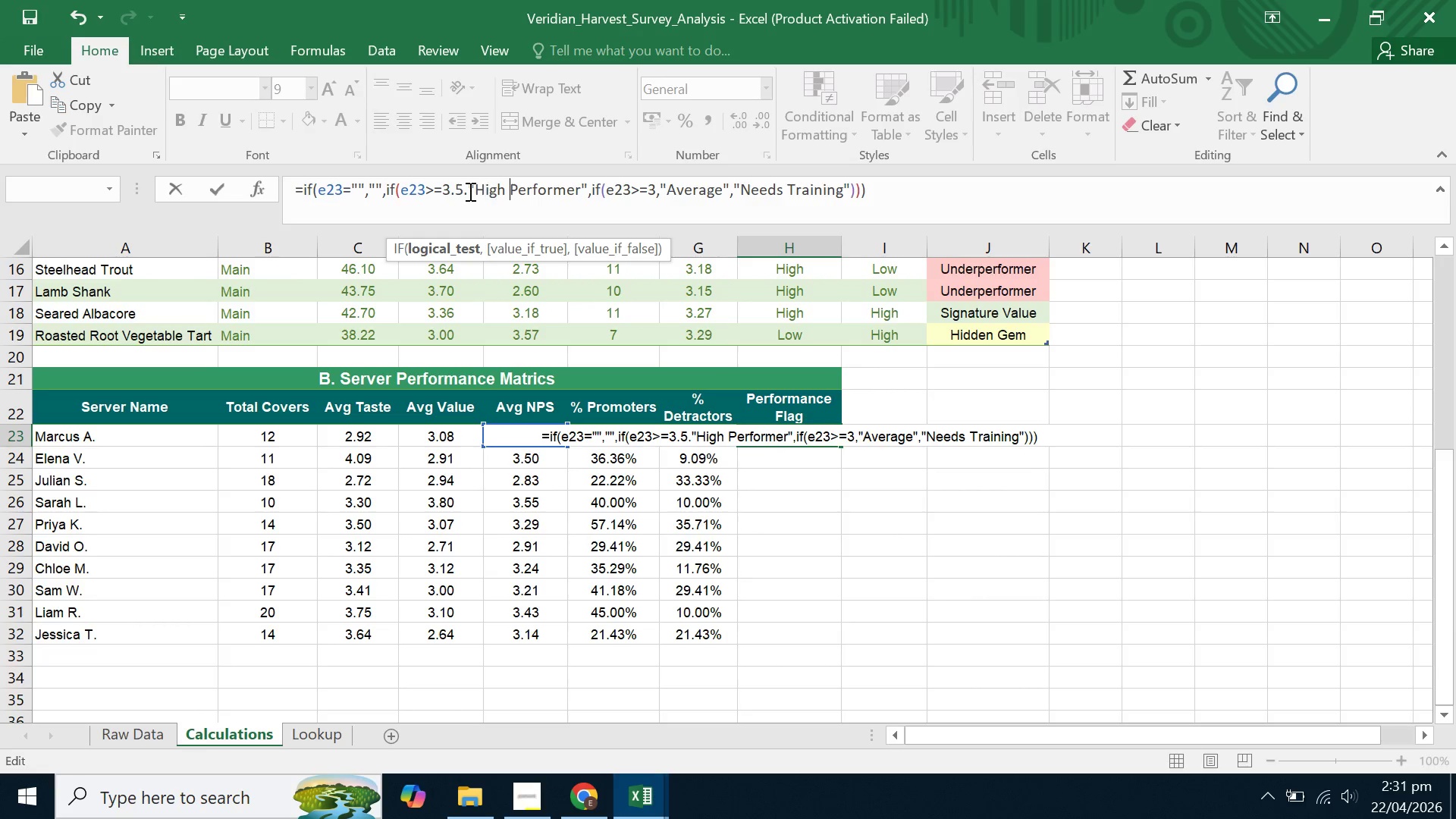 
left_click([469, 191])
 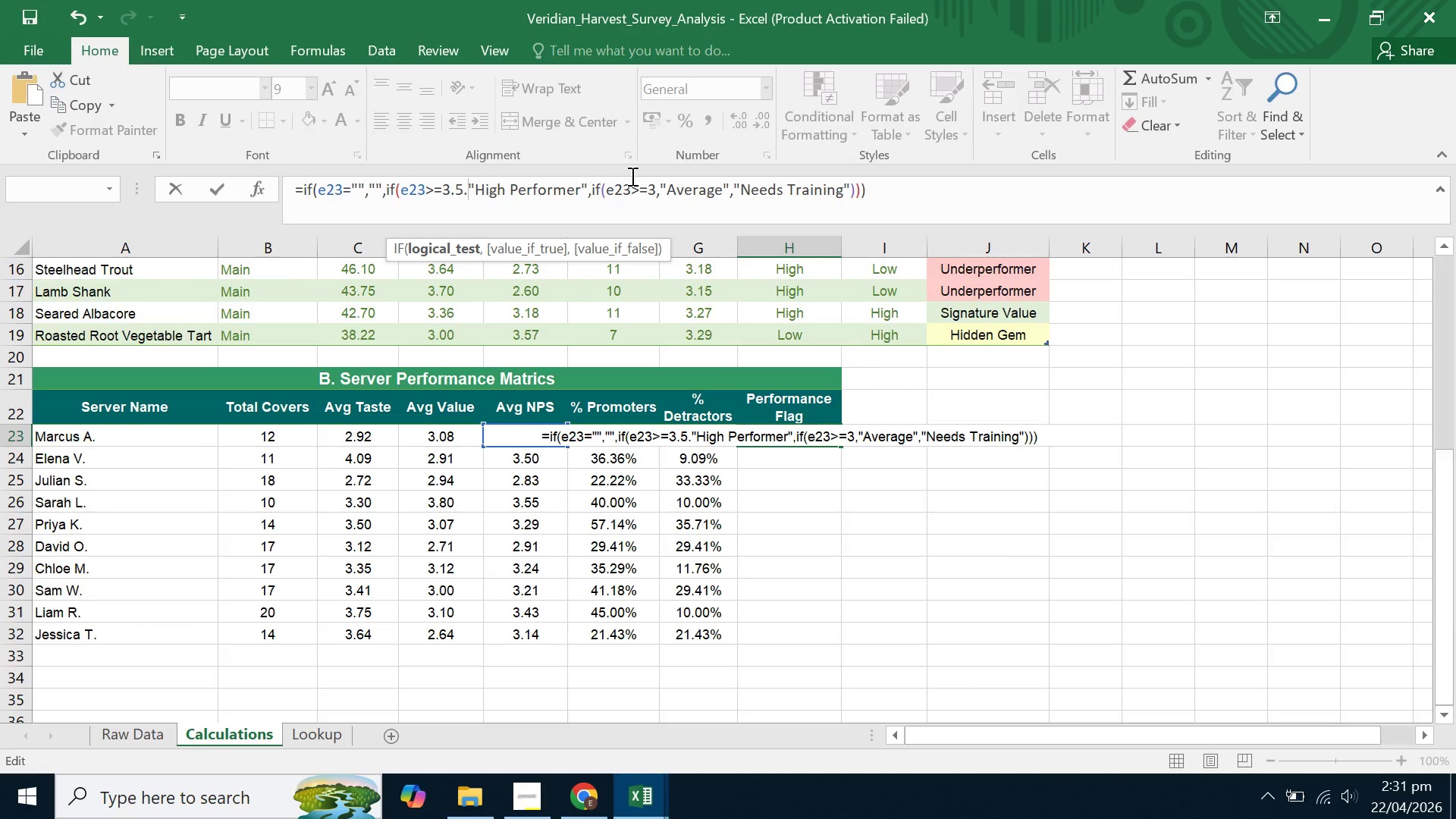 
key(Backspace)
 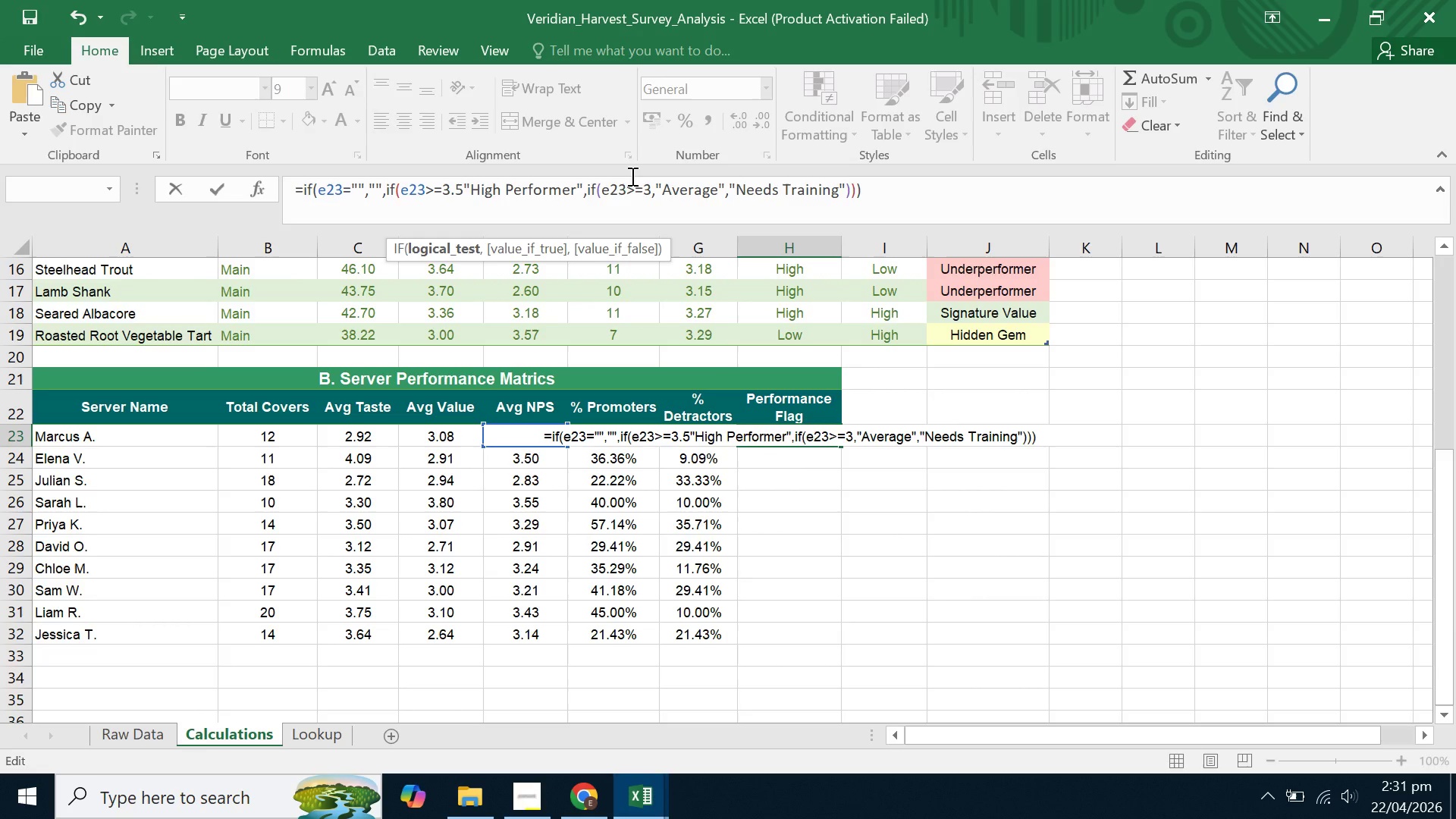 
key(Comma)
 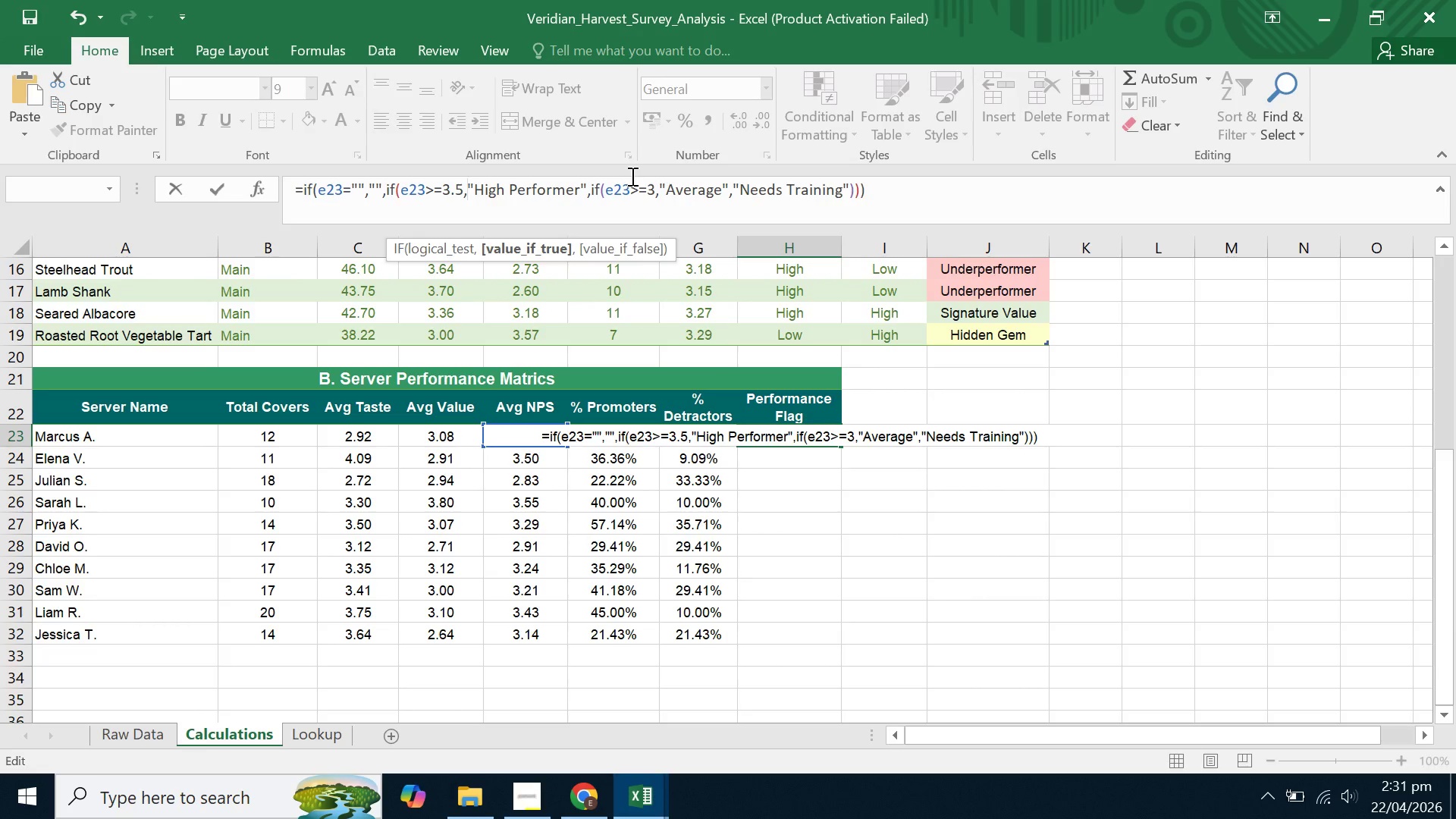 
key(Enter)
 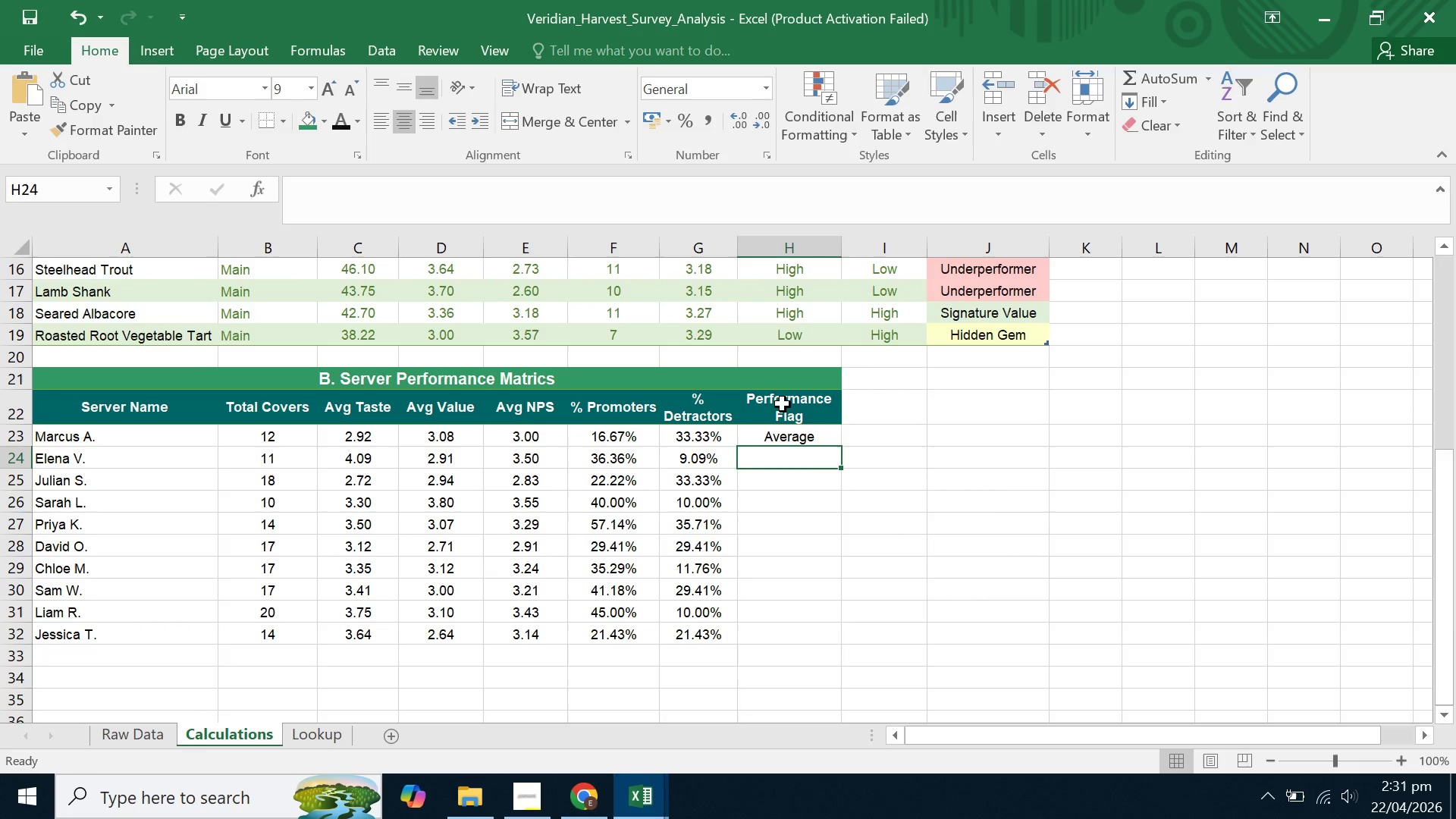 
left_click([799, 427])
 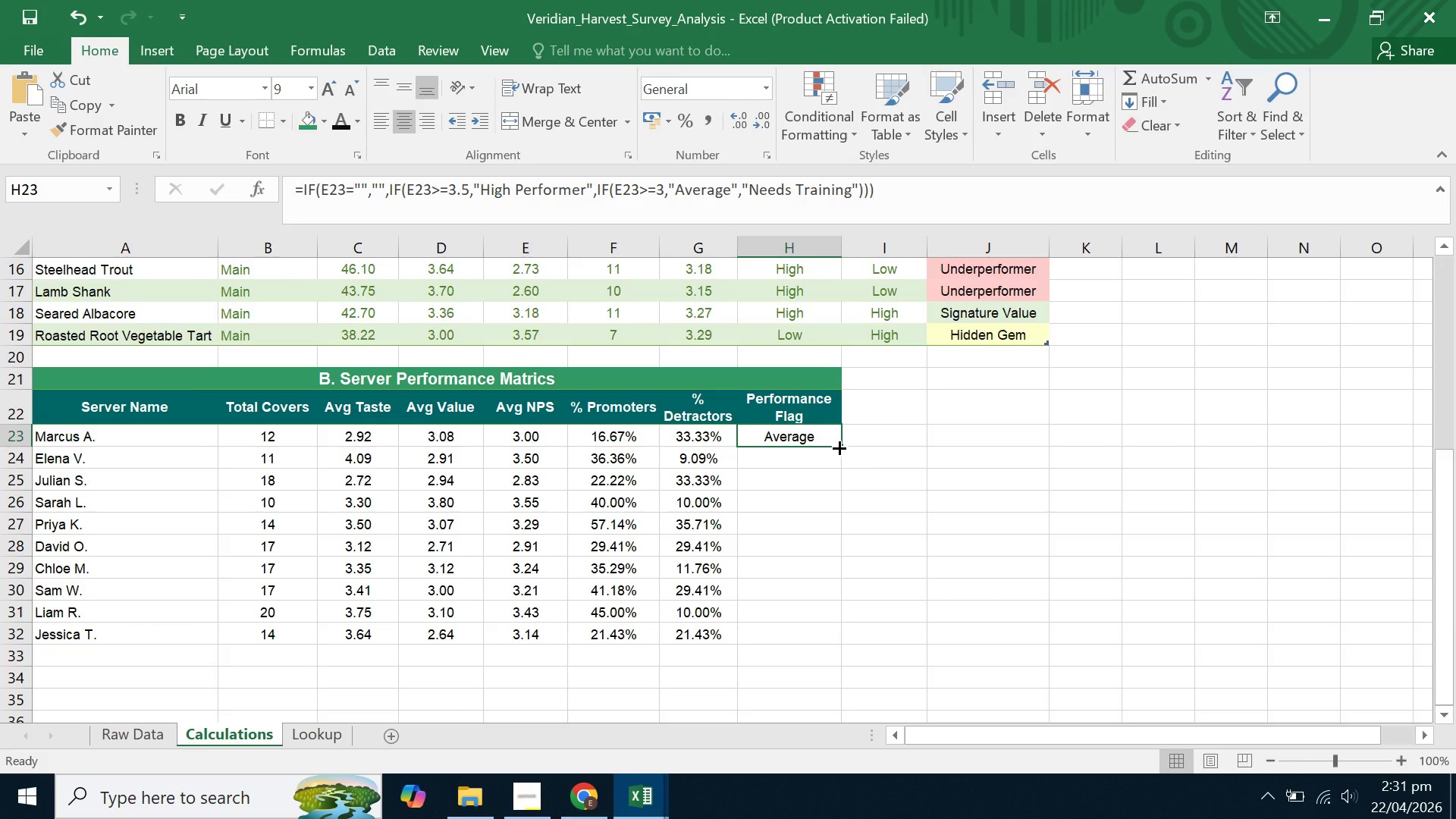 
double_click([838, 447])
 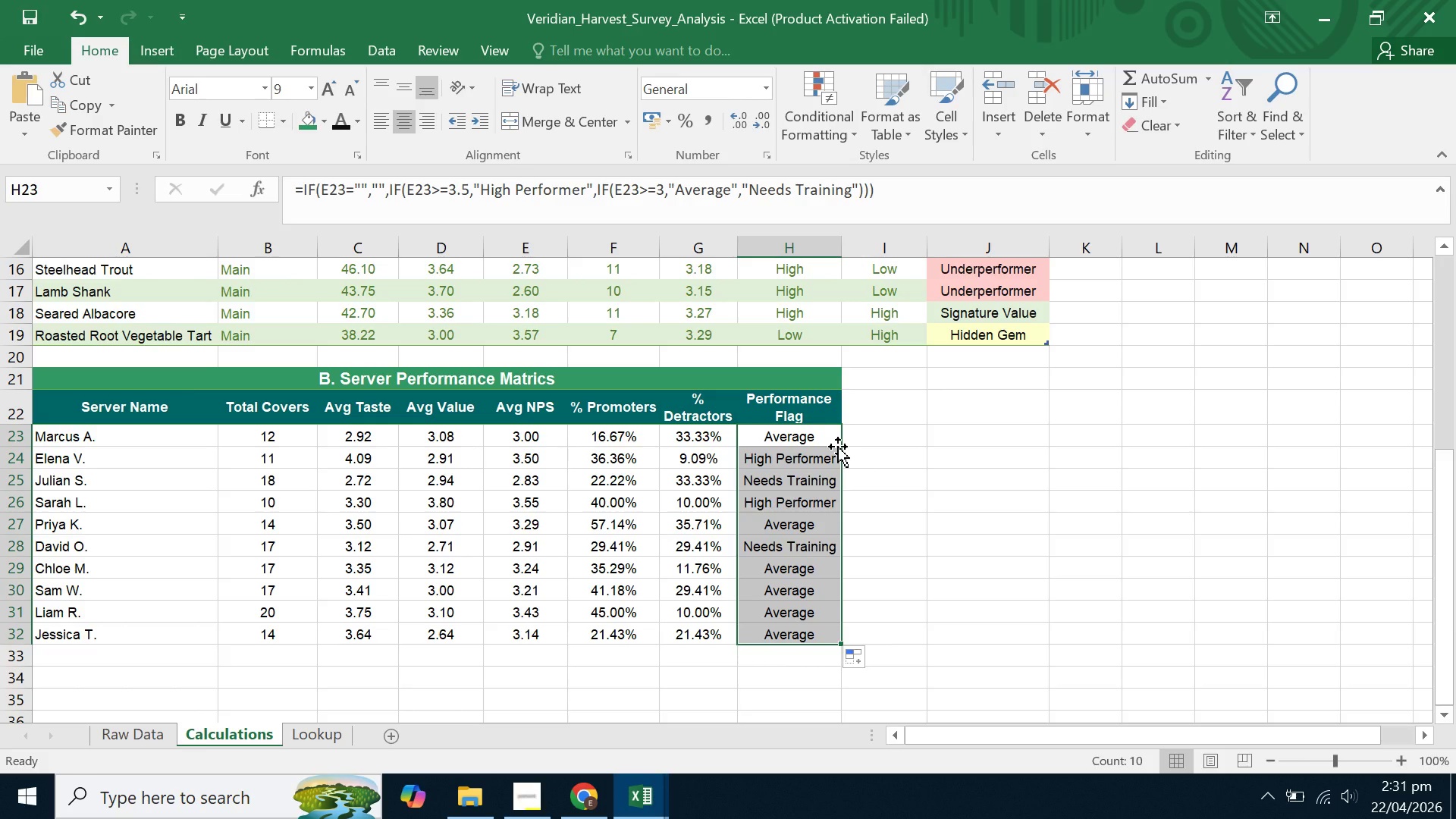 
left_click([838, 447])
 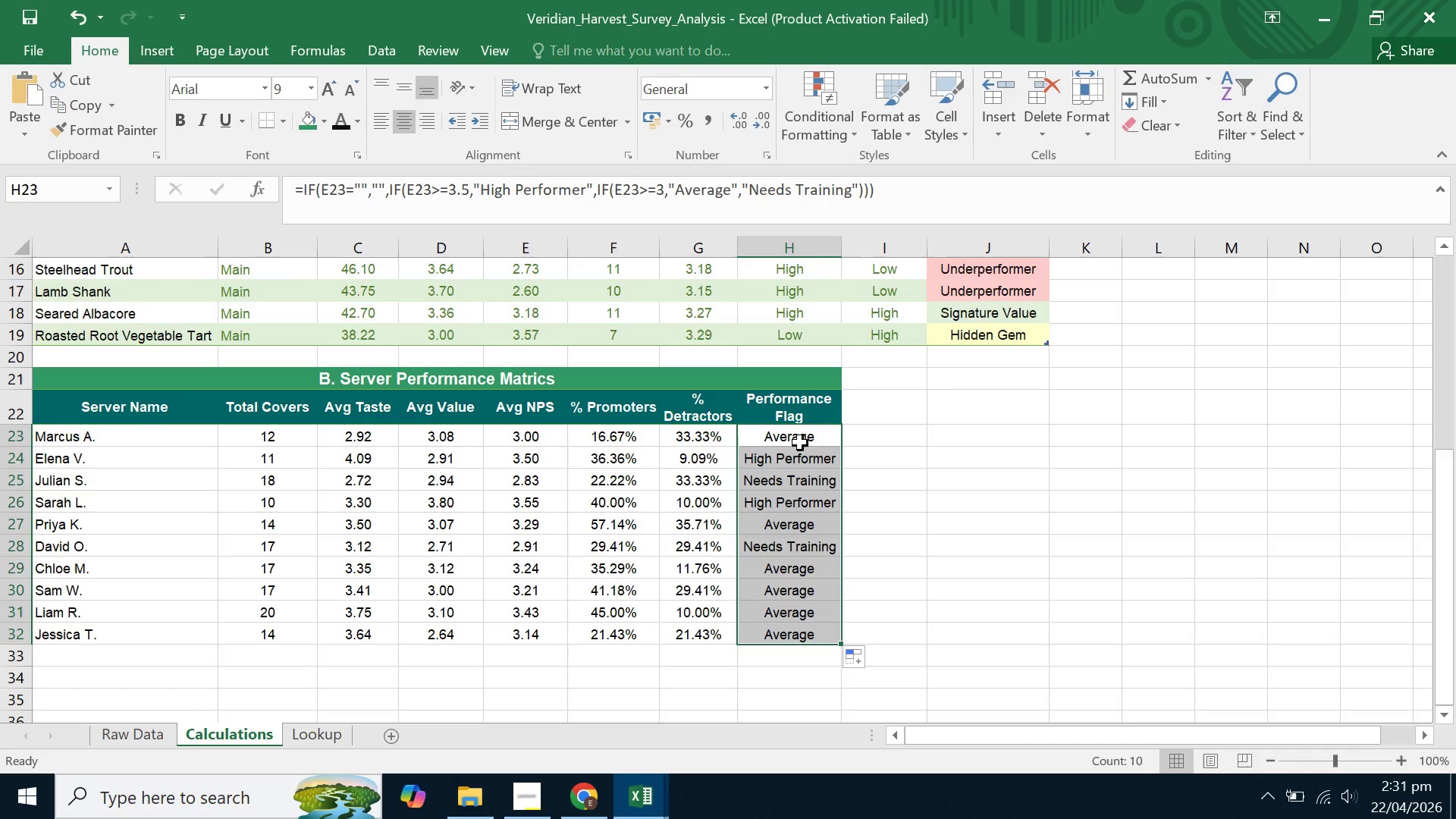 
left_click_drag(start_coordinate=[800, 443], to_coordinate=[789, 632])
 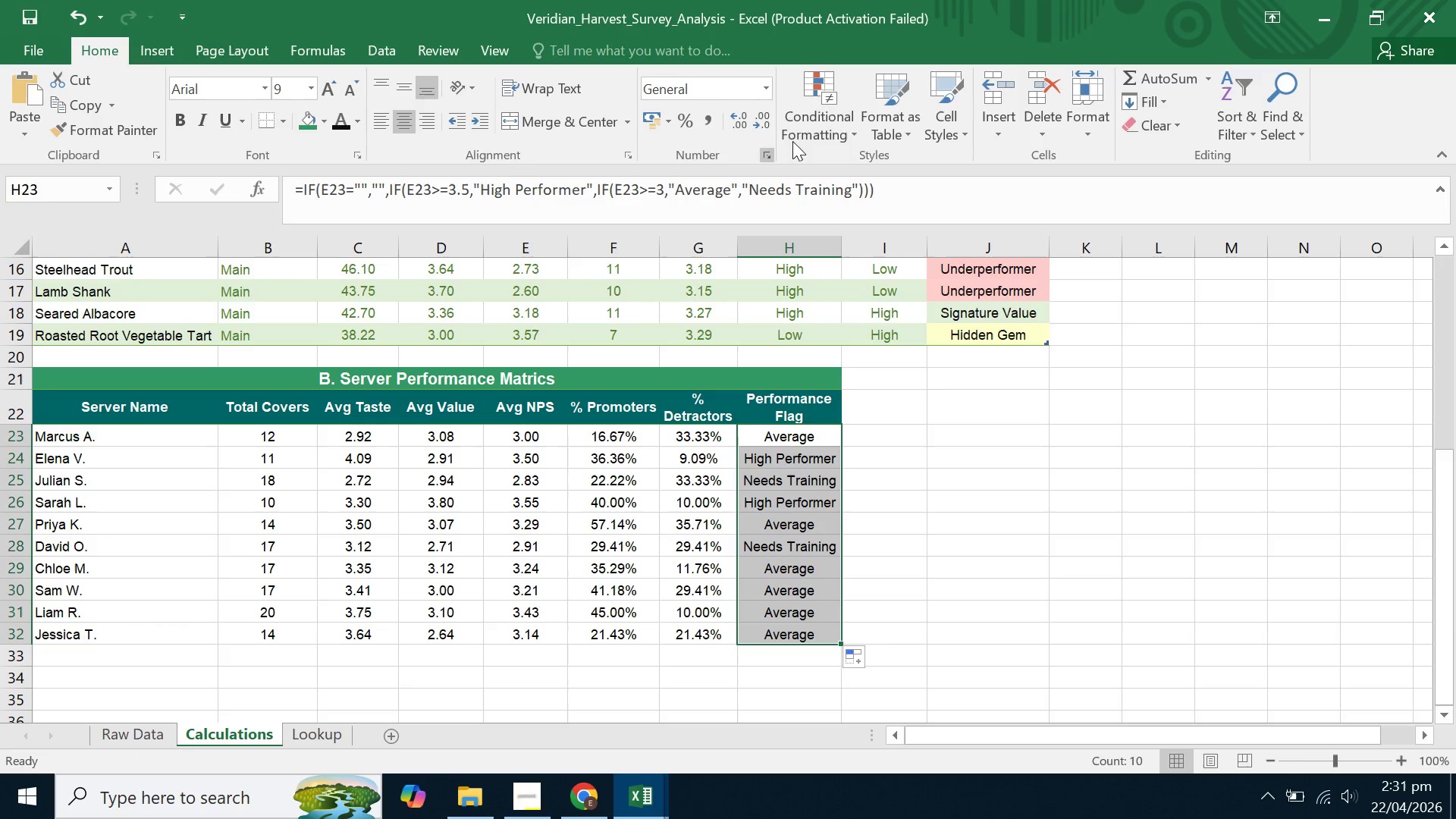 
left_click([804, 128])
 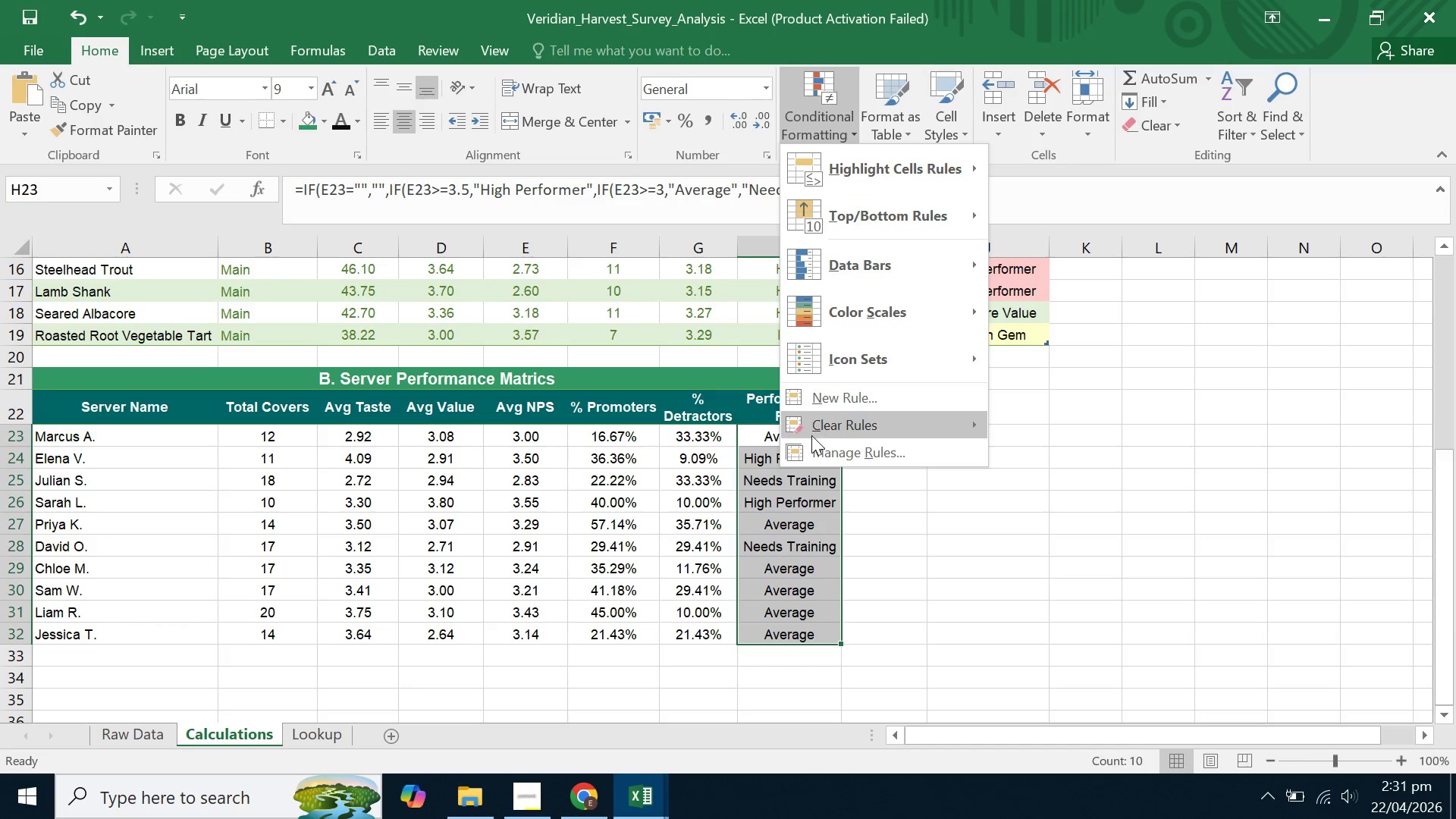 
left_click([812, 454])
 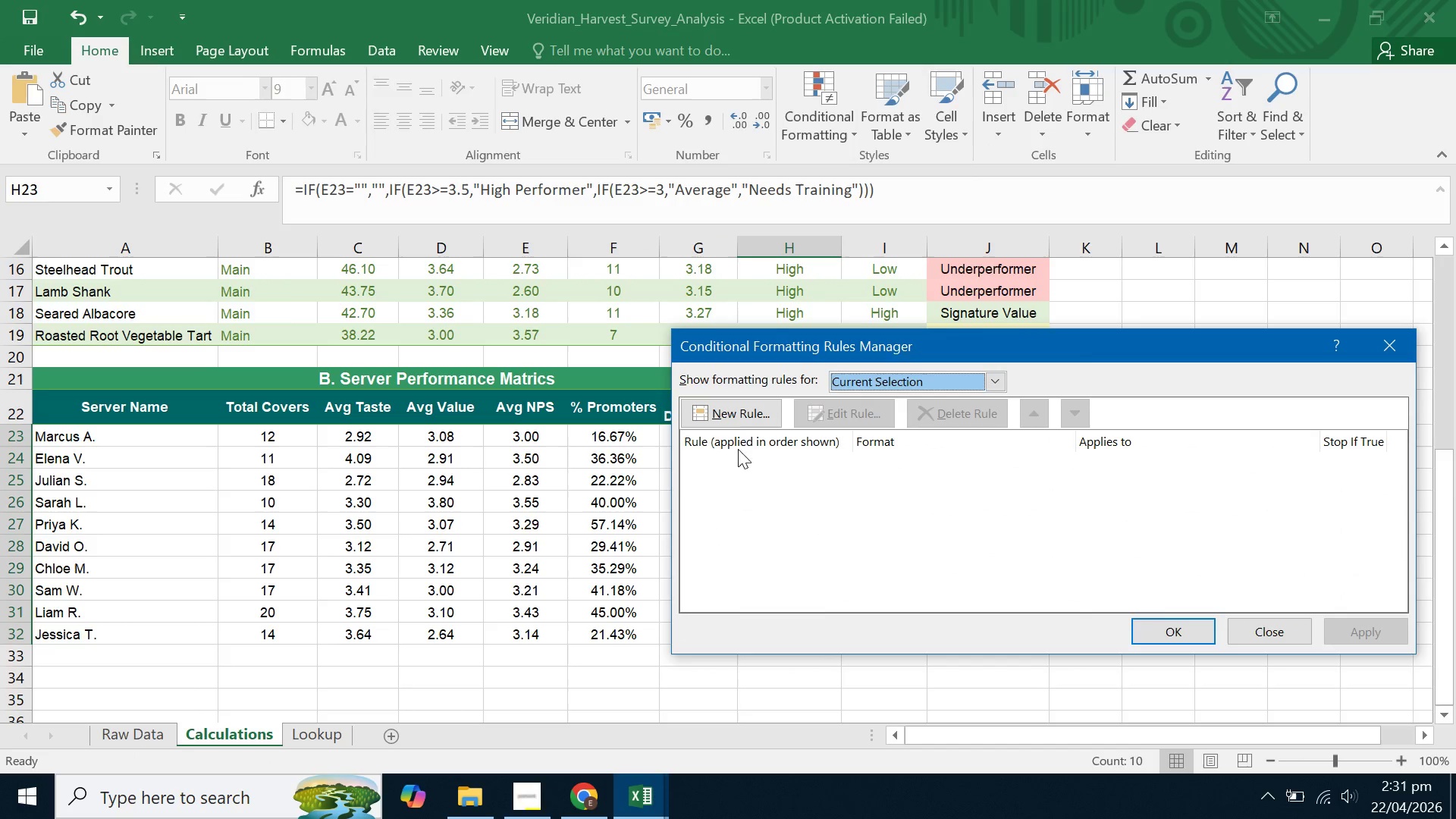 
left_click([734, 422])
 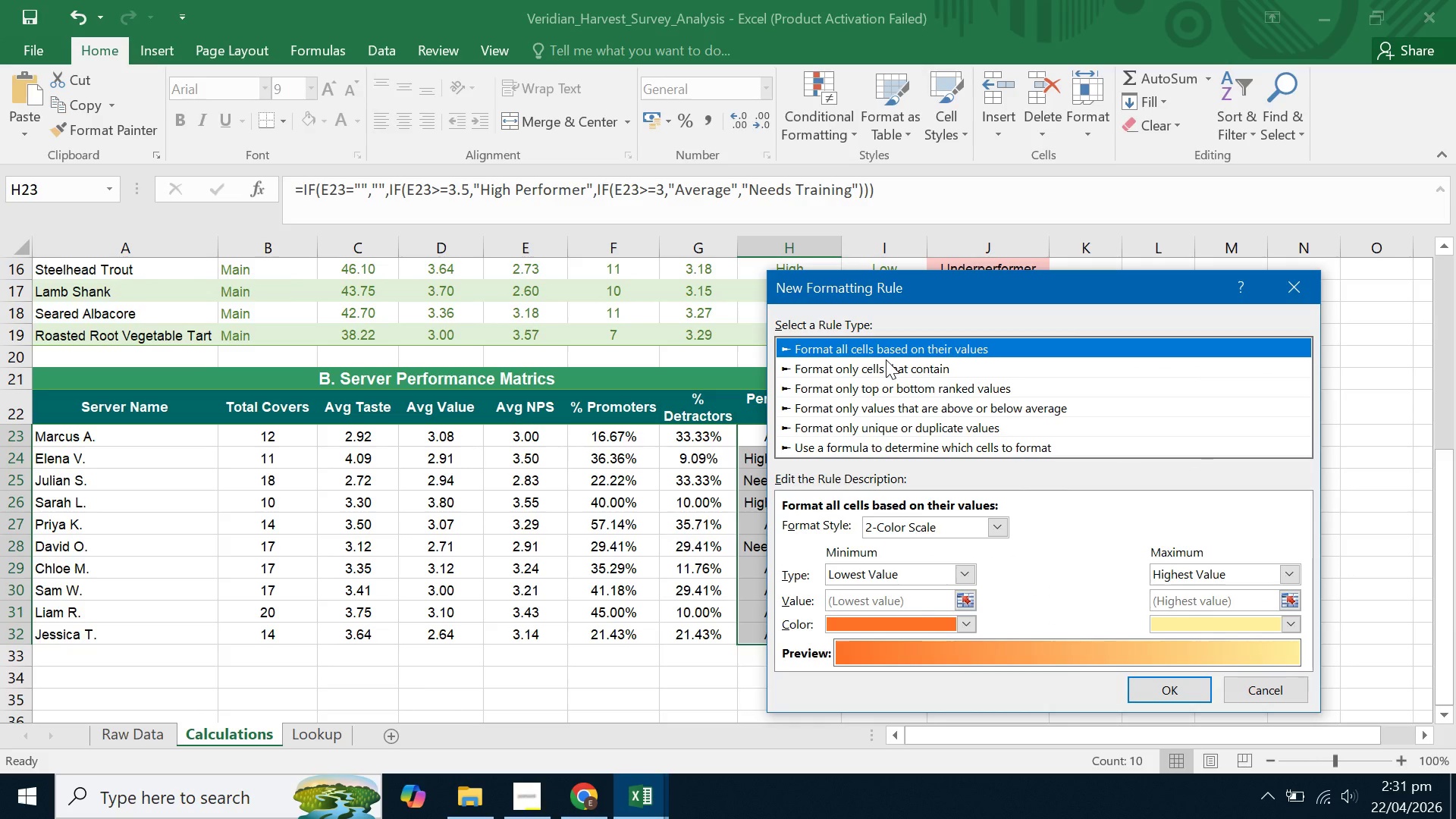 
left_click([881, 365])
 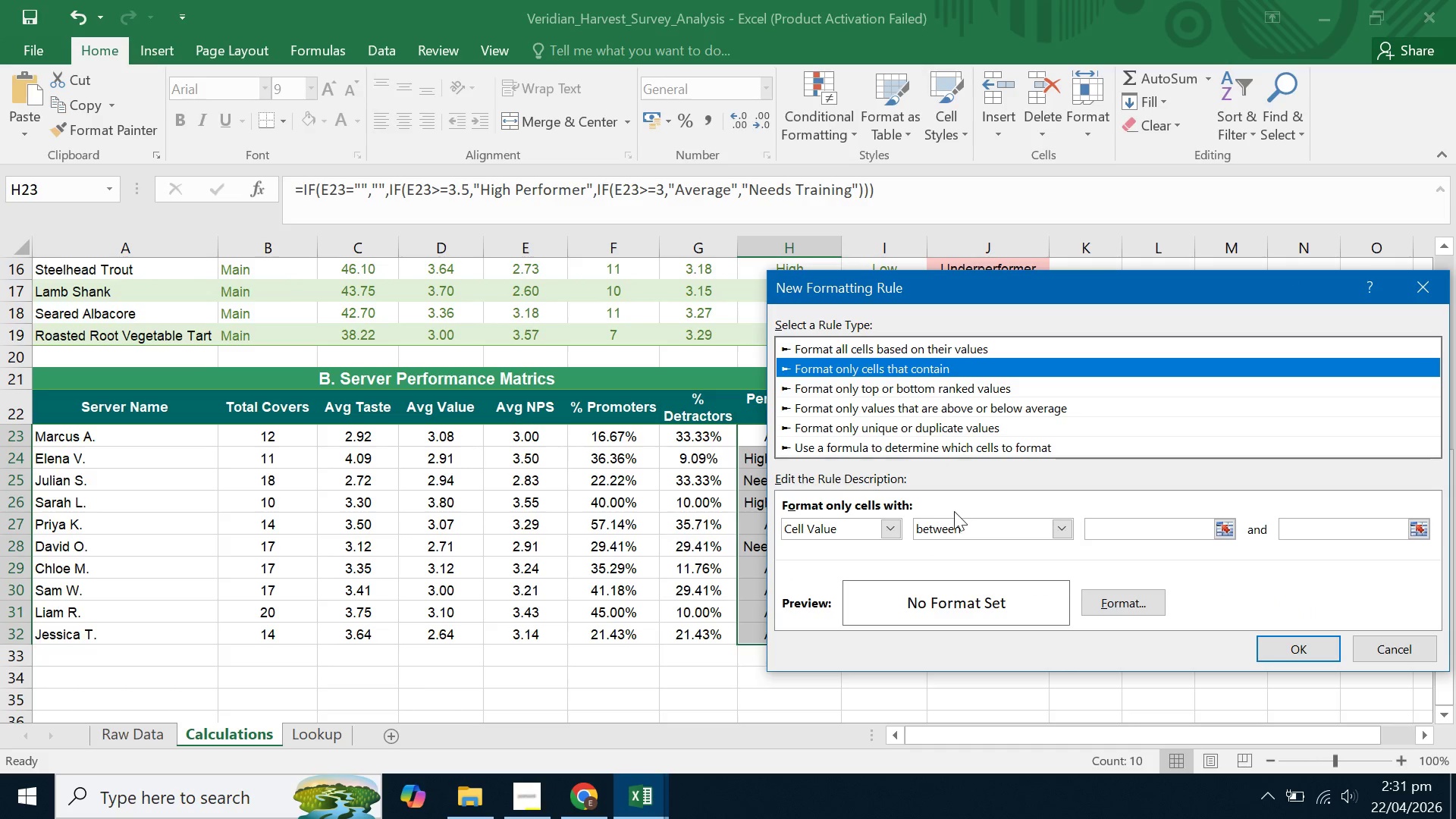 
left_click([956, 515])
 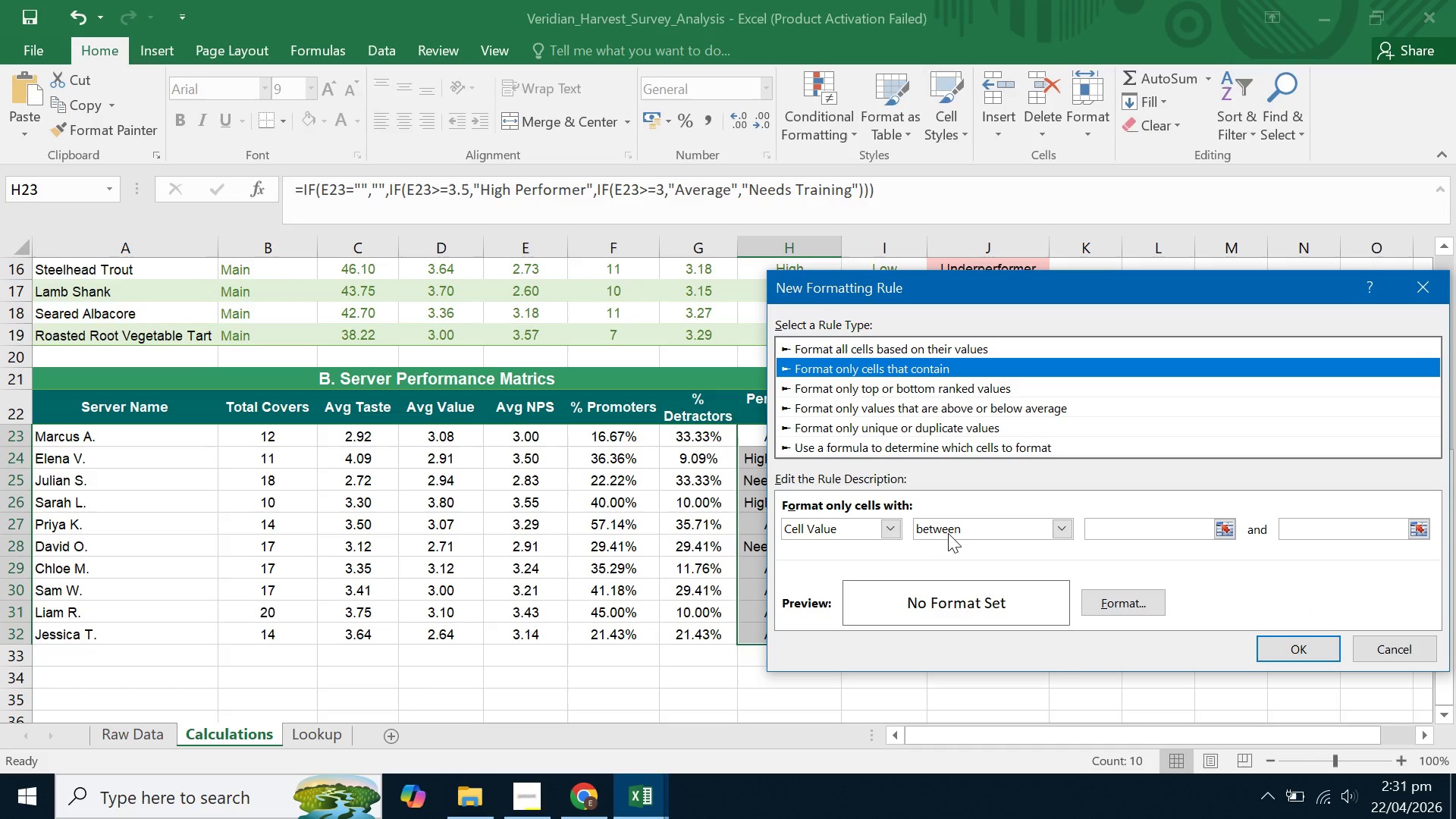 
left_click([949, 522])
 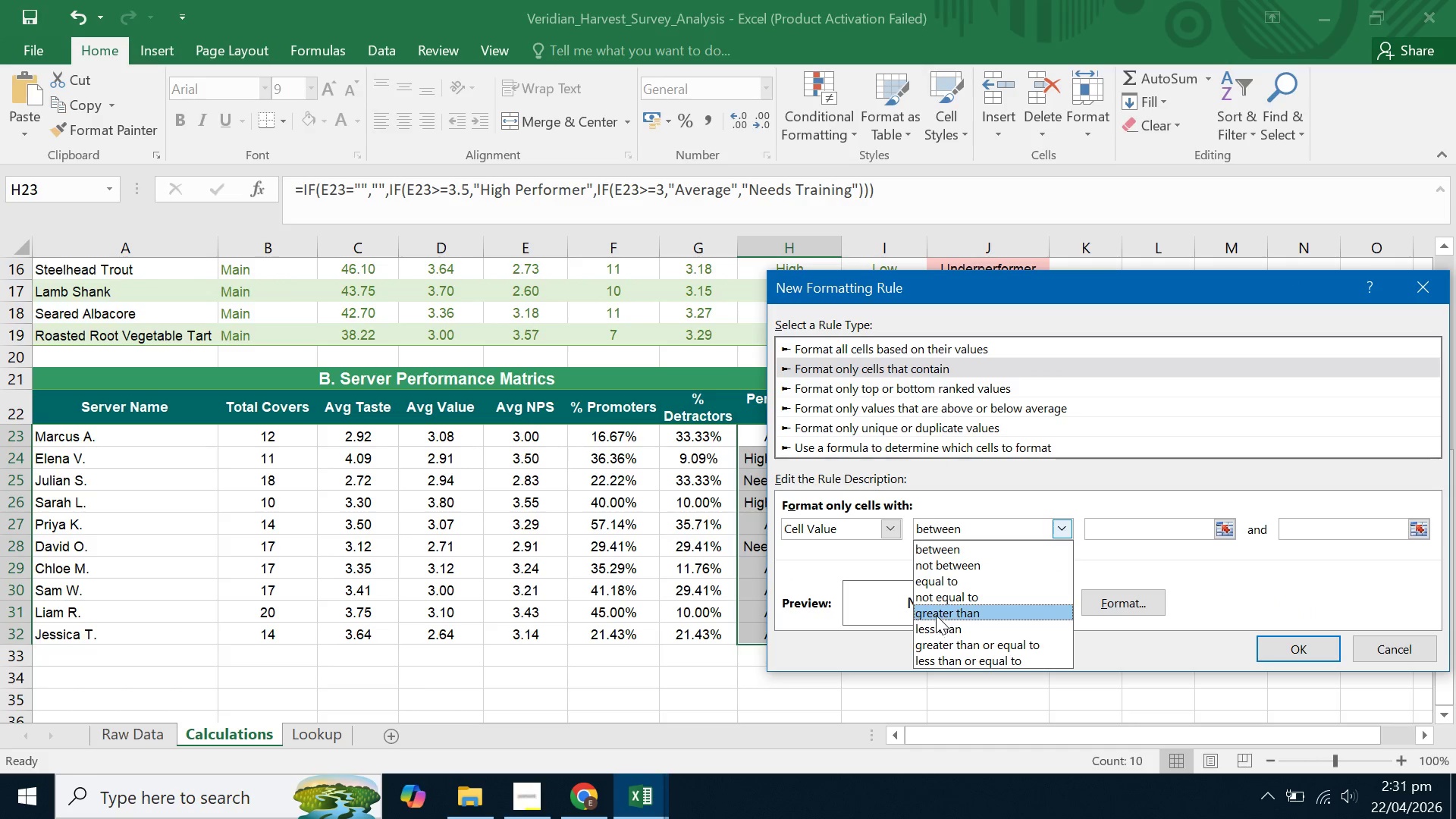 
left_click([937, 584])
 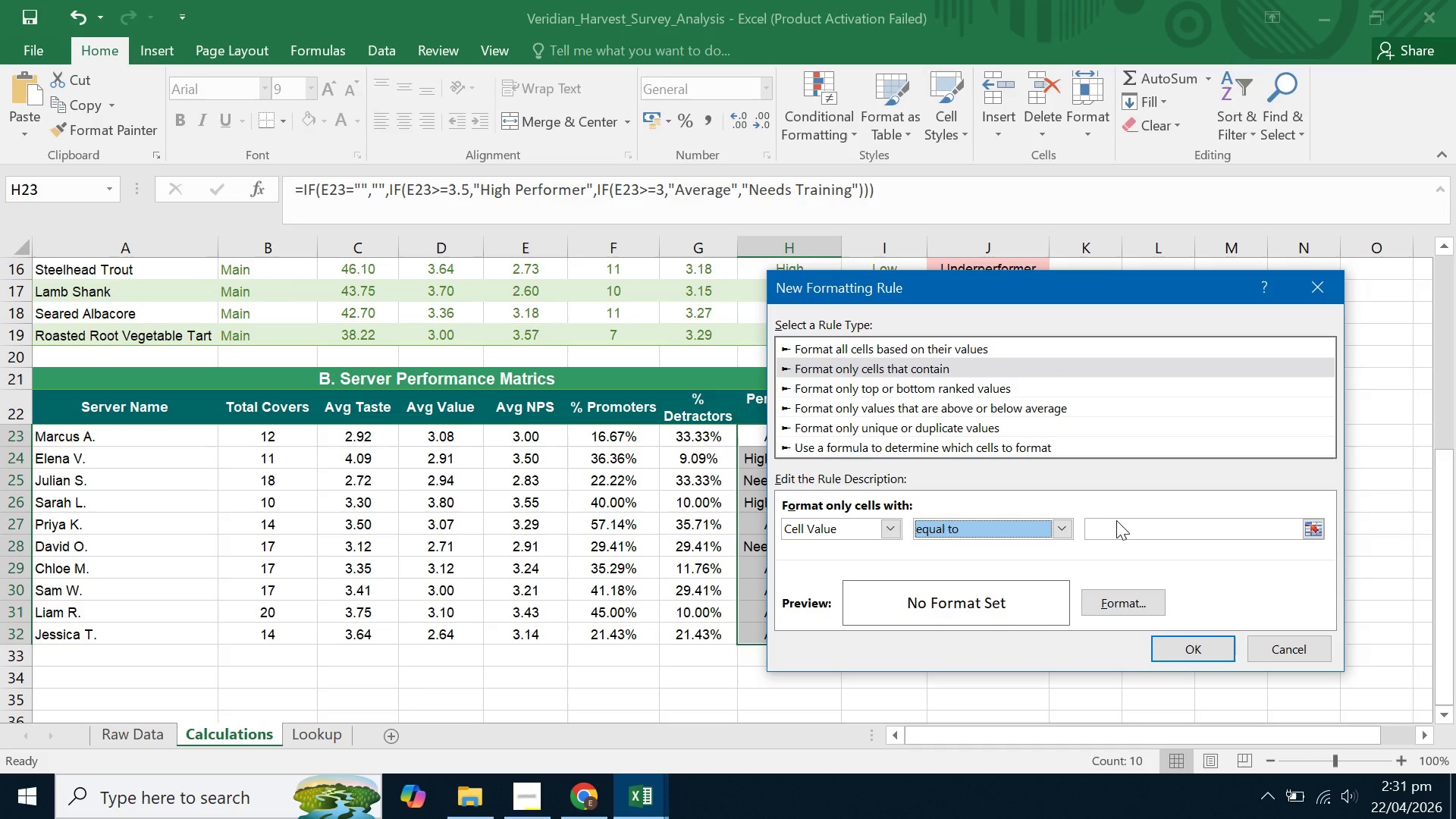 
left_click([1110, 528])
 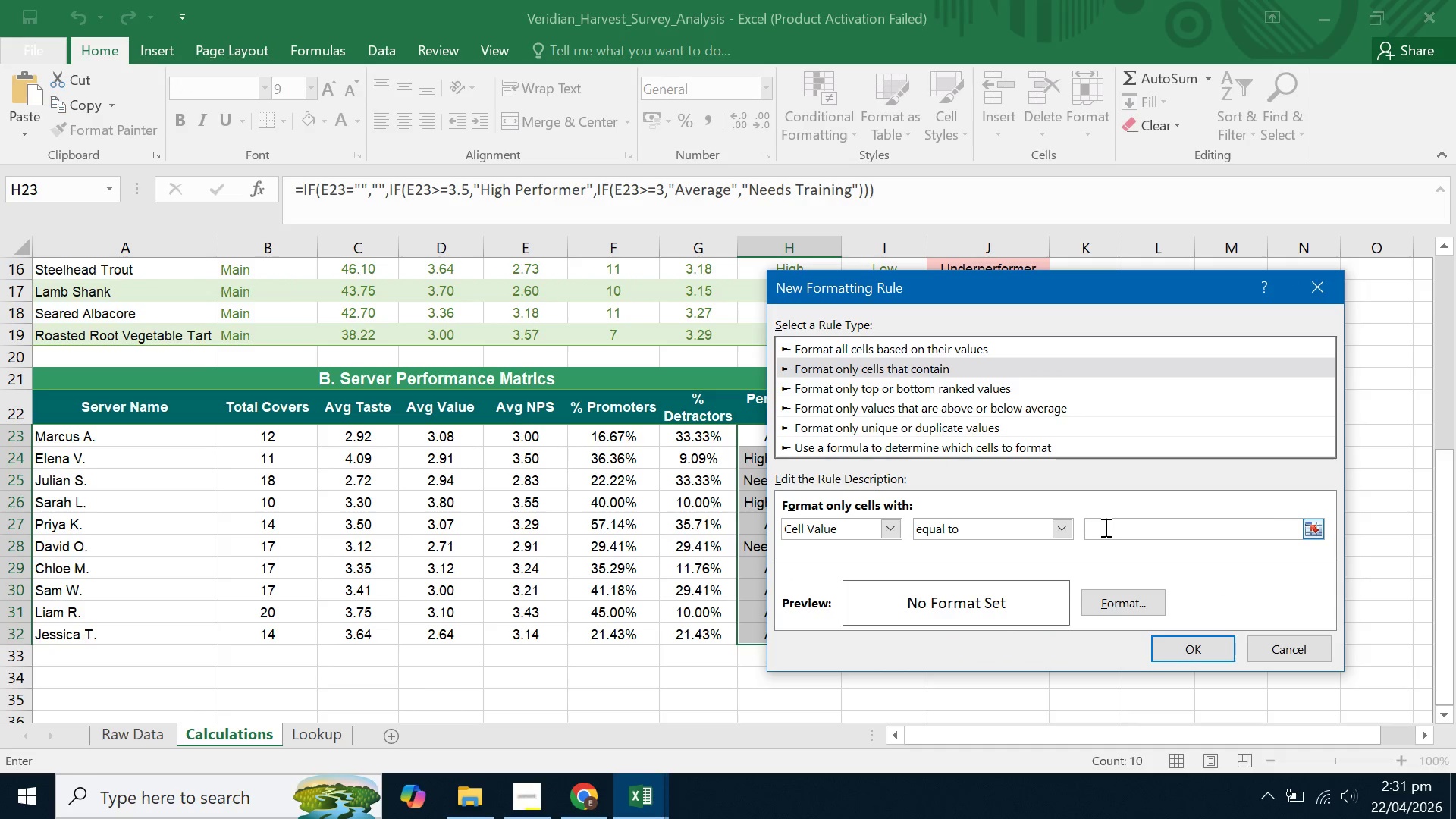 
type(High Pero)
key(Backspace)
type(formenr)
key(Backspace)
key(Backspace)
type(r)
 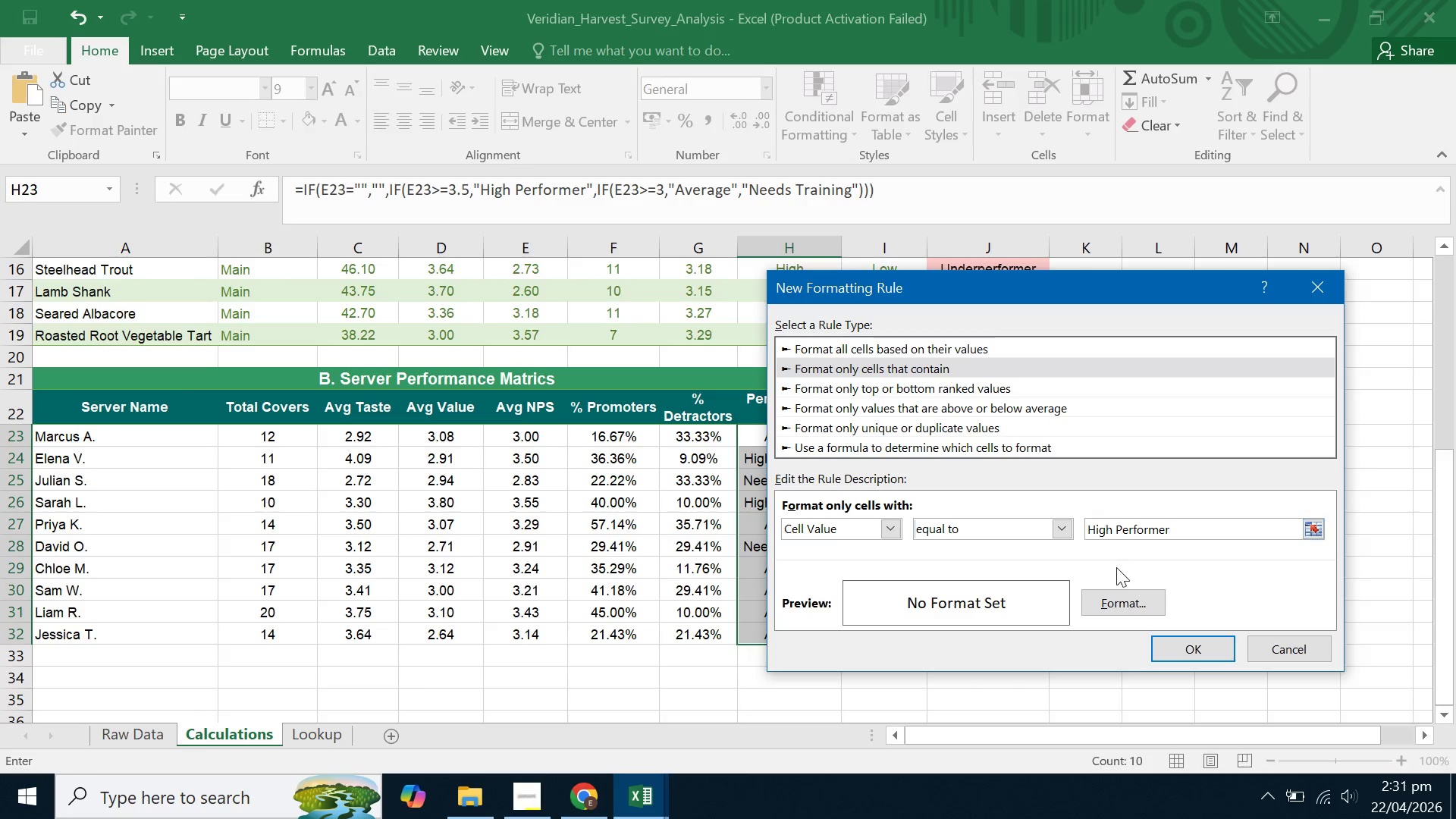 
left_click([1114, 599])
 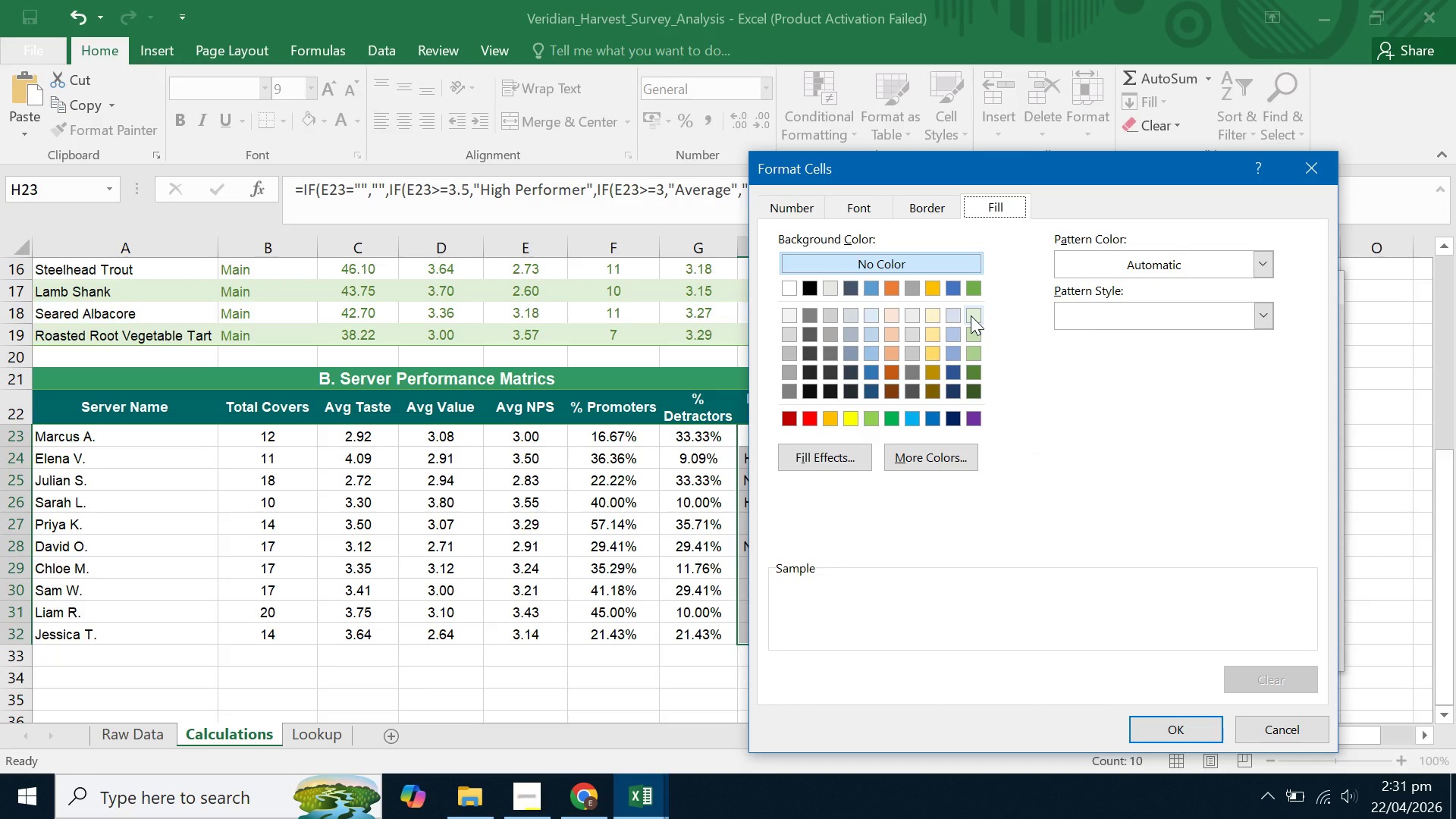 
left_click([971, 315])
 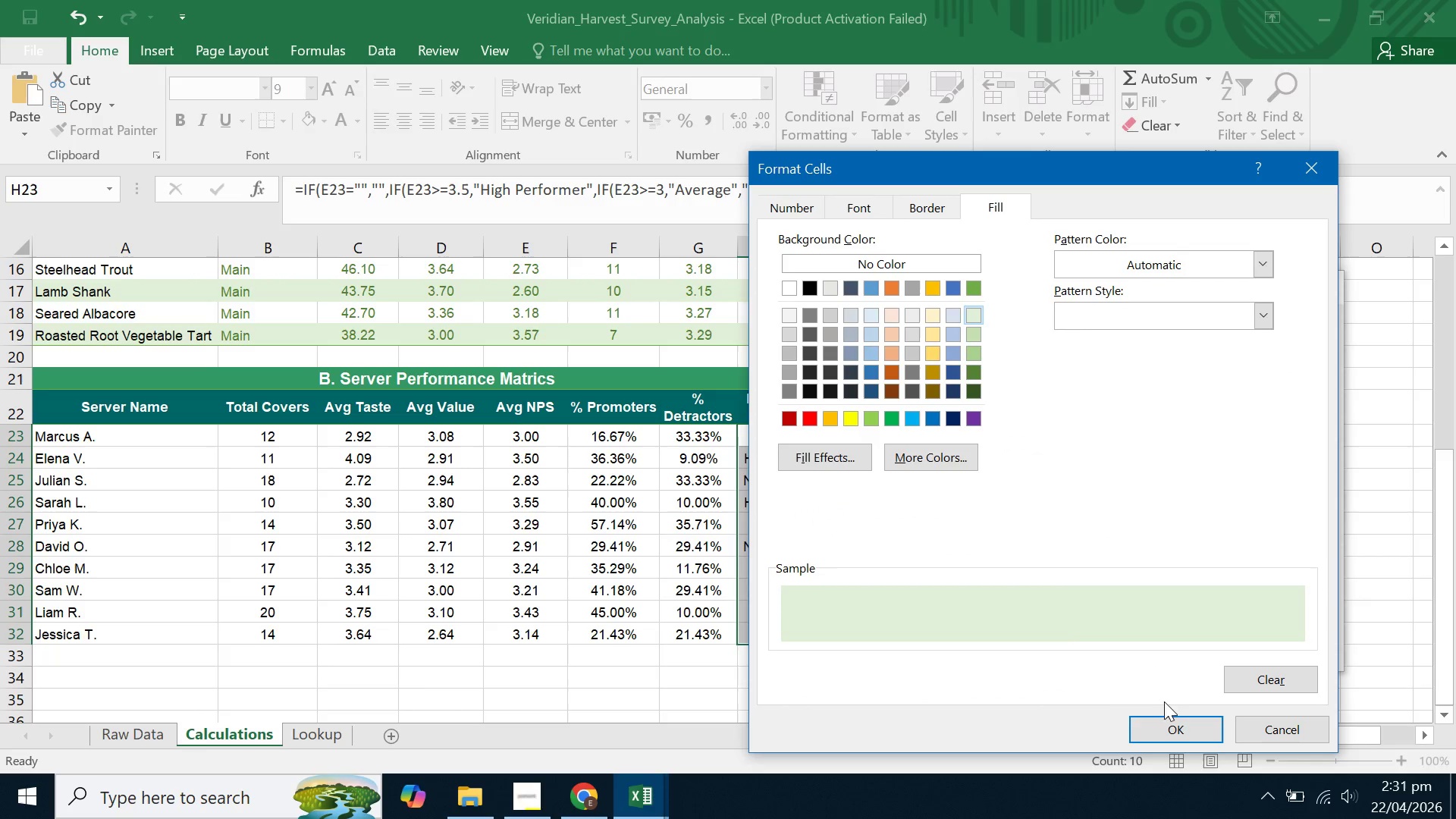 
left_click([1166, 715])
 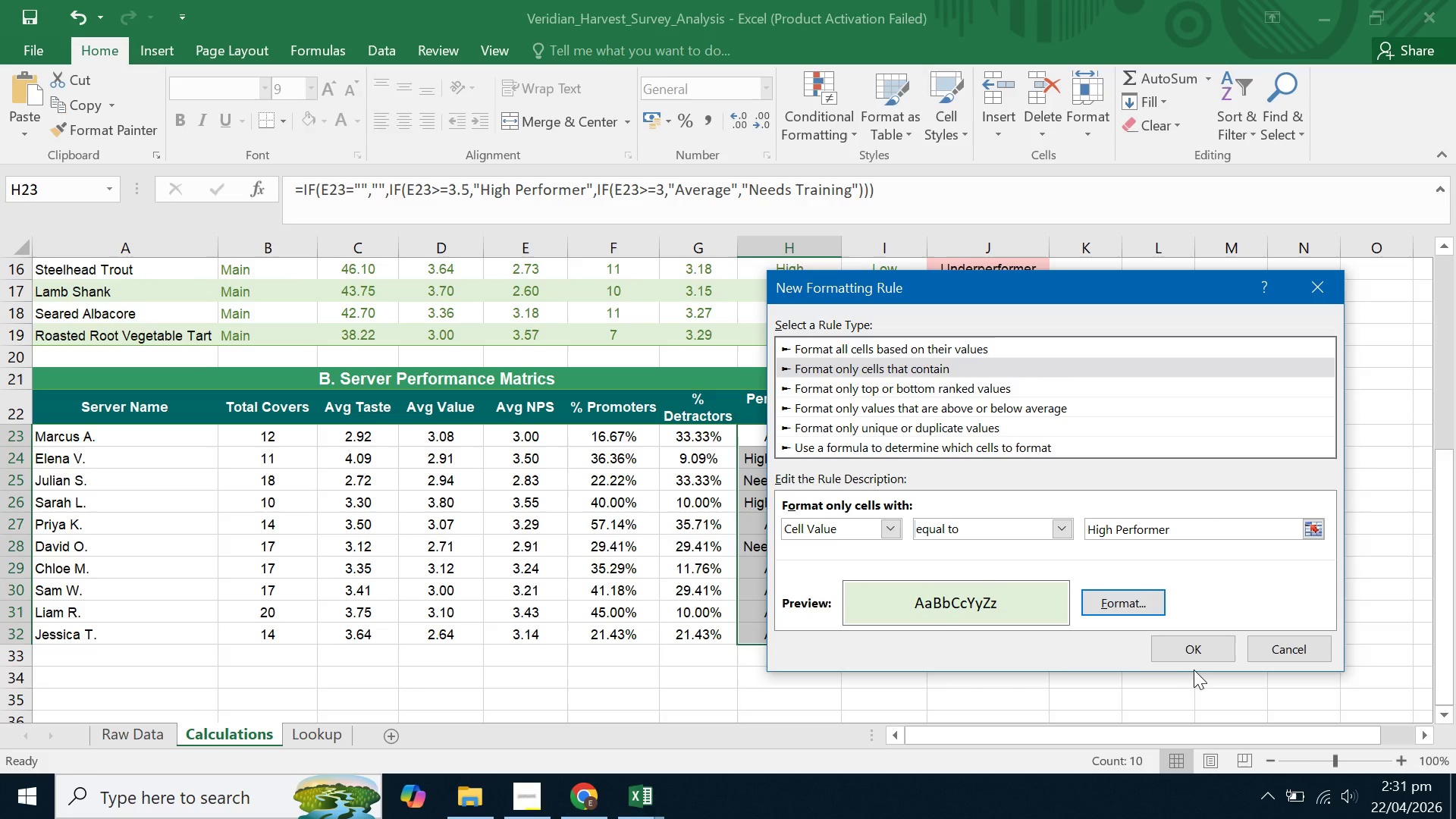 
left_click([1192, 641])
 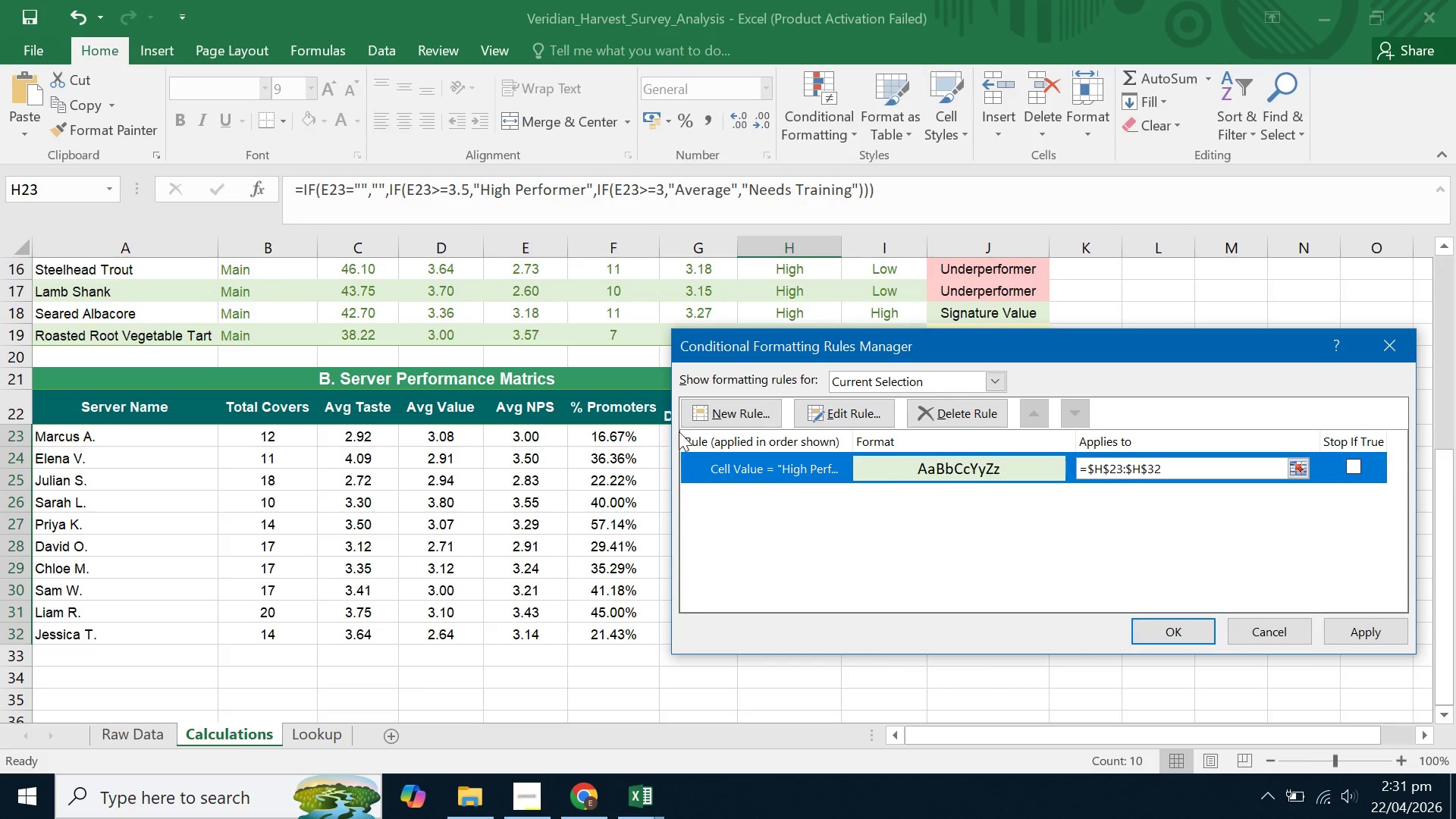 
left_click([730, 406])
 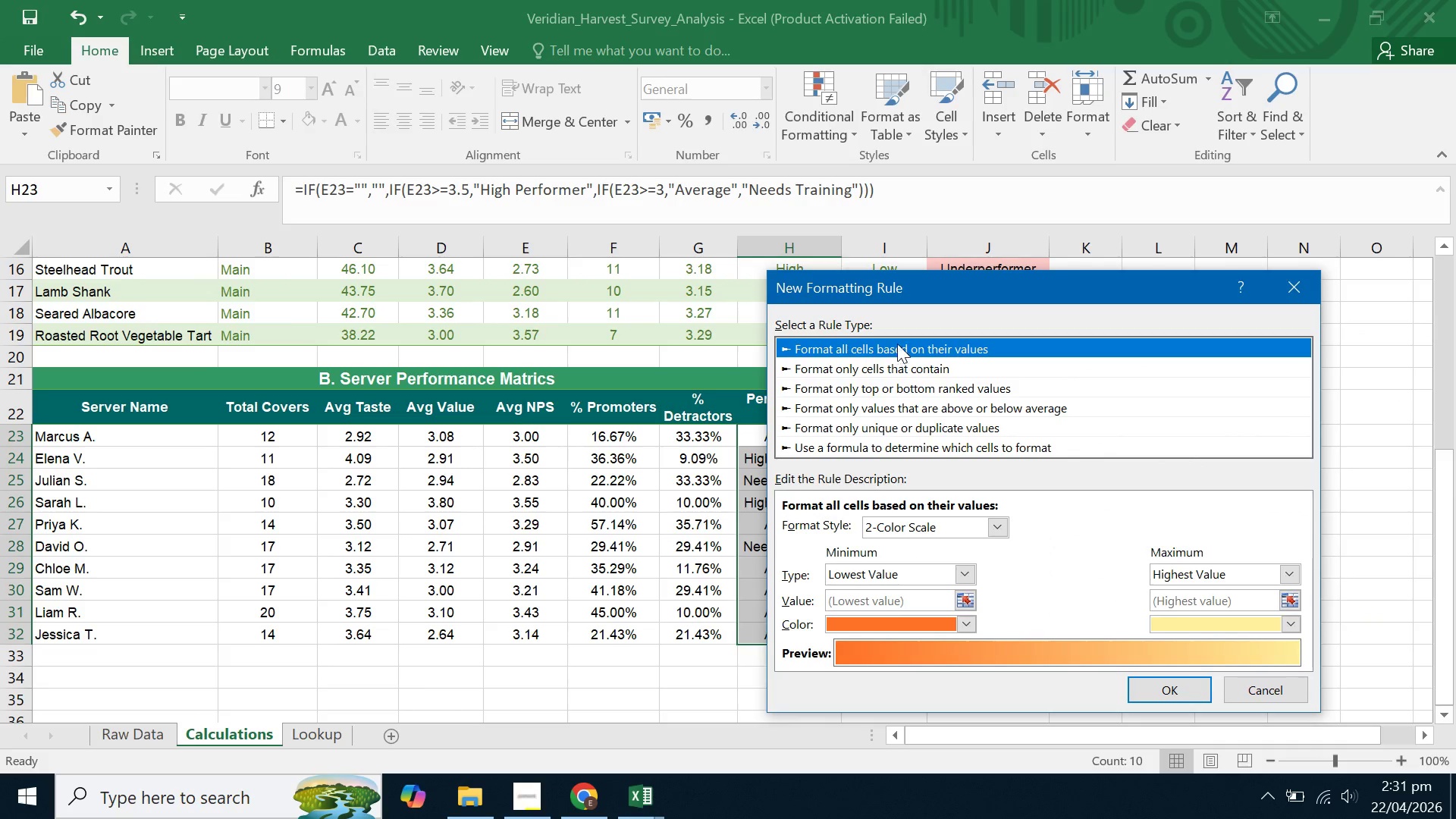 
left_click([899, 361])
 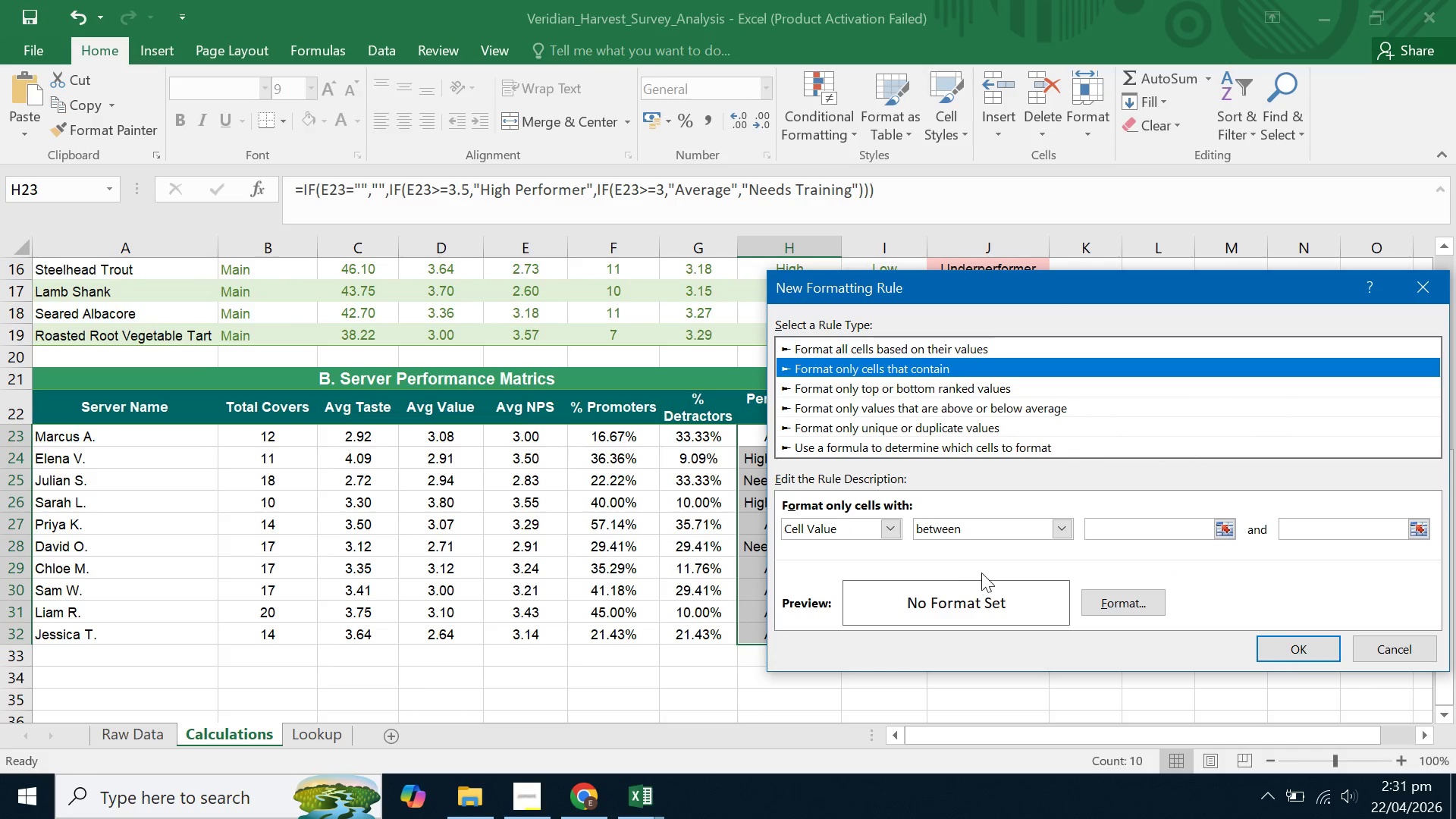 
left_click([974, 533])
 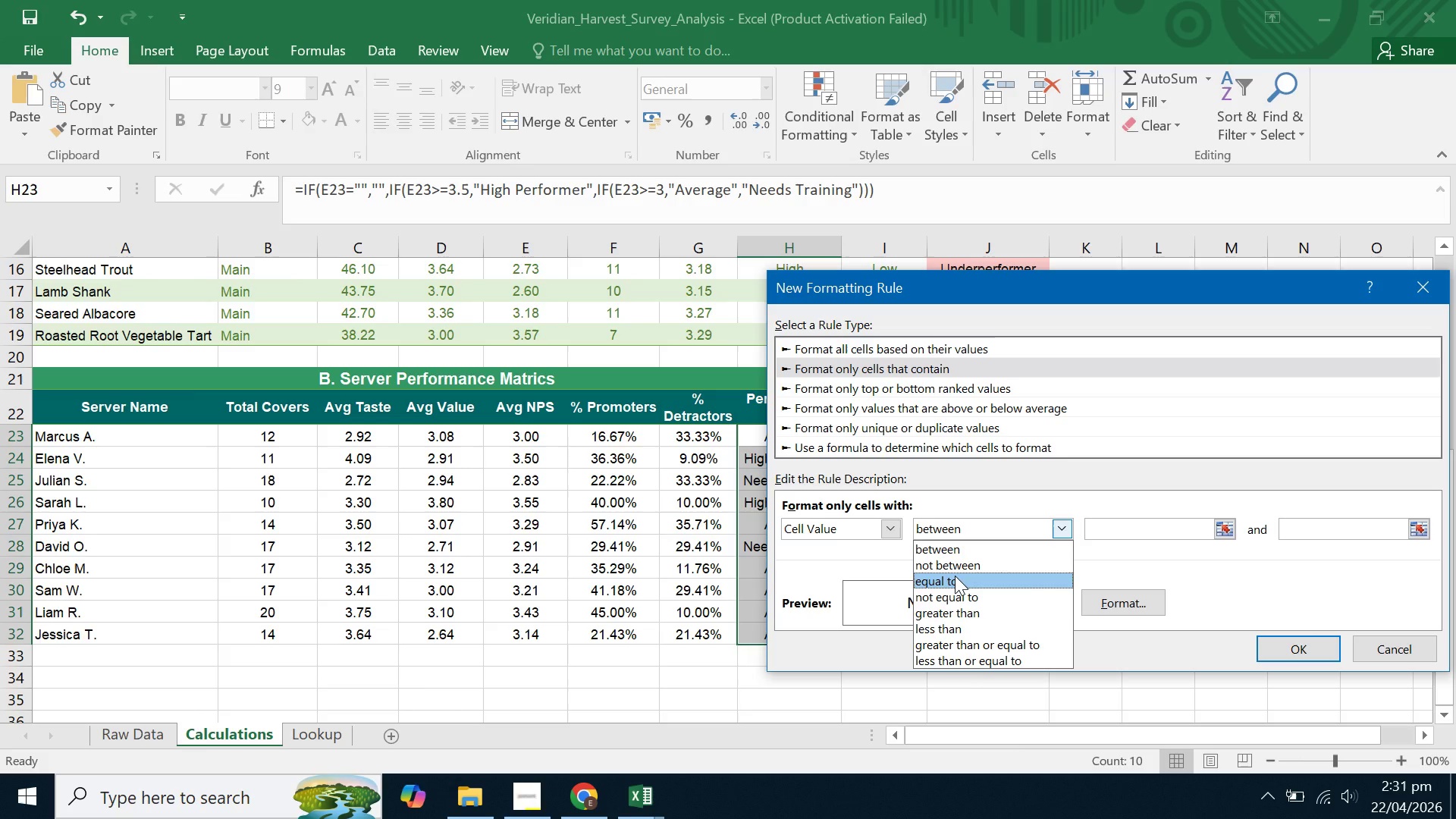 
wait(9.45)
 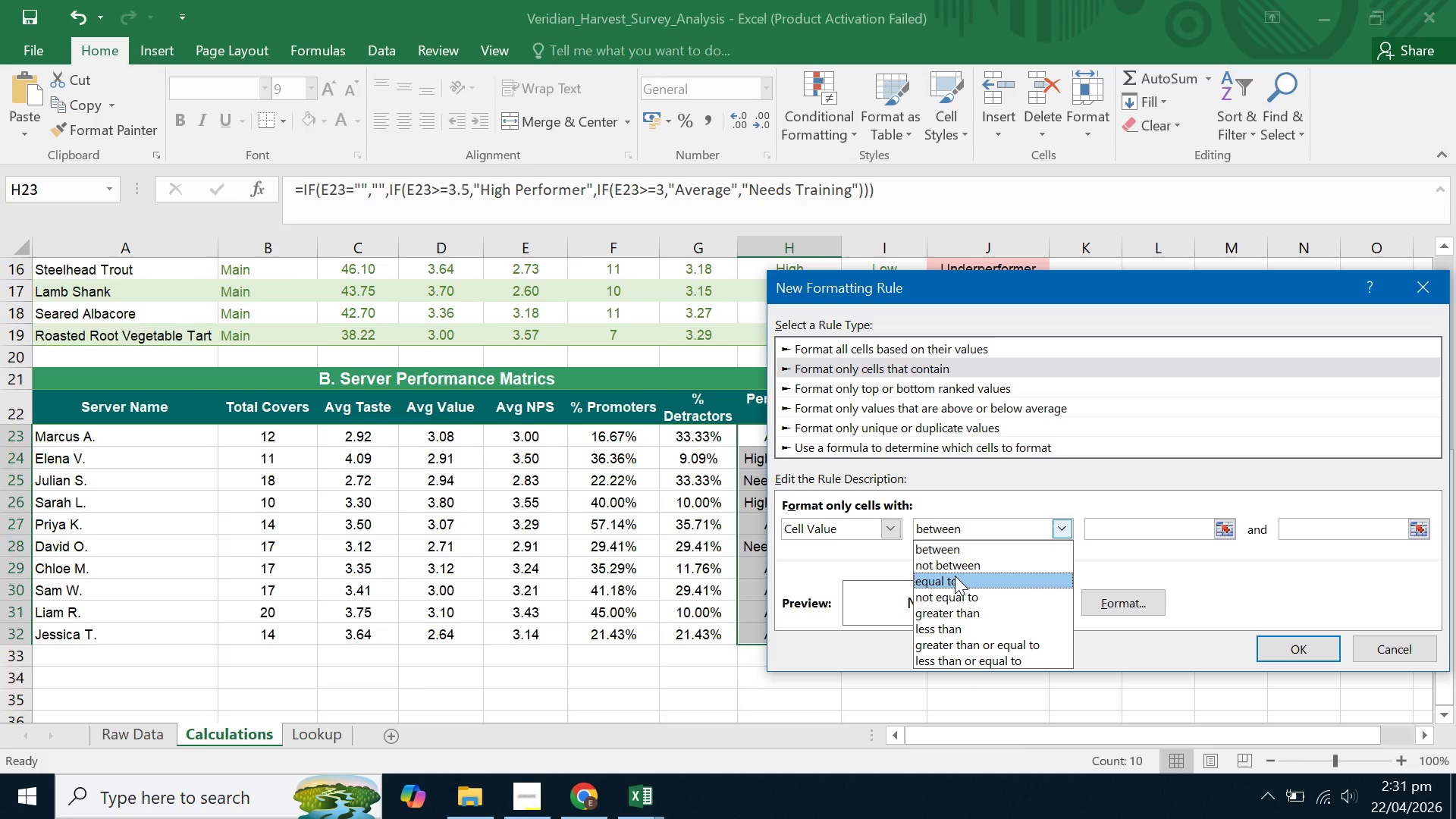 
left_click([959, 585])
 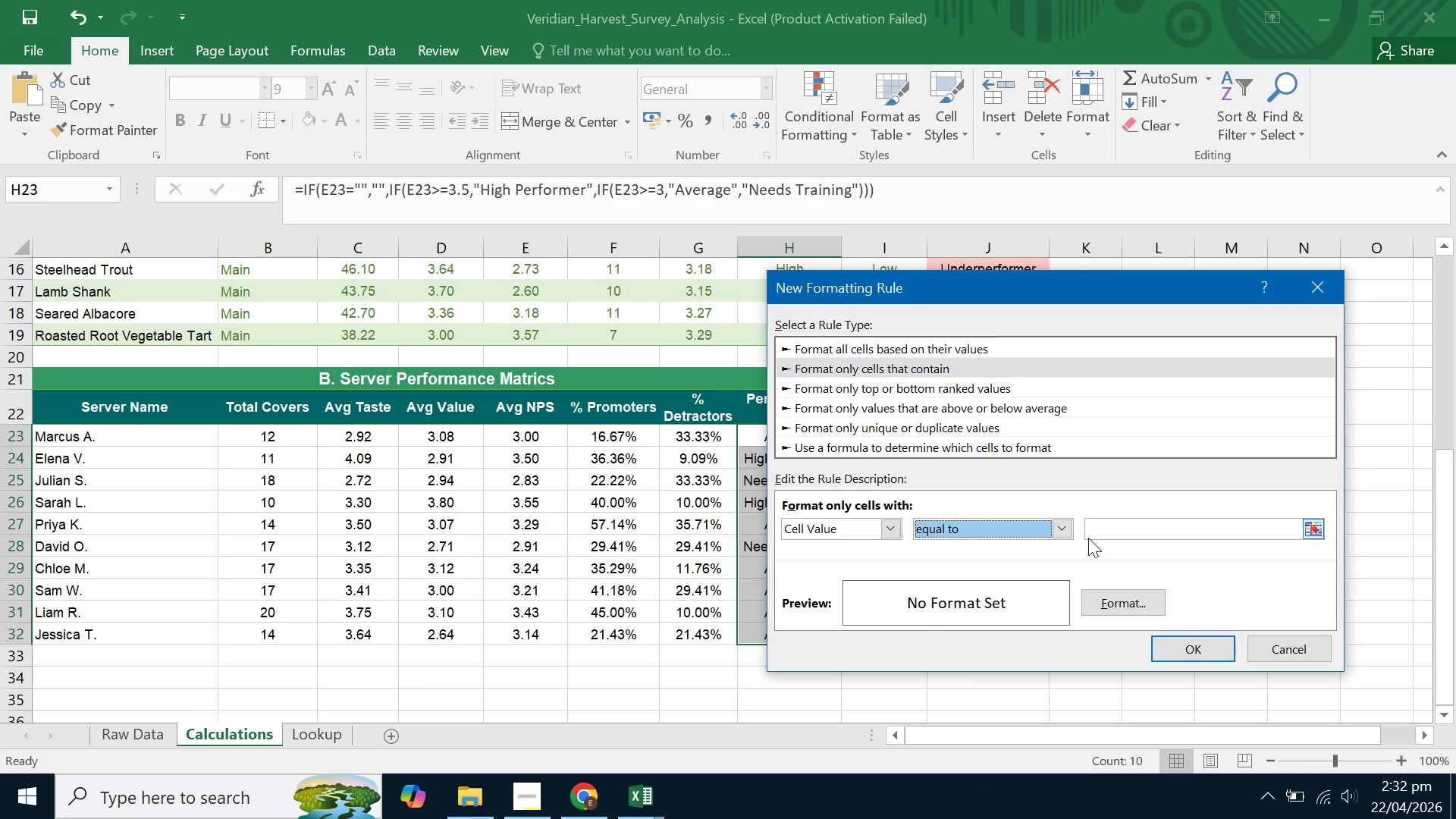 
left_click([1103, 529])
 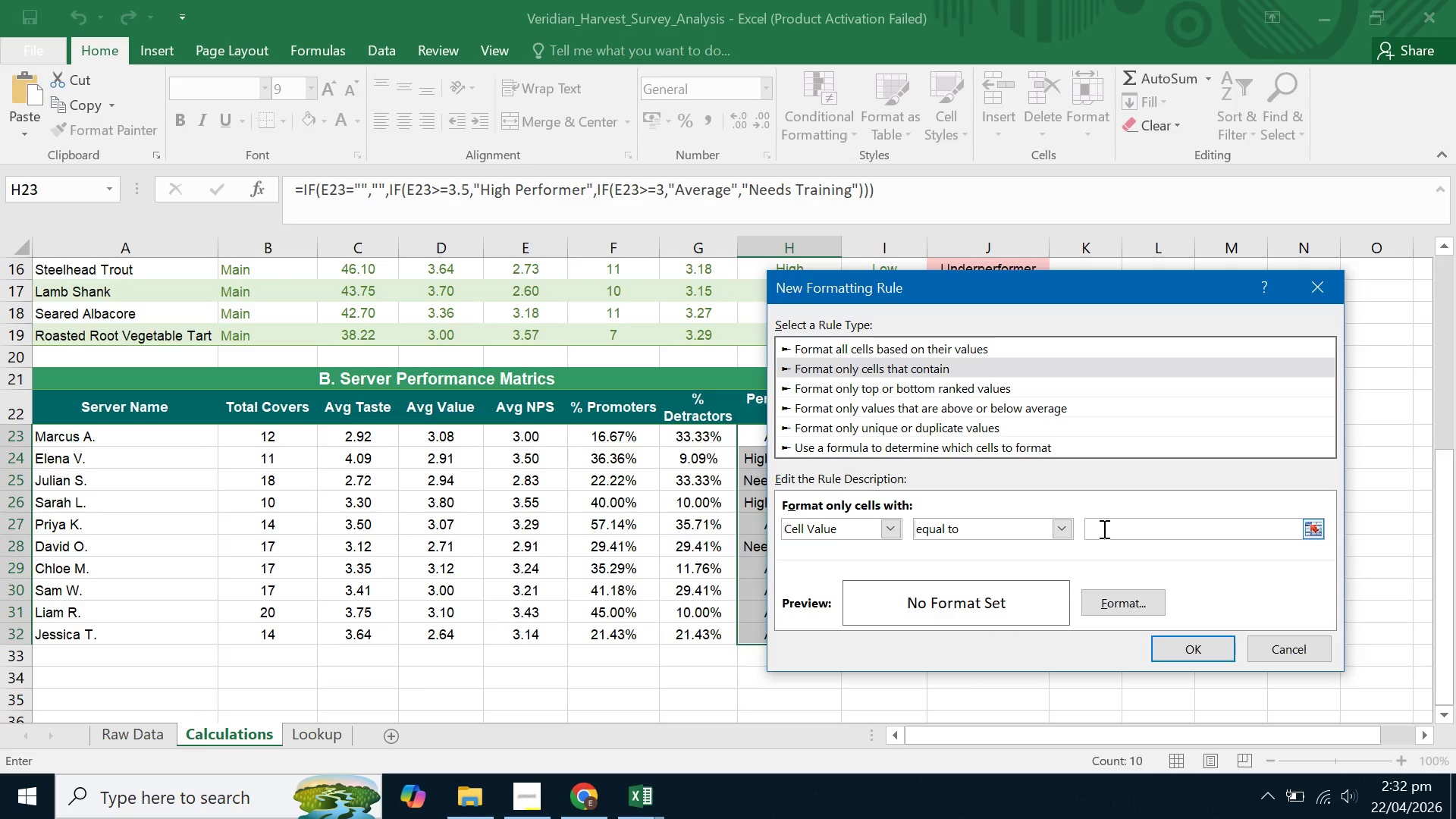 
type(Average)
 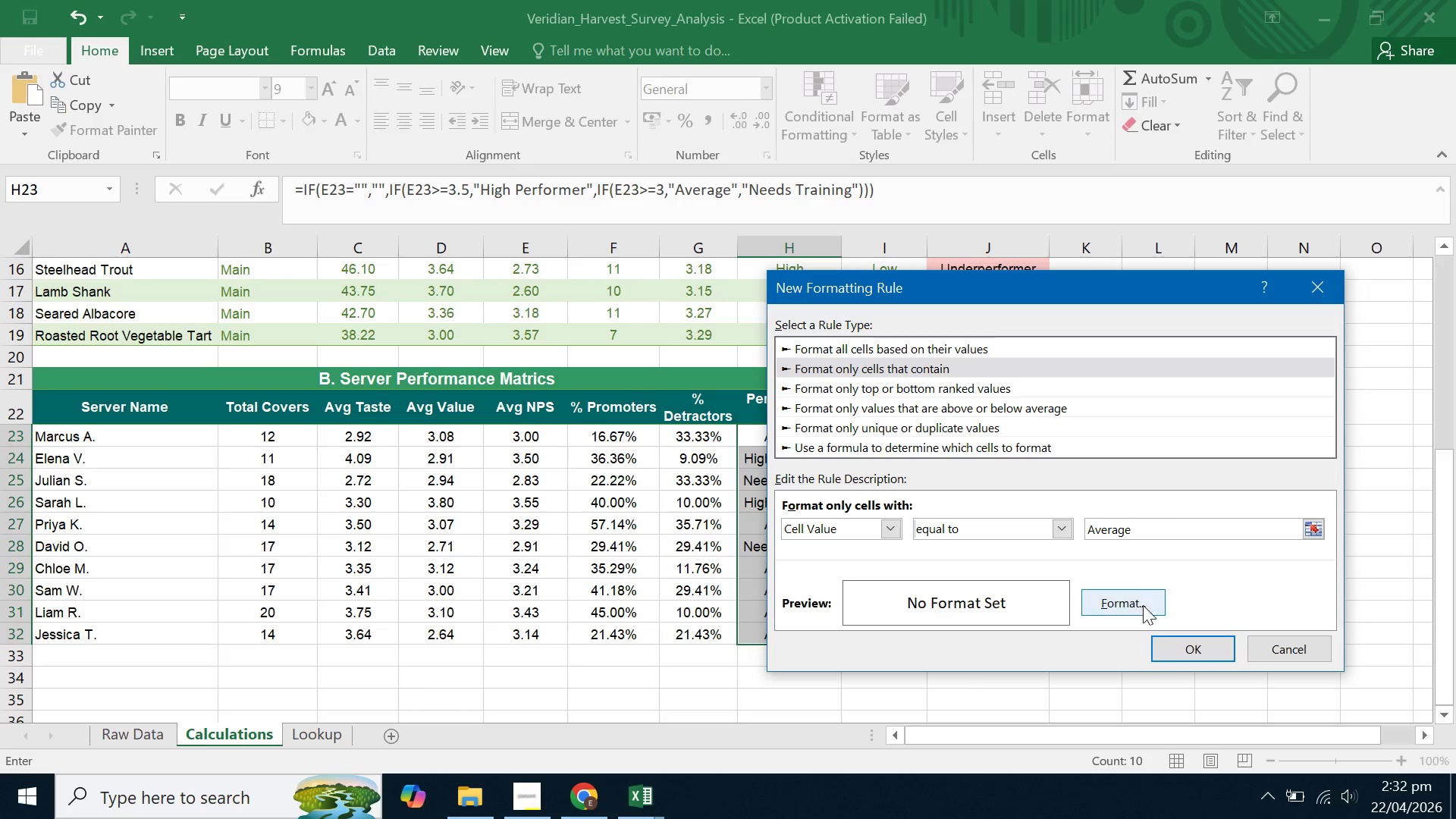 
left_click([1153, 614])
 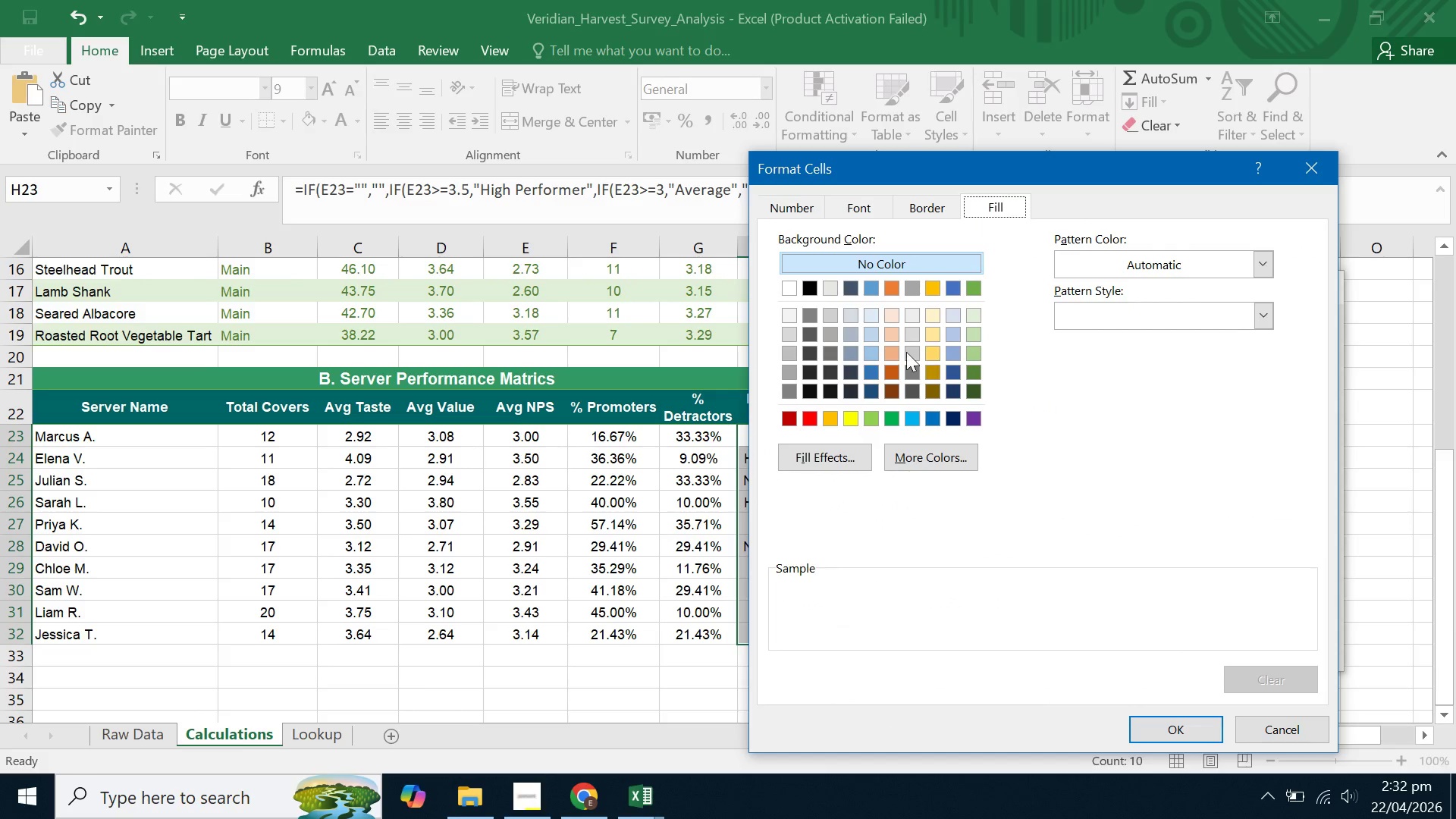 
left_click([936, 467])
 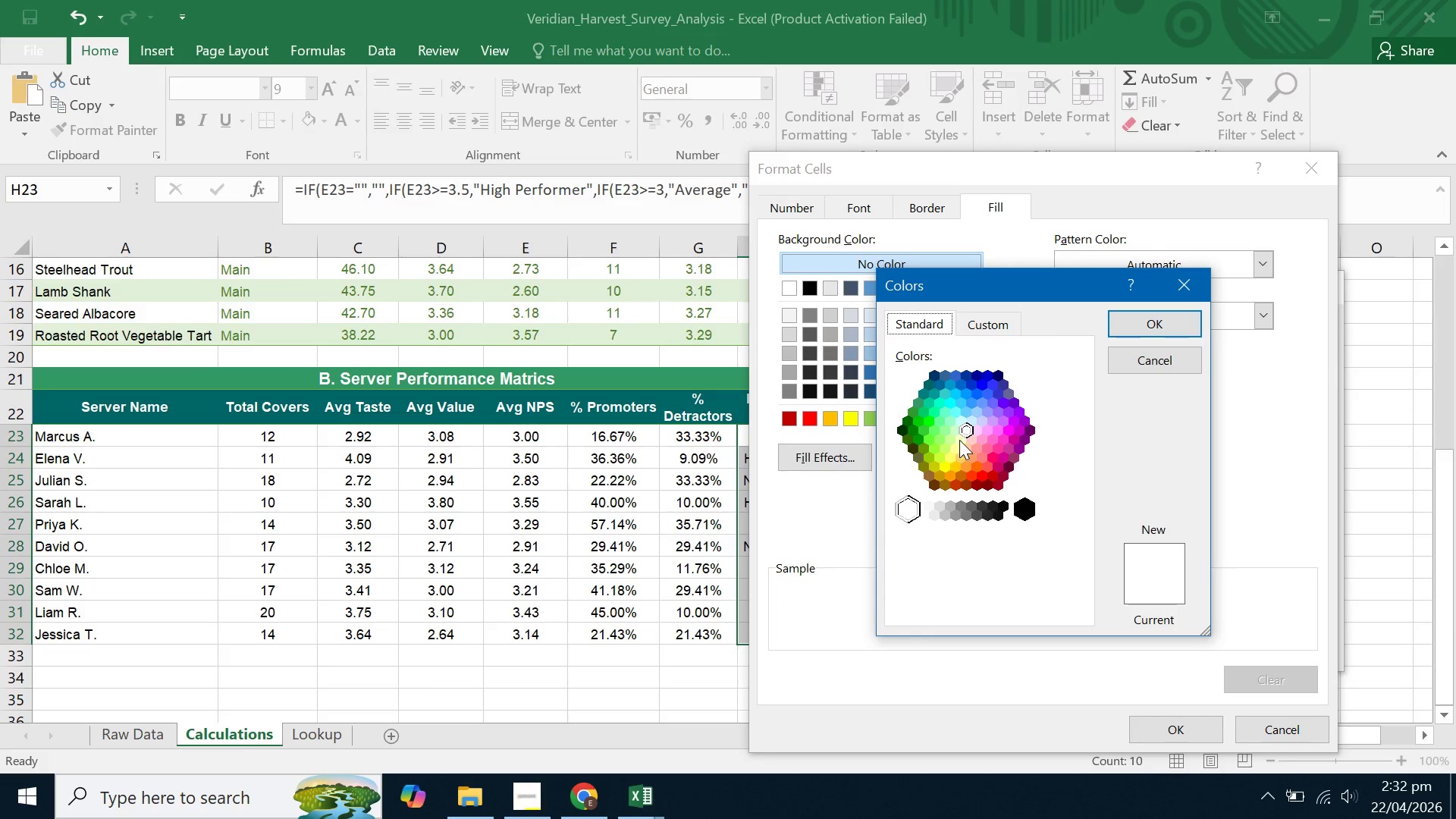 
left_click([962, 438])
 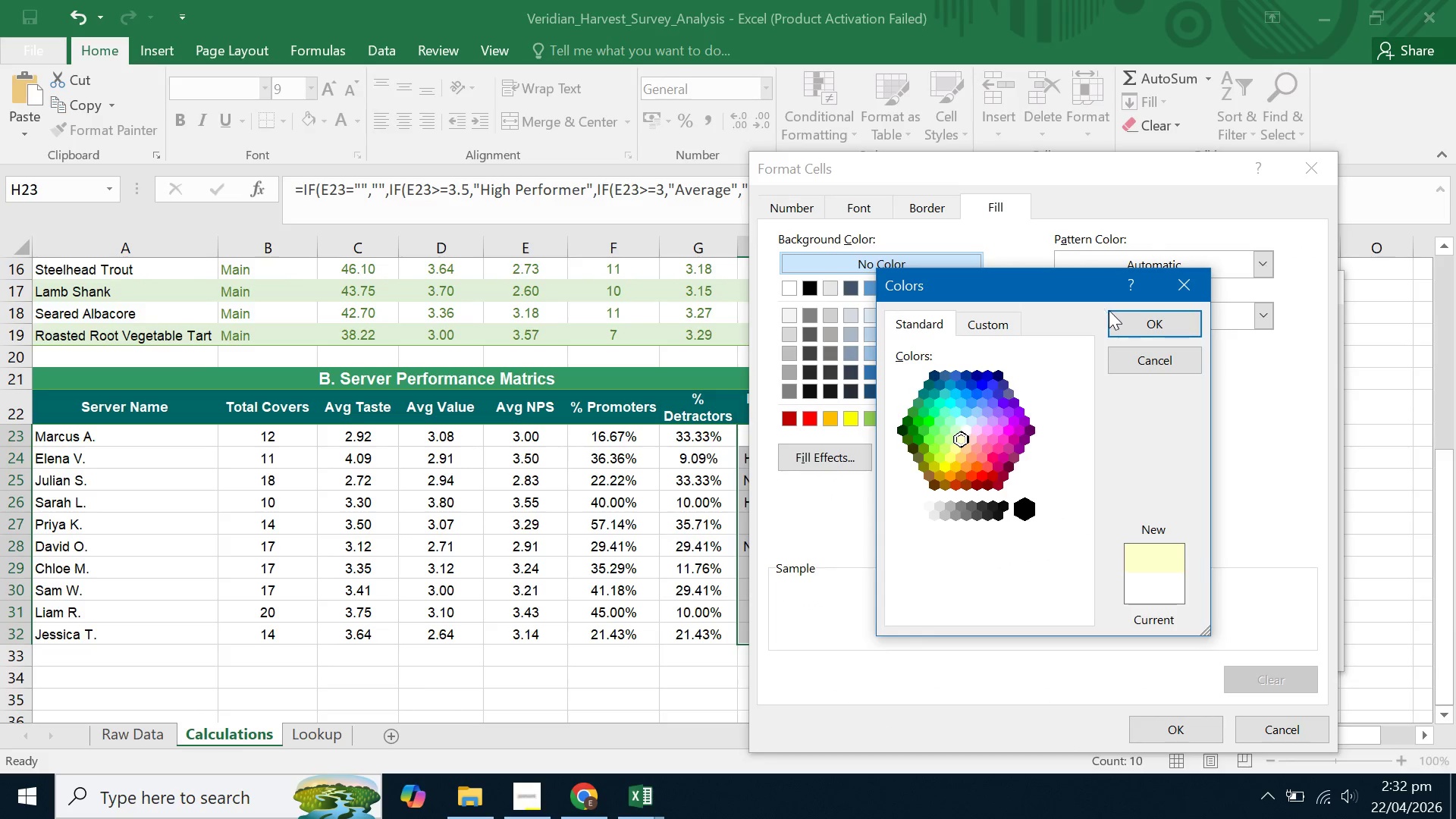 
left_click([1140, 314])
 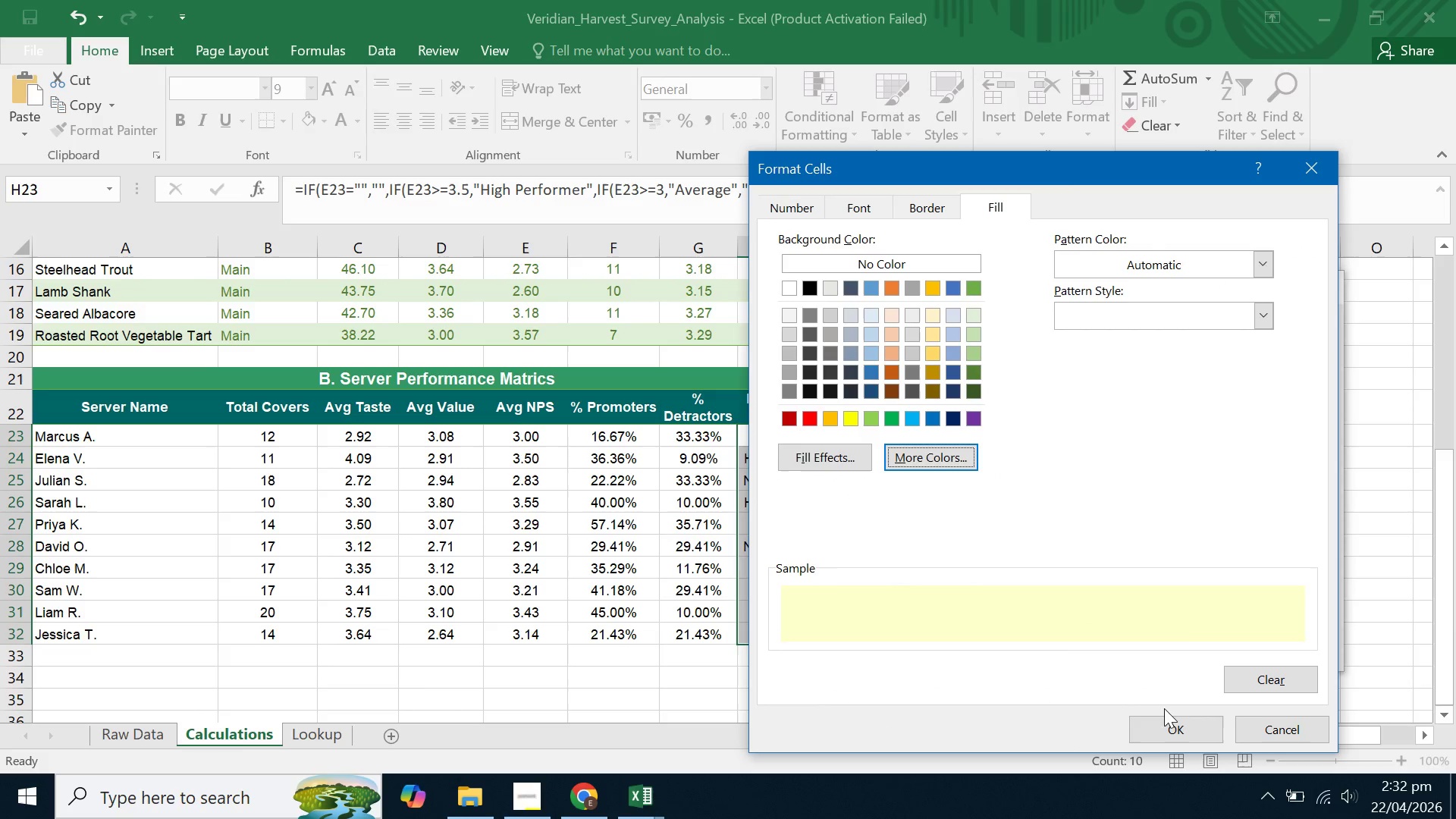 
left_click([1163, 723])
 